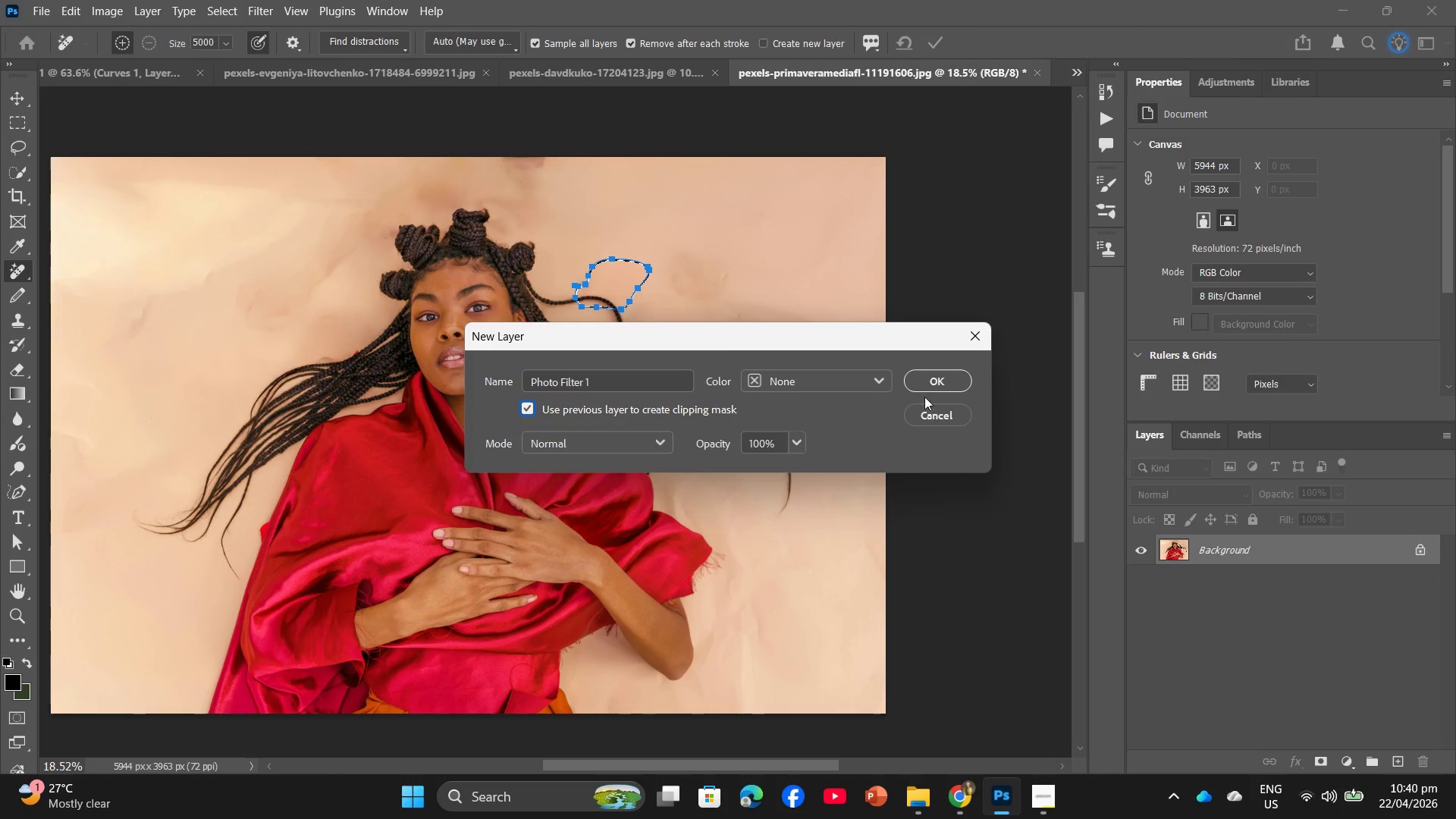 
left_click([934, 383])
 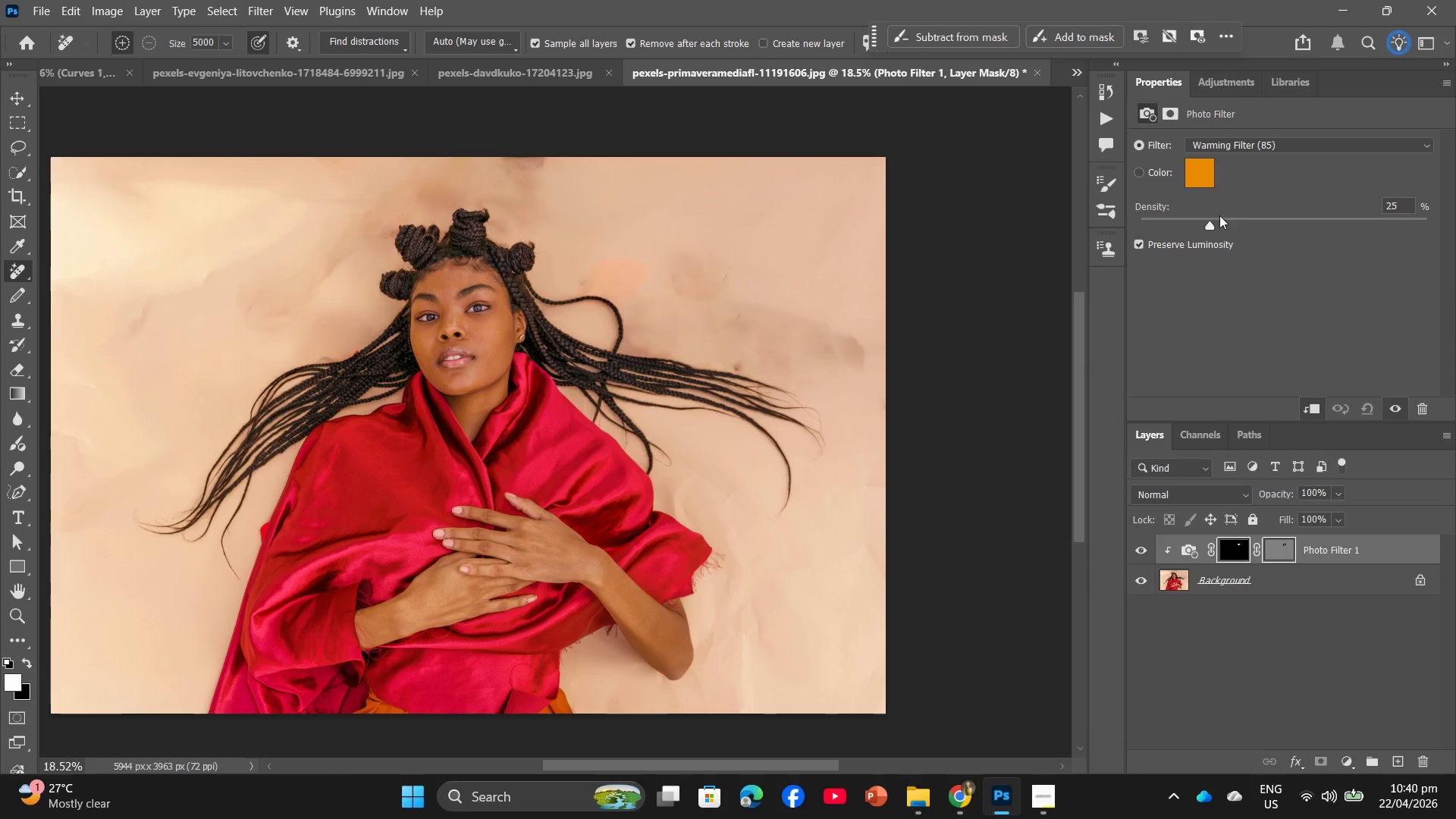 
left_click_drag(start_coordinate=[1403, 201], to_coordinate=[1348, 228])
 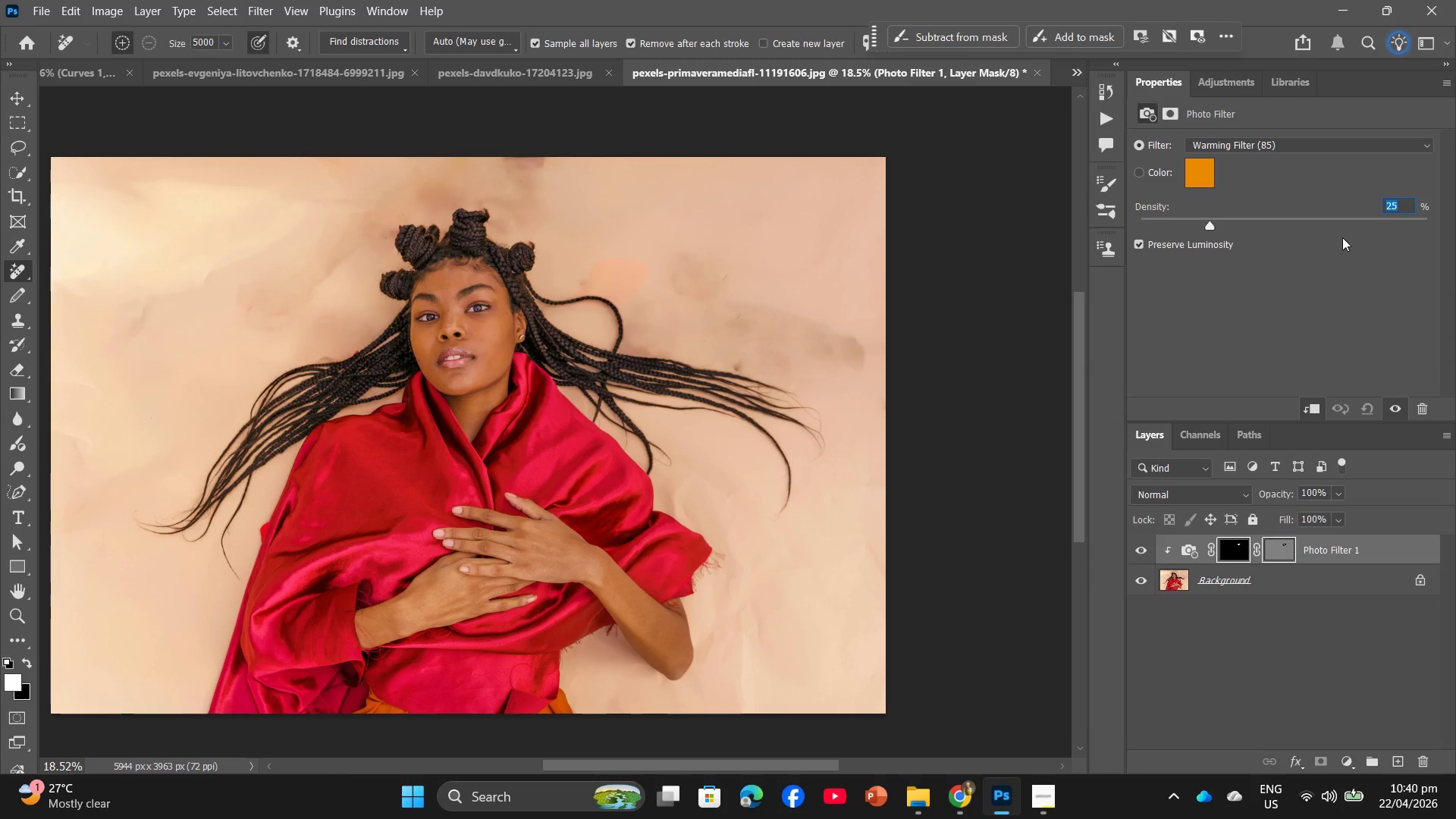 
key(Numpad4)
 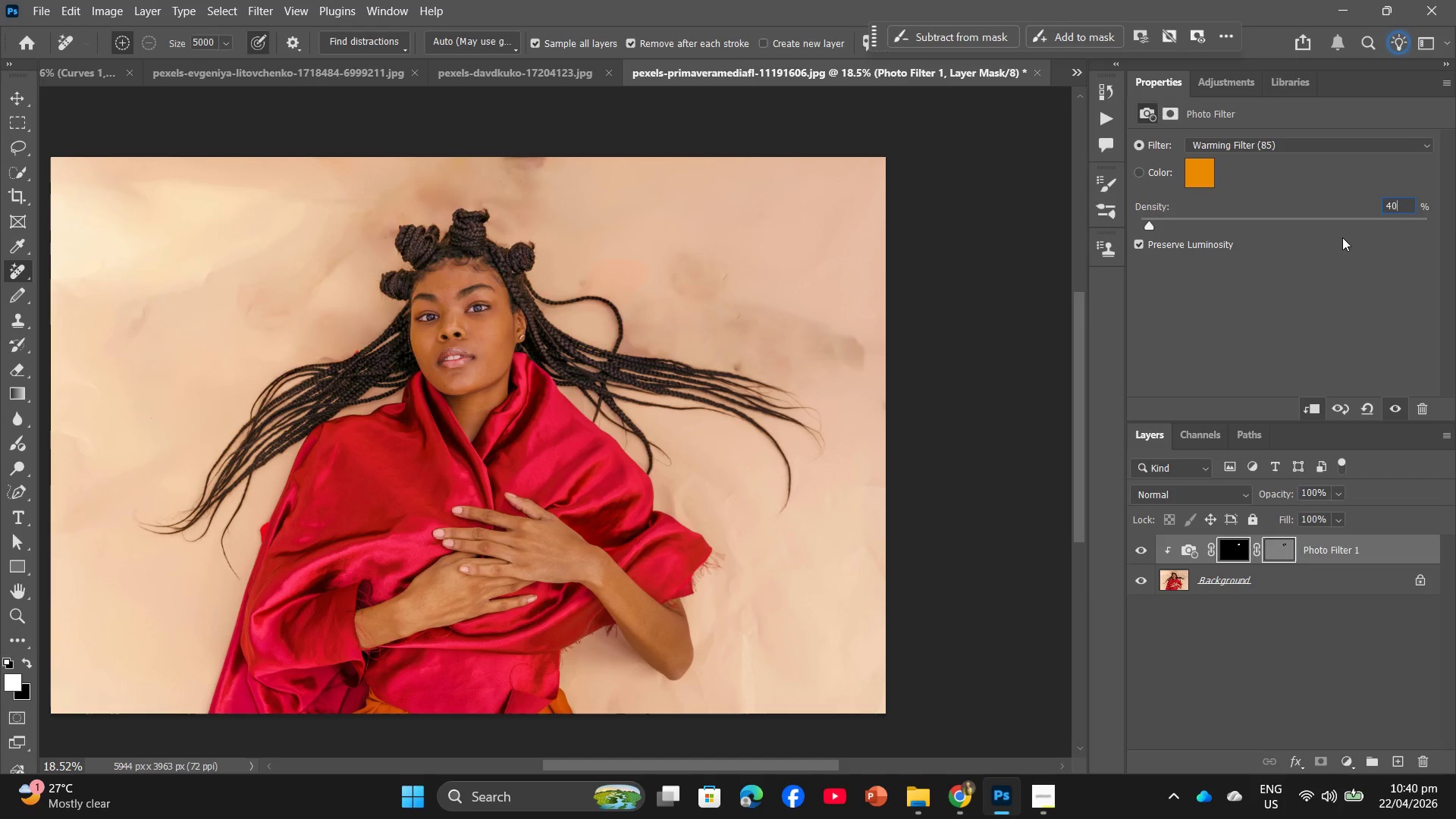 
key(Numpad0)
 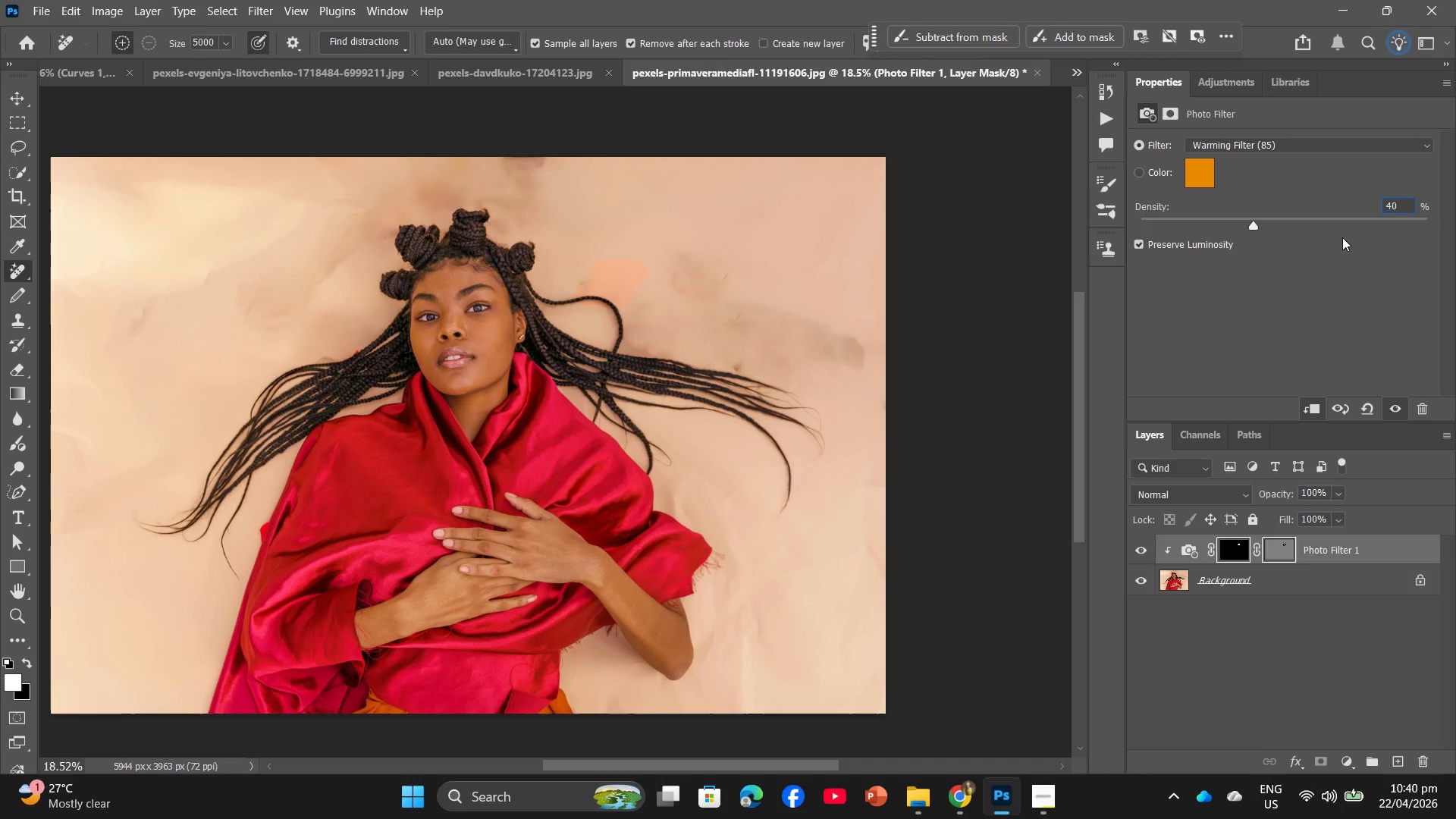 
key(Enter)
 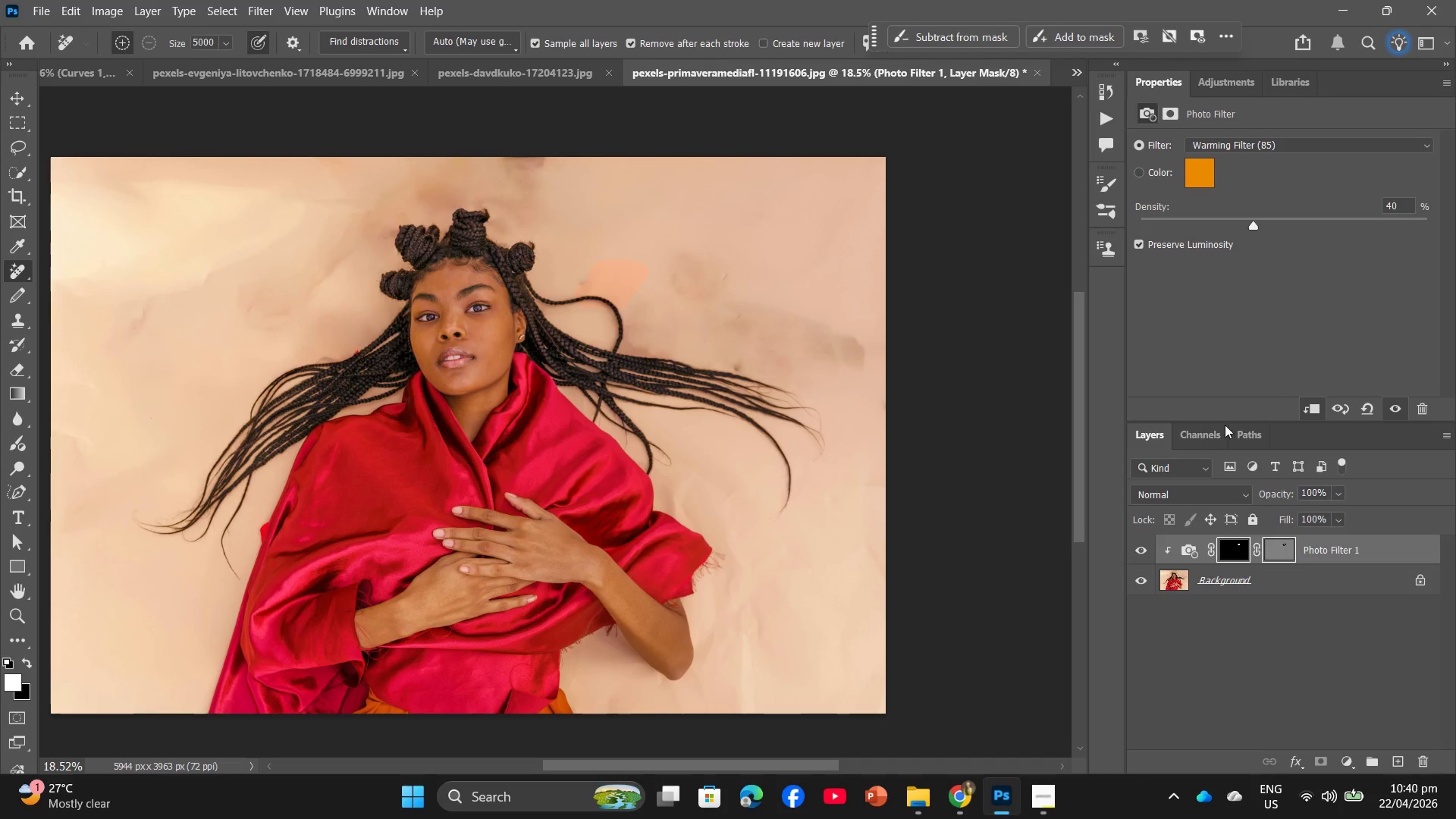 
wait(5.53)
 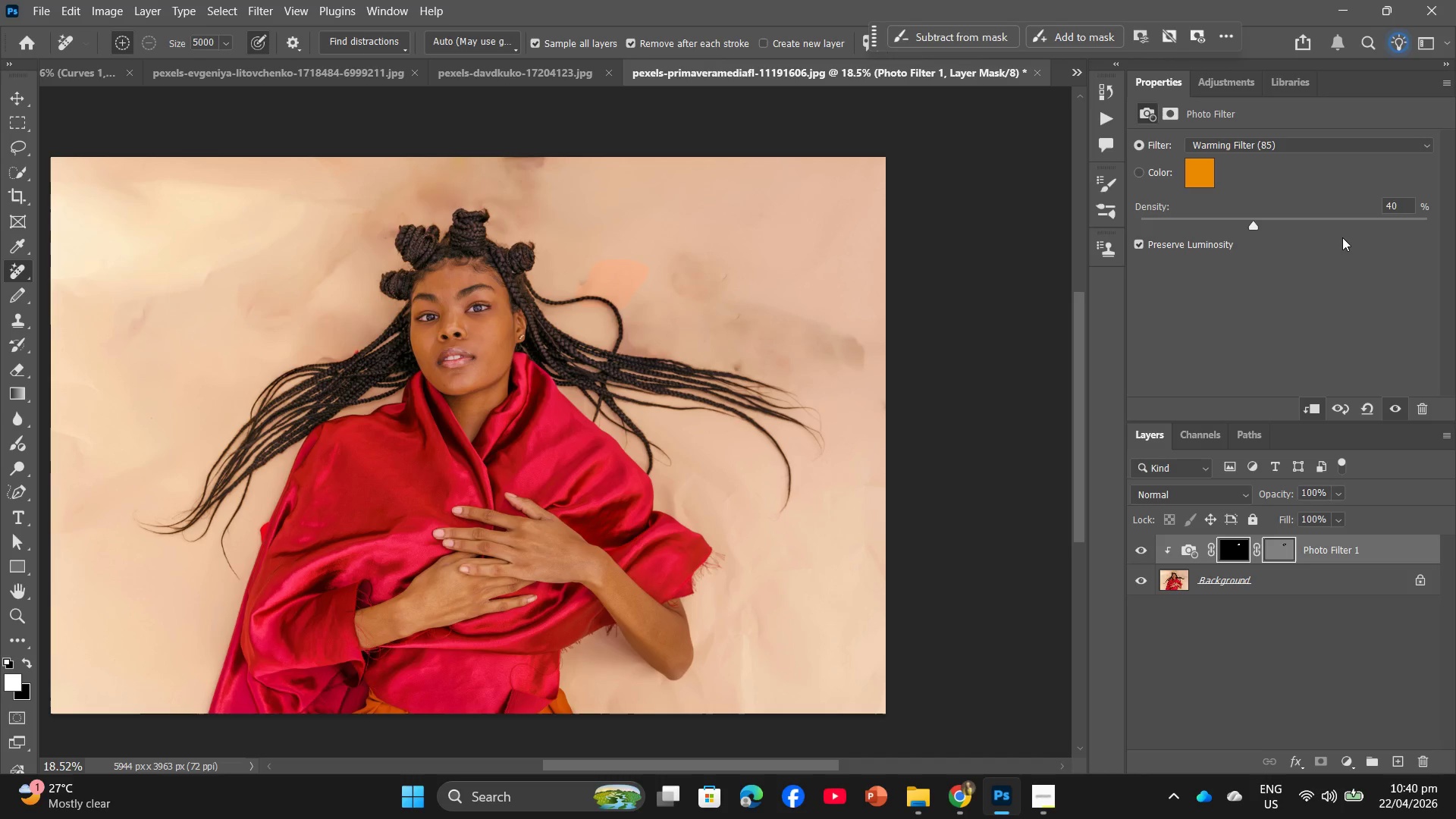 
left_click([1270, 584])
 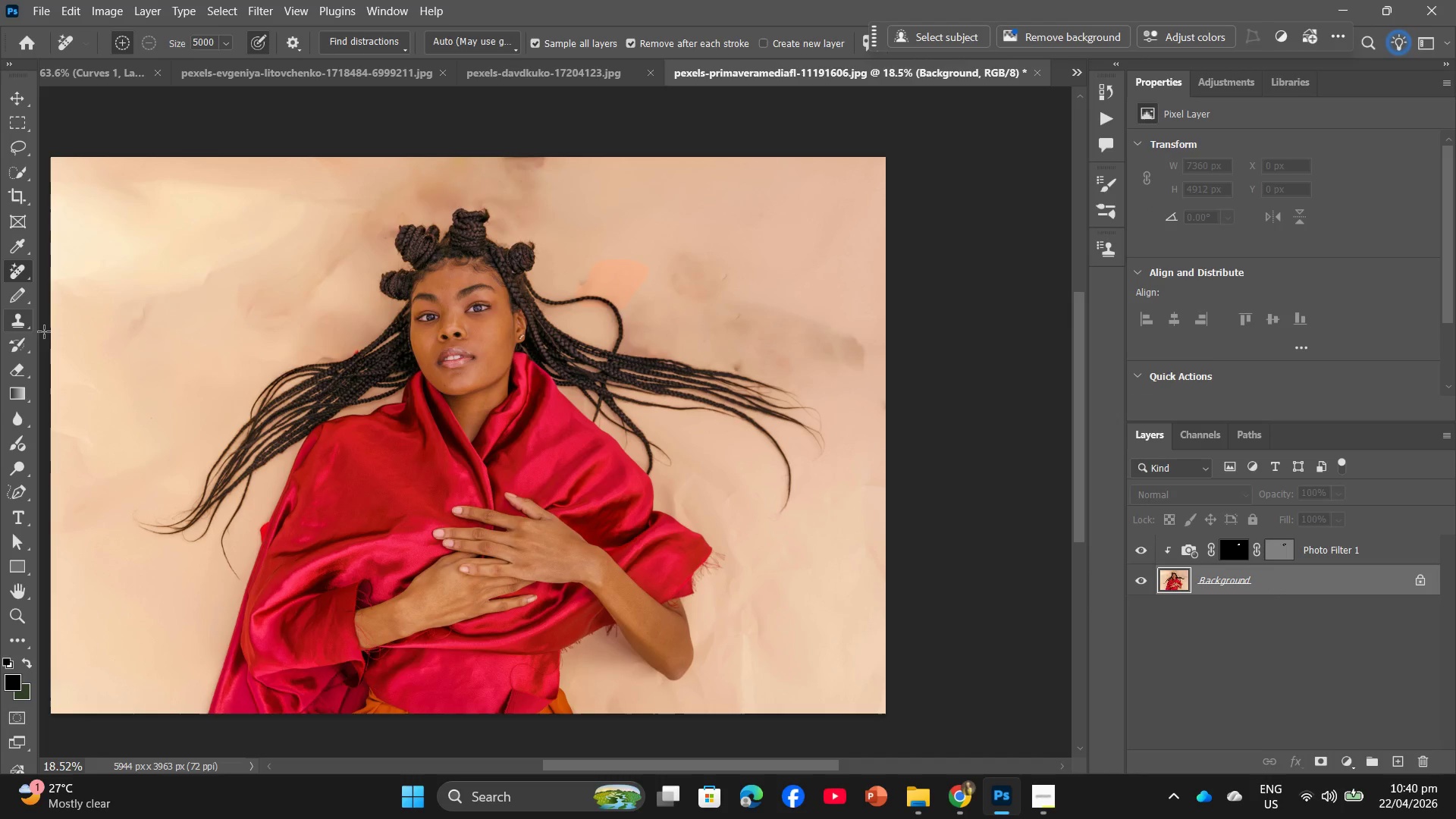 
double_click([249, 316])
 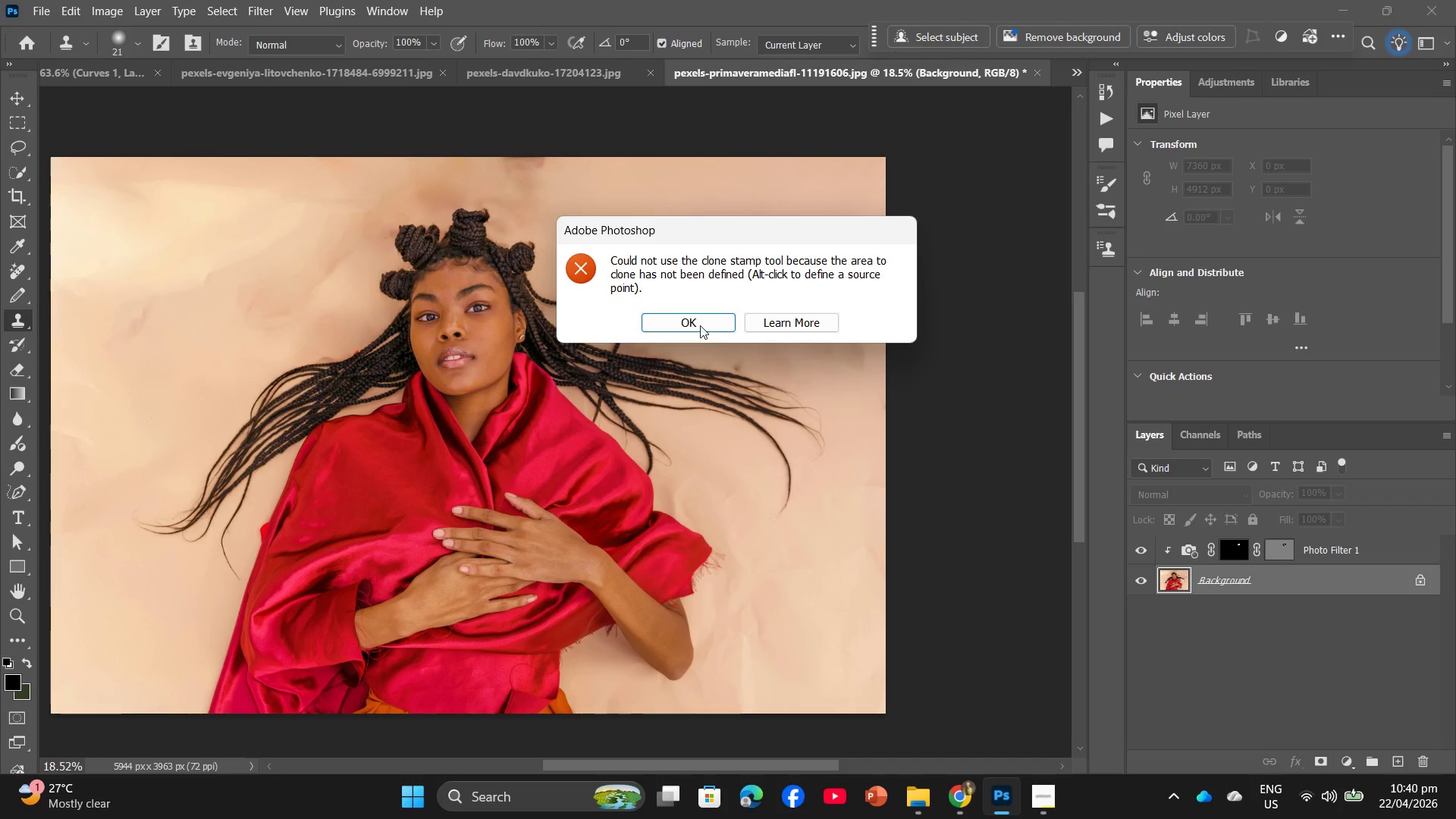 
left_click([700, 325])
 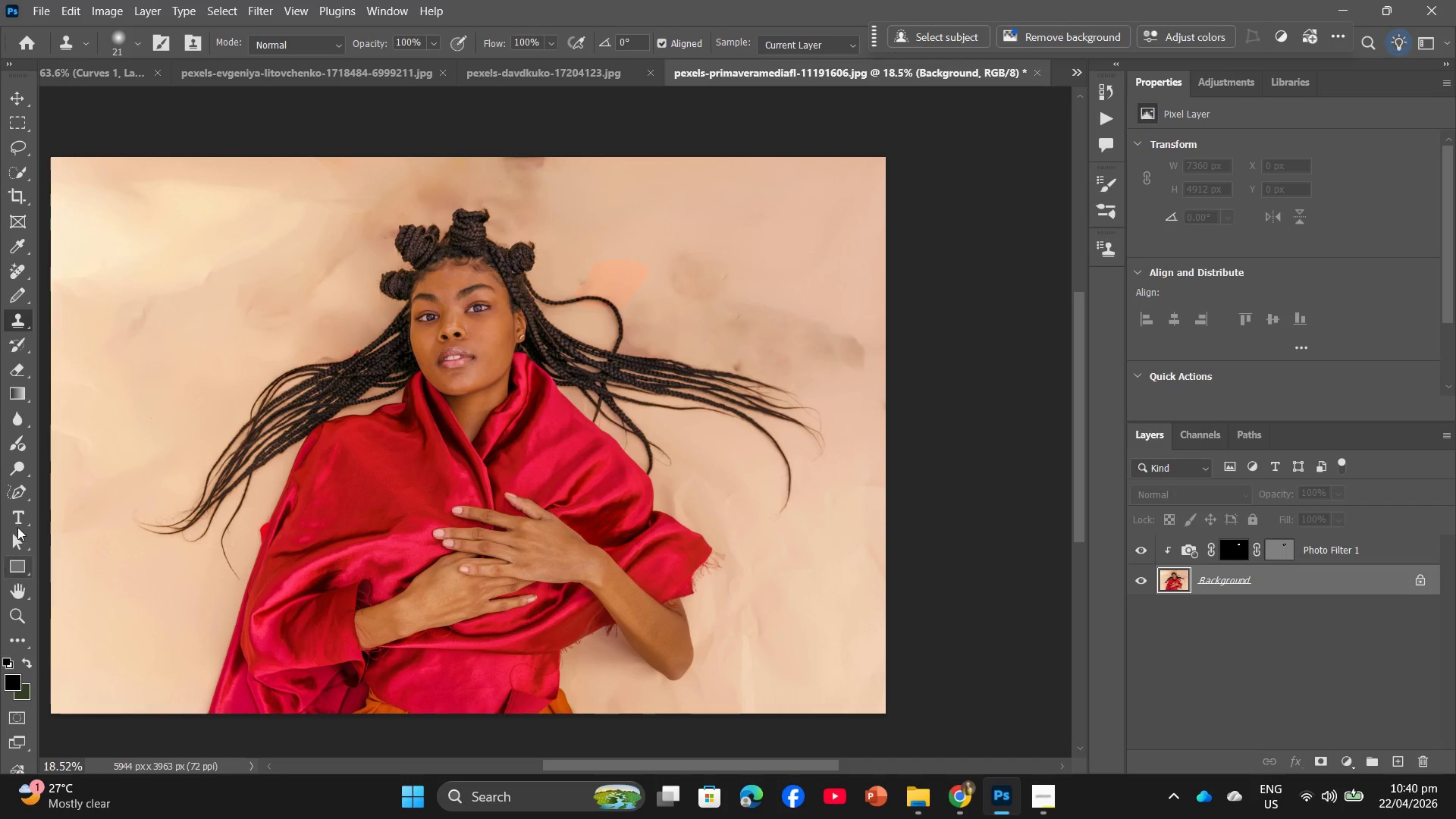 
left_click([18, 488])
 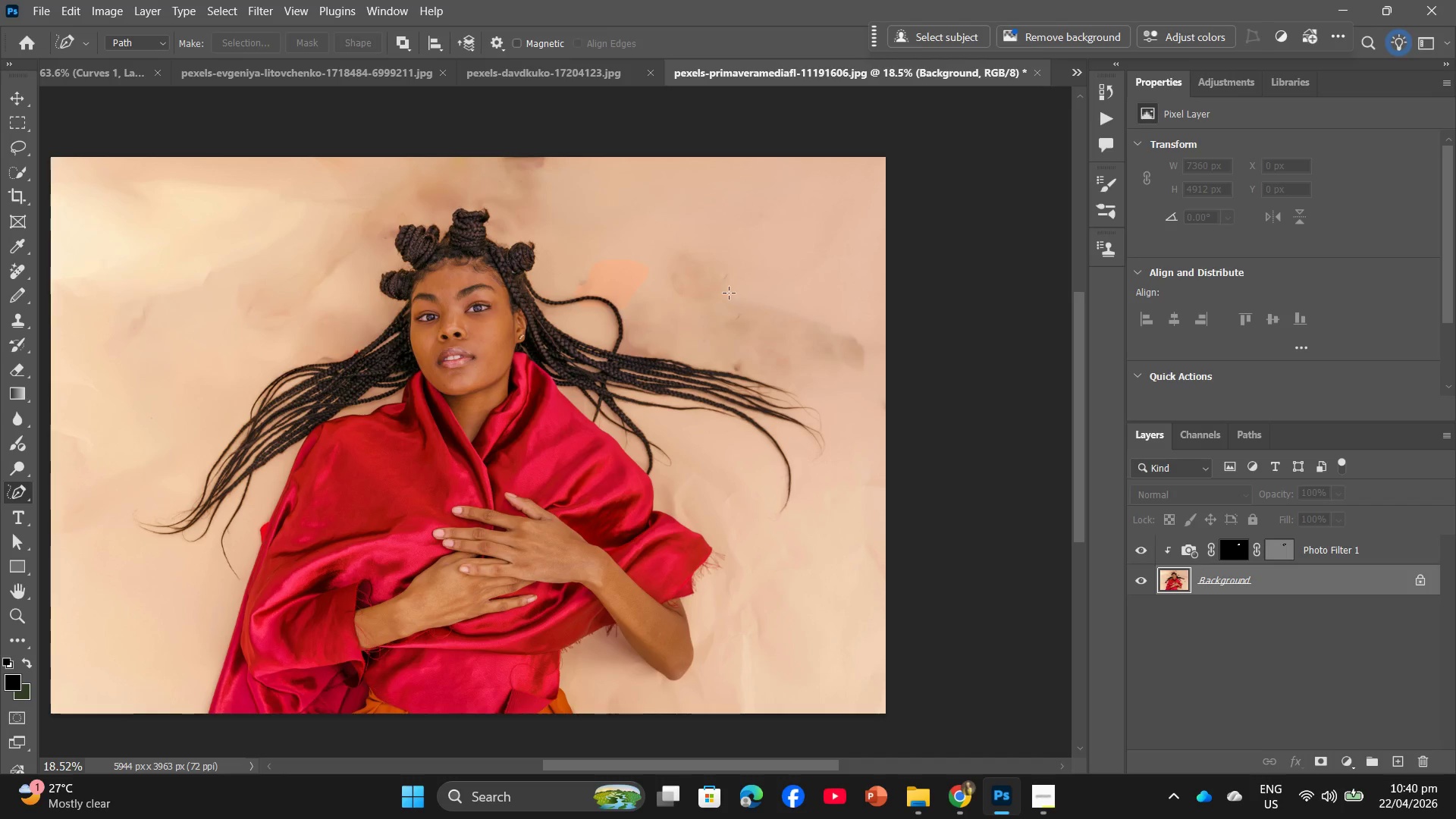 
hold_key(key=AltLeft, duration=0.97)
scroll: coordinate [694, 341], scroll_direction: up, amount: 10.0
 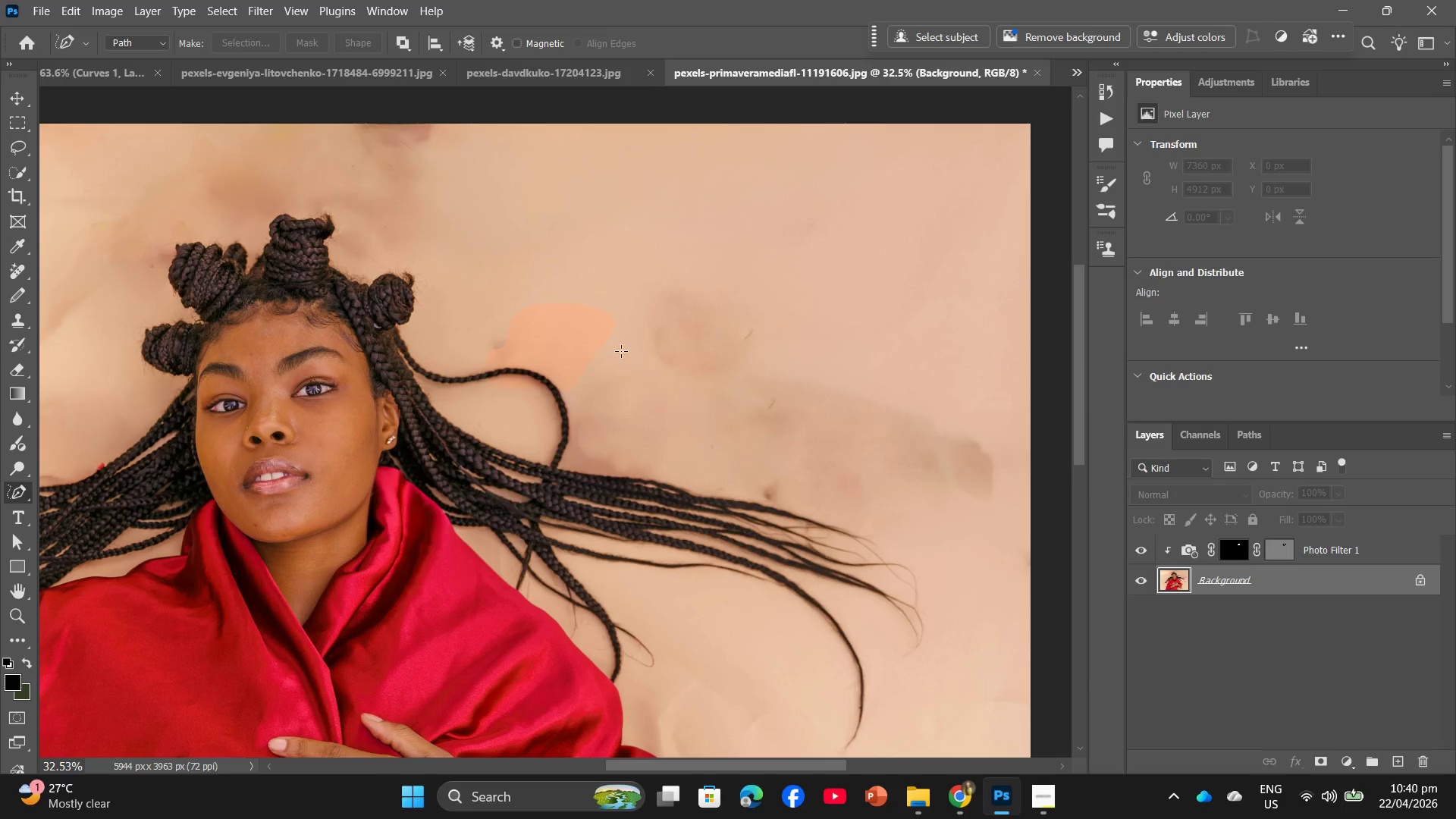 
left_click_drag(start_coordinate=[617, 329], to_coordinate=[613, 320])
 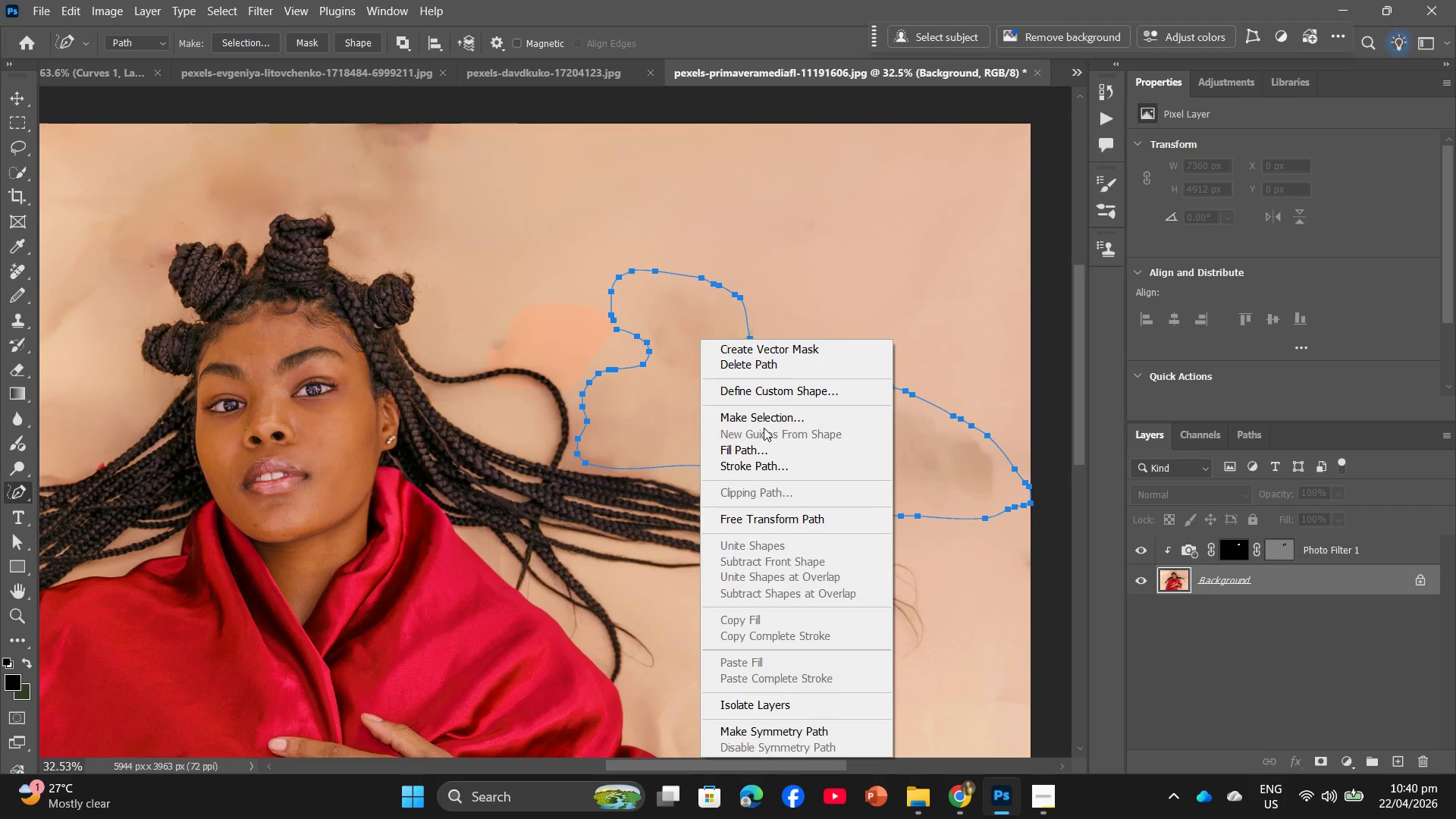 
double_click([764, 418])
 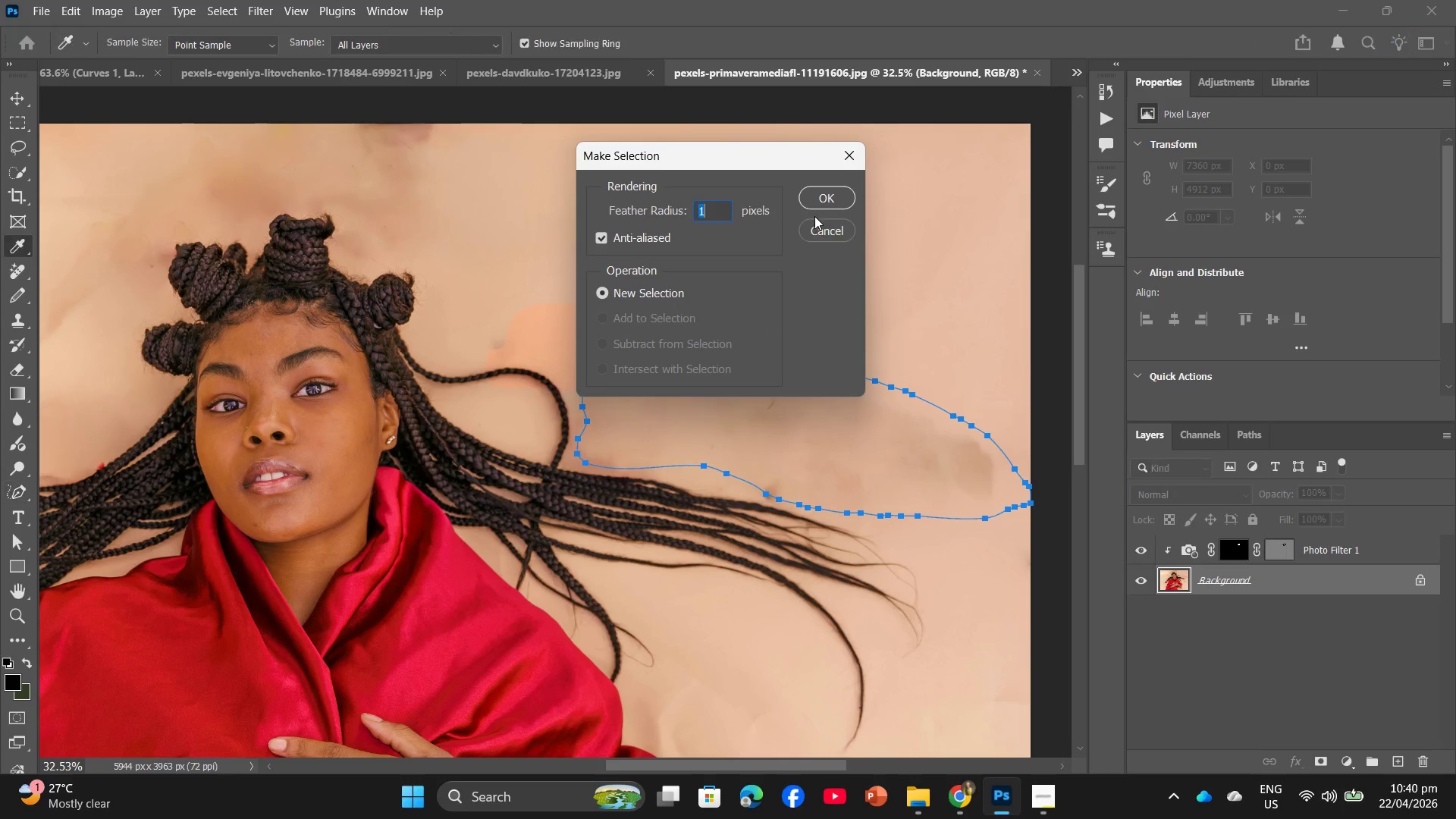 
left_click([814, 208])
 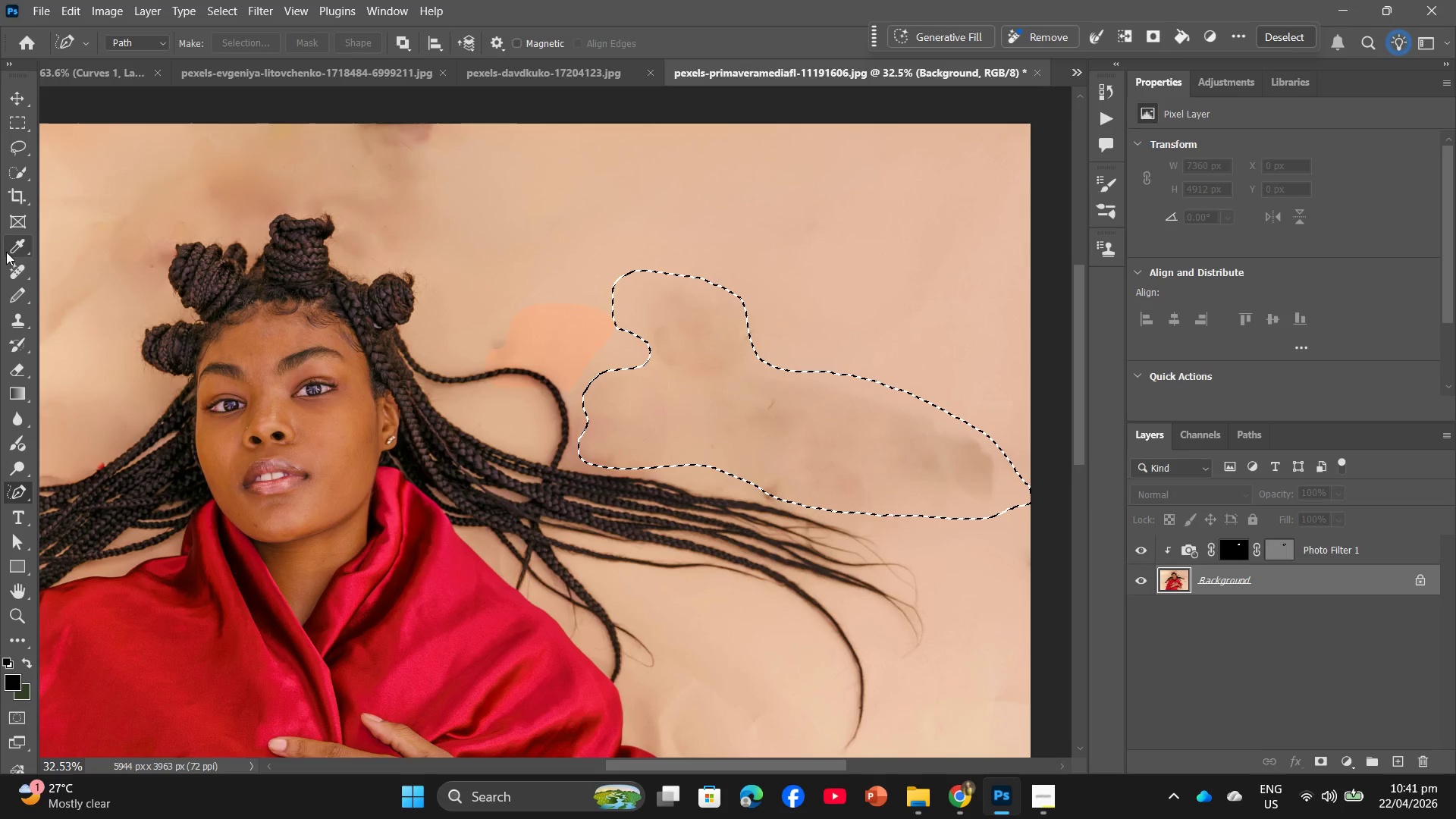 
double_click([9, 270])
 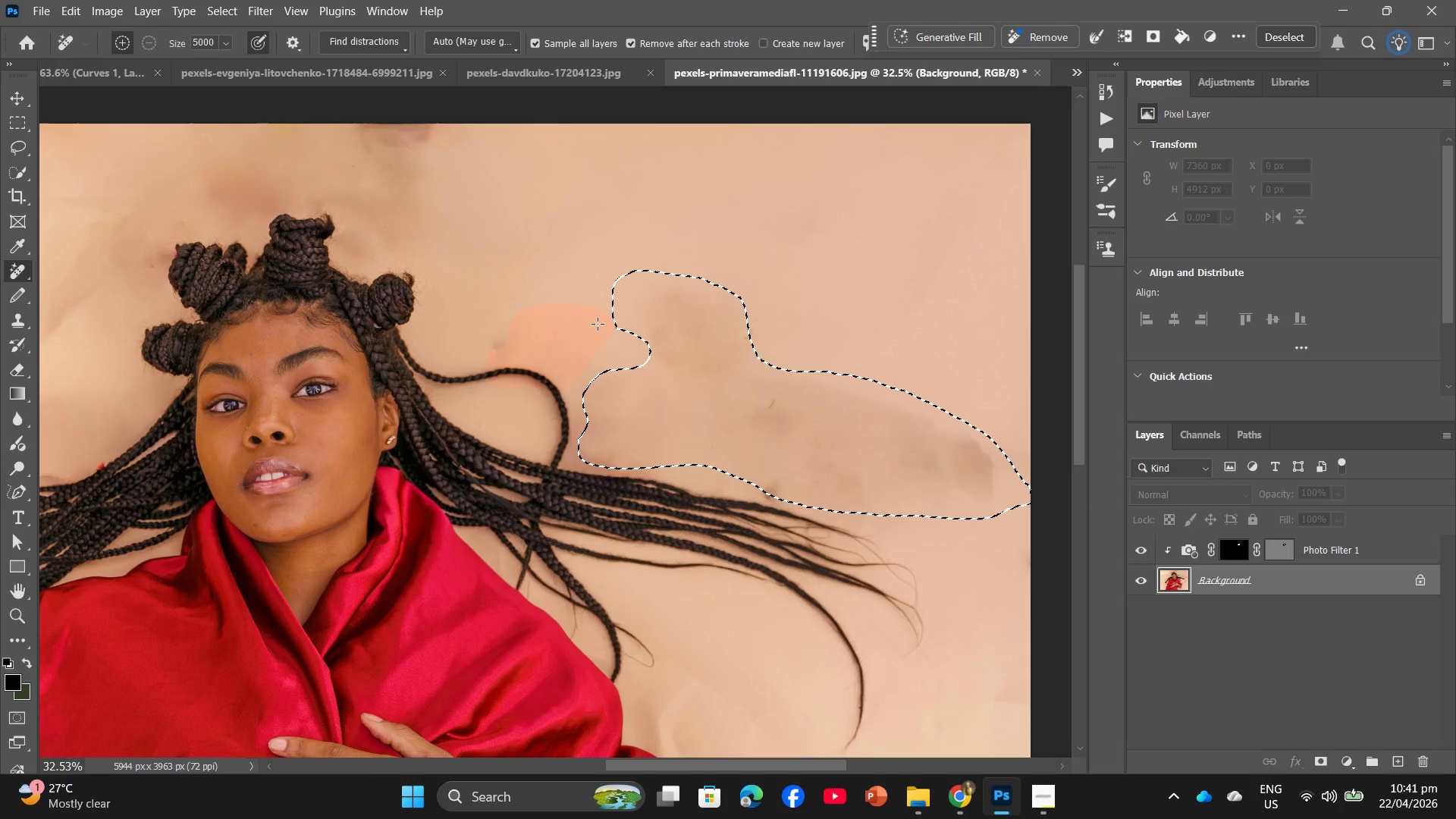 
left_click_drag(start_coordinate=[713, 313], to_coordinate=[720, 381])
 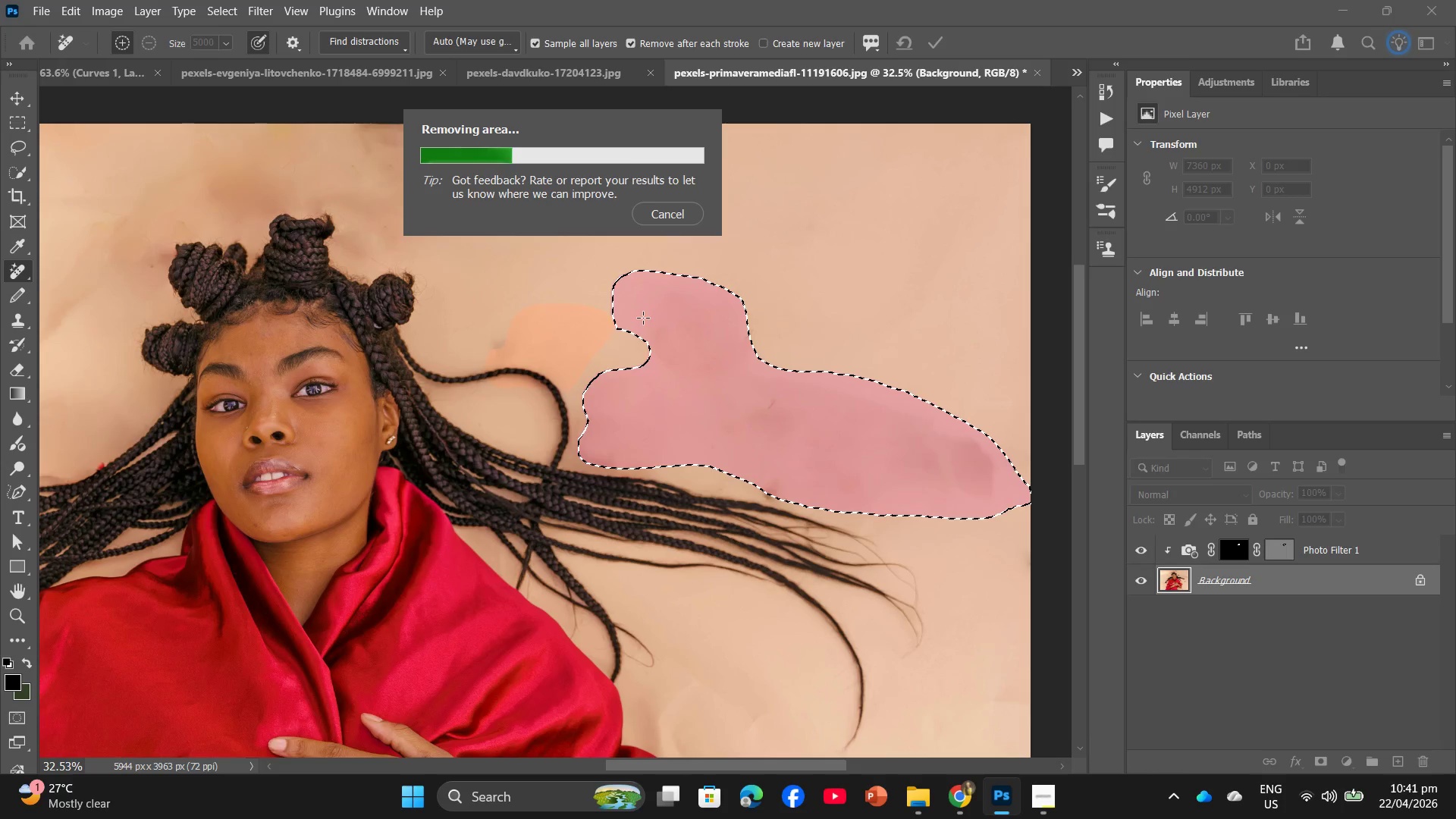 
wait(16.22)
 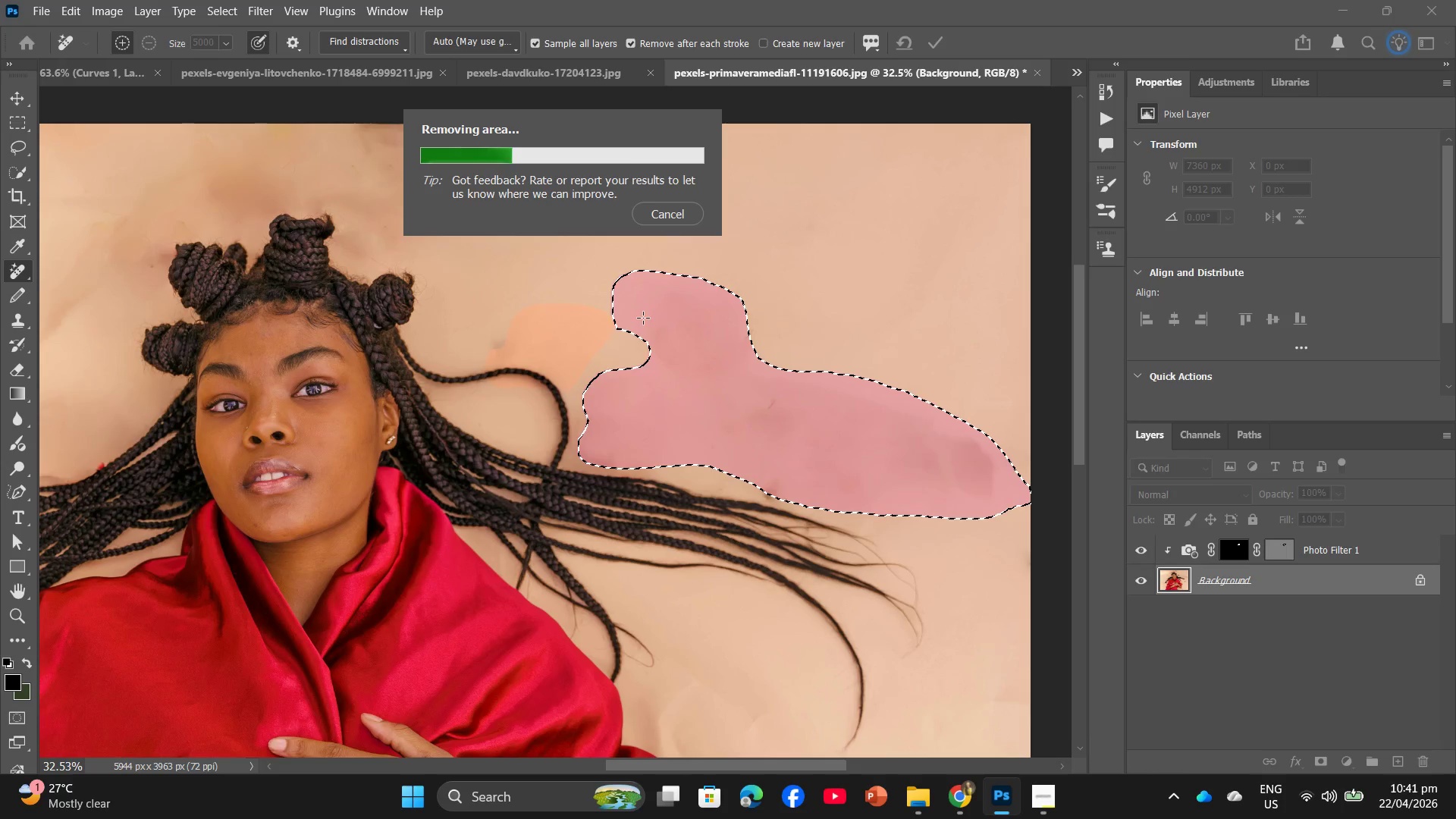 
scroll: coordinate [788, 350], scroll_direction: down, amount: 8.0
 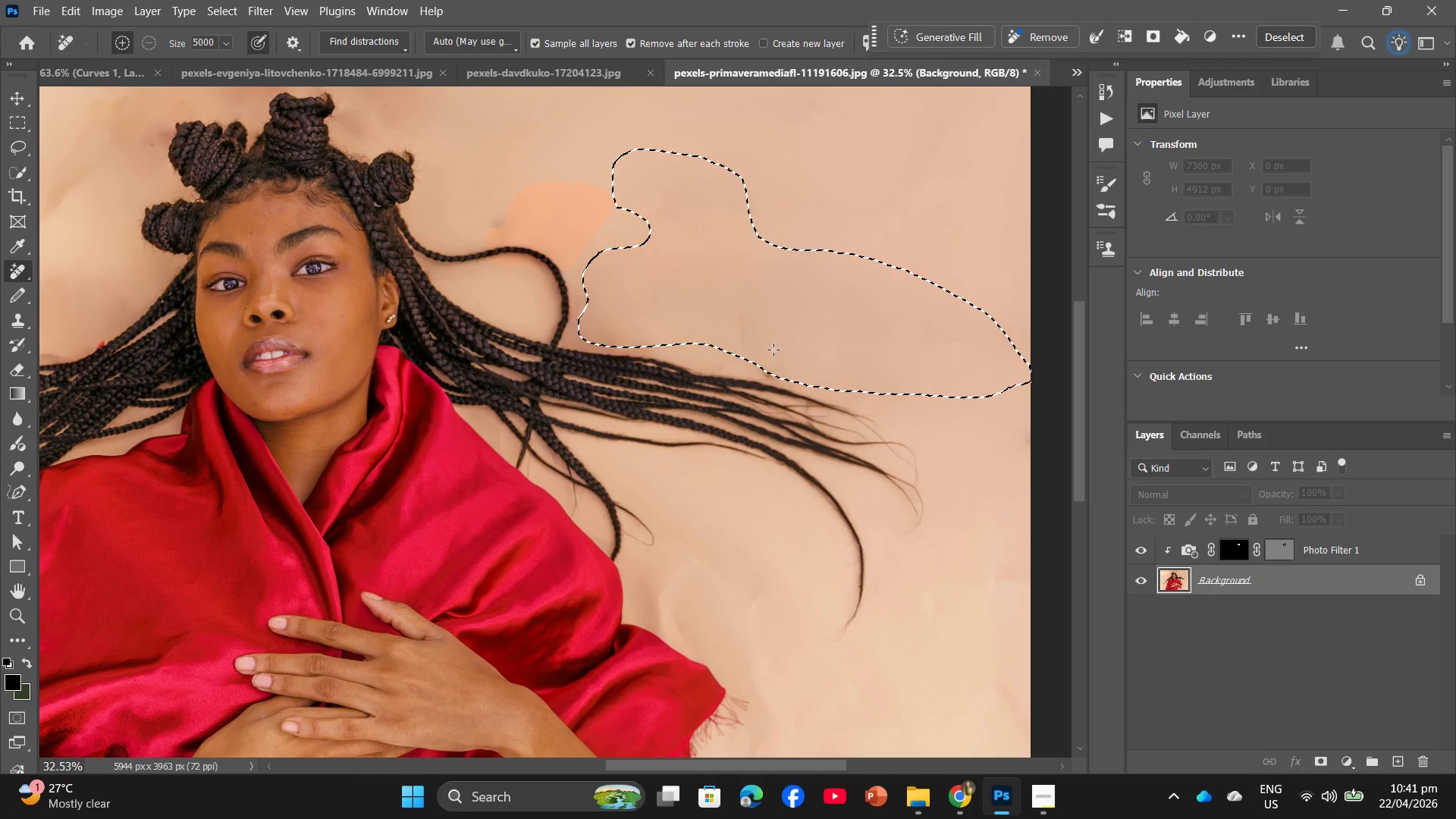 
hold_key(key=AltLeft, duration=1.02)
scroll: coordinate [656, 303], scroll_direction: none, amount: 0.0
 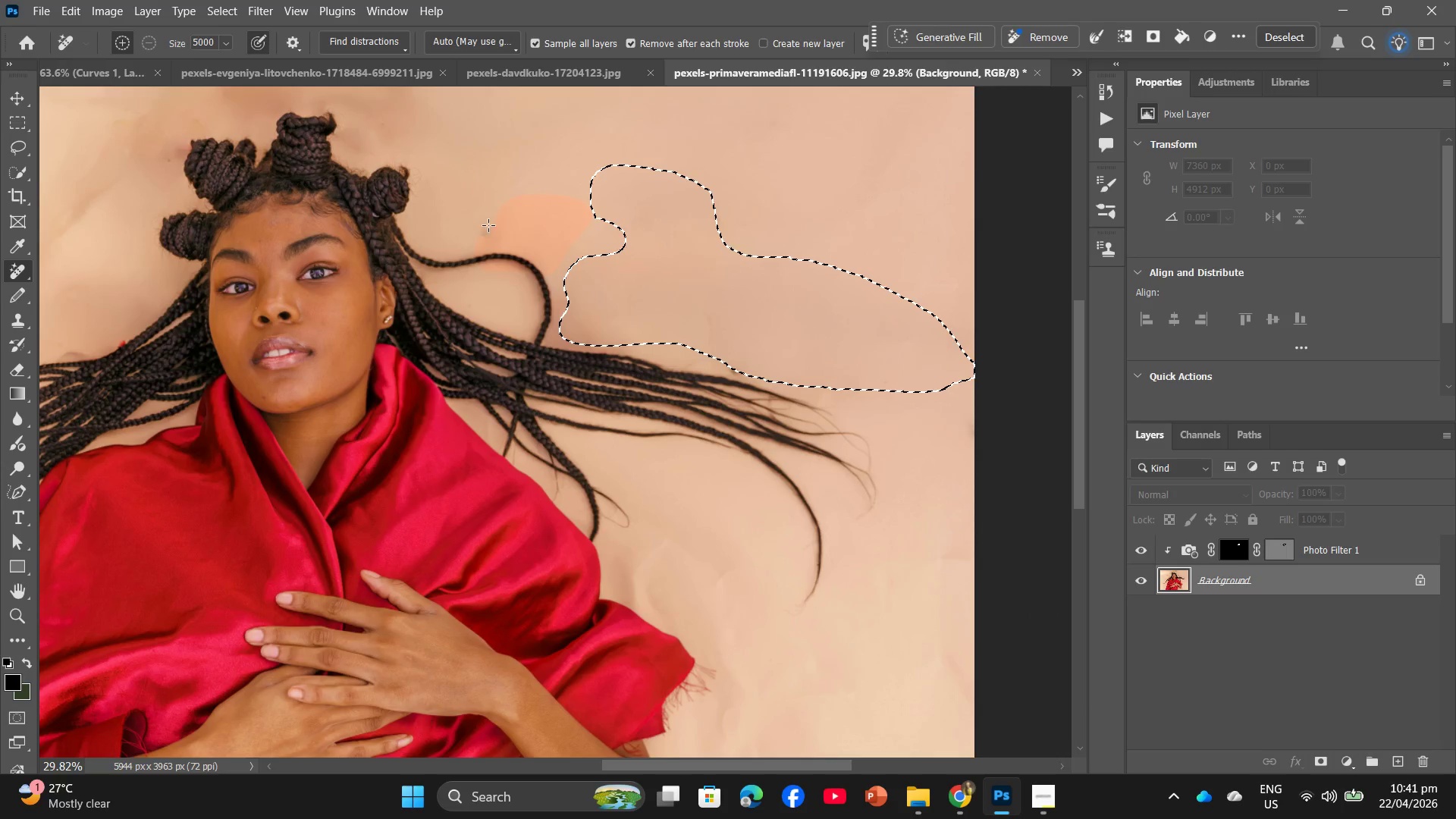 
left_click_drag(start_coordinate=[478, 217], to_coordinate=[493, 206])
 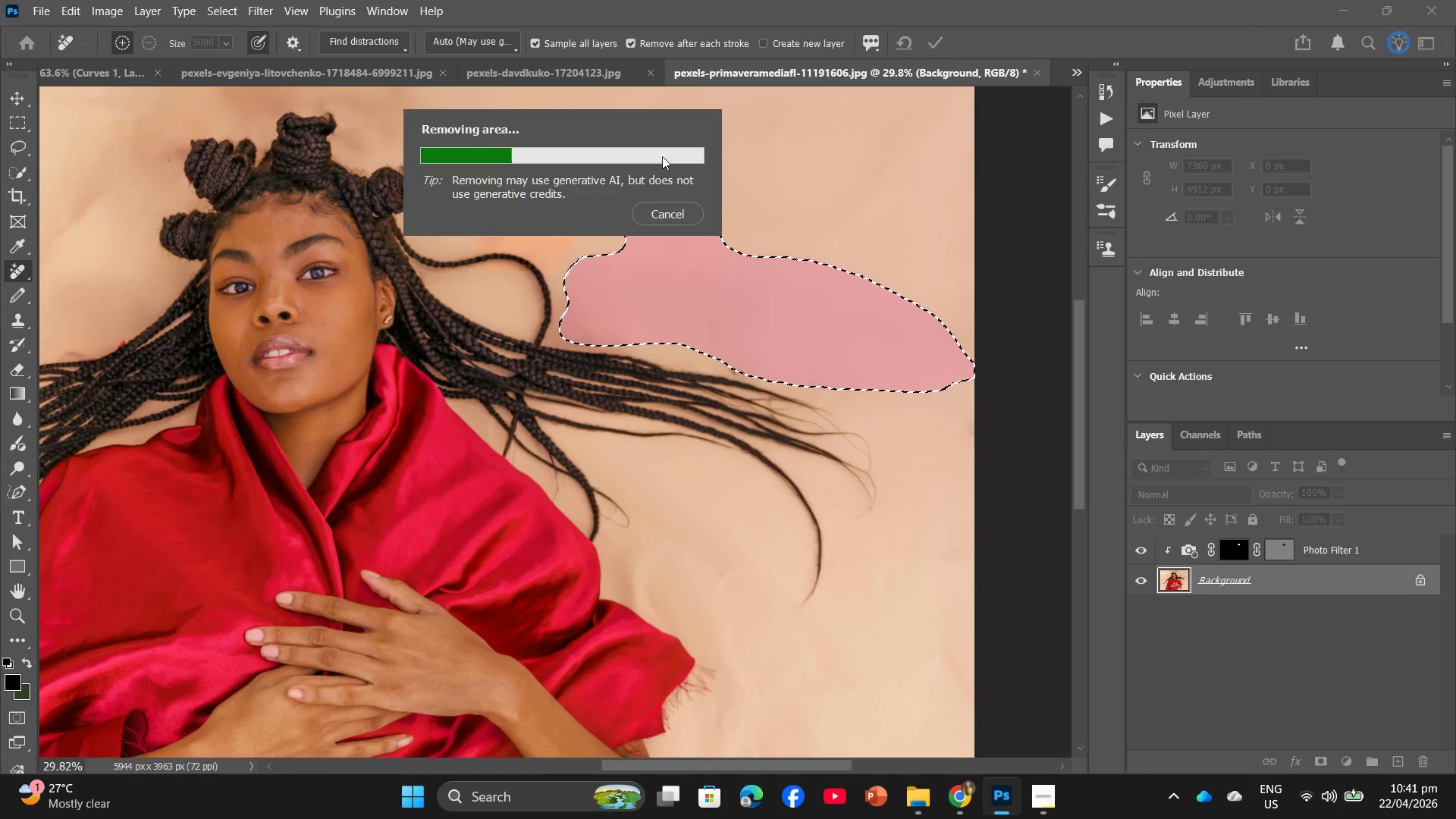 
left_click([678, 217])
 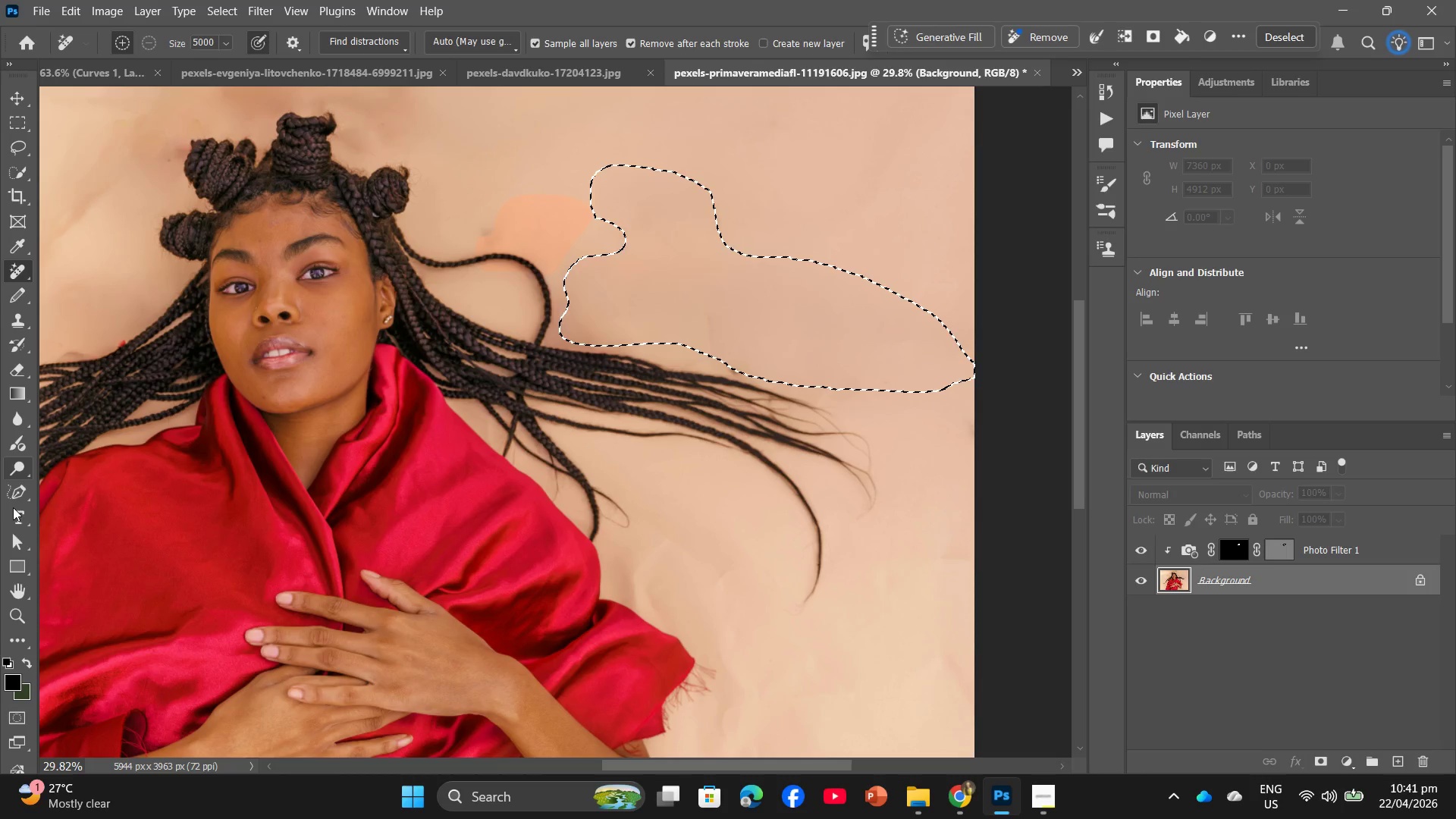 
left_click([20, 498])
 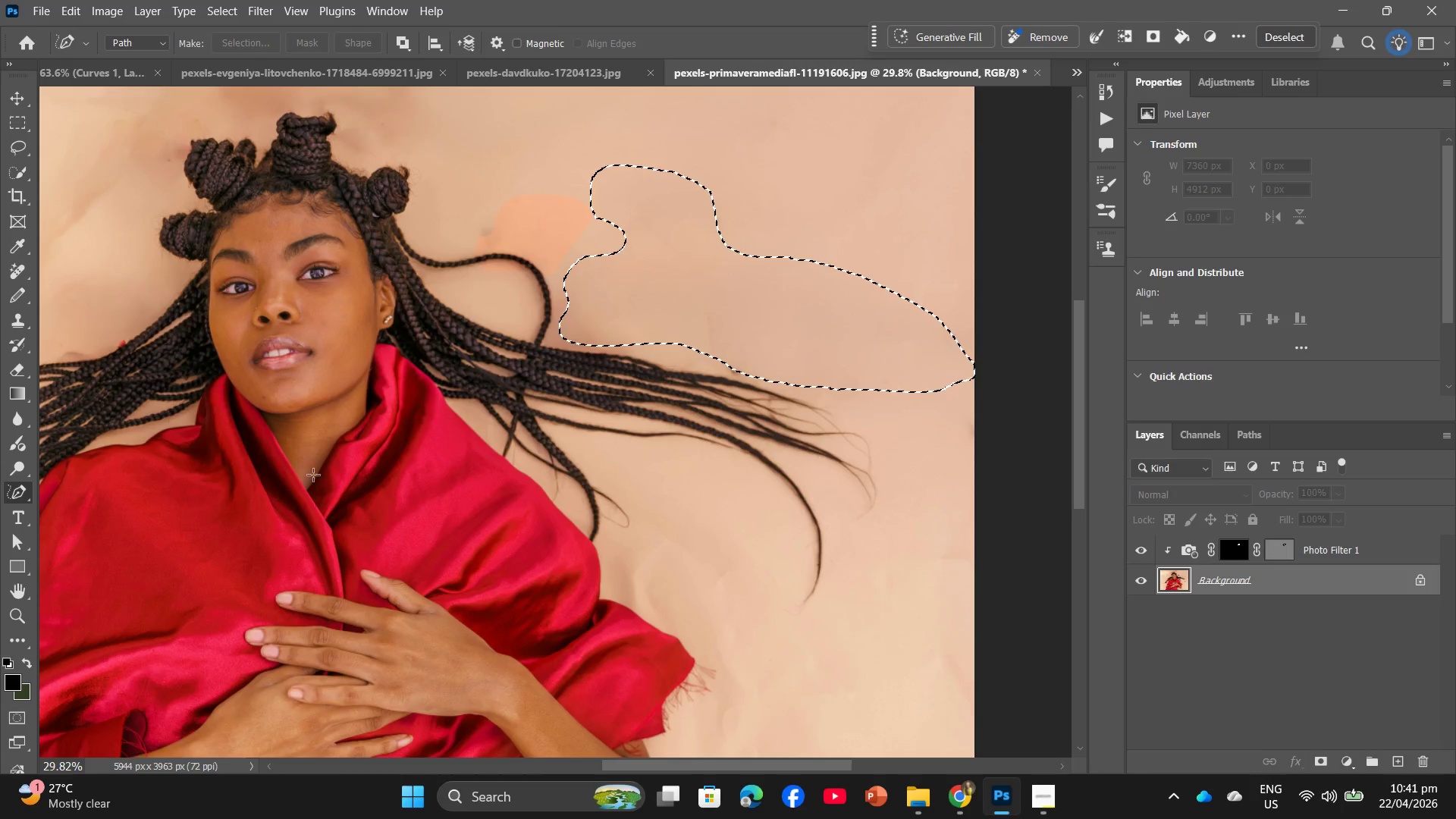 
scroll: coordinate [332, 387], scroll_direction: up, amount: 9.0
 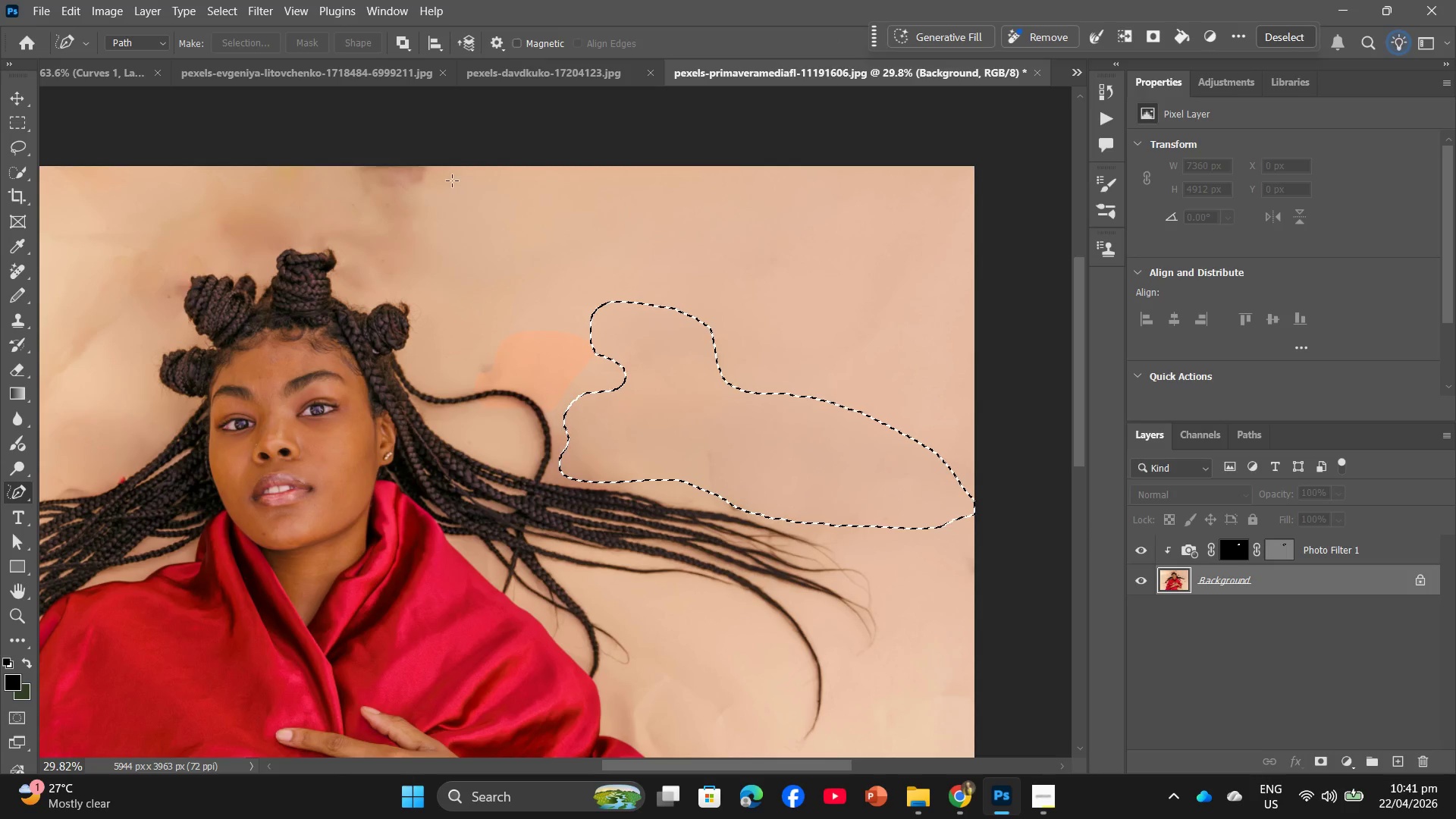 
left_click_drag(start_coordinate=[453, 174], to_coordinate=[64, 171])
 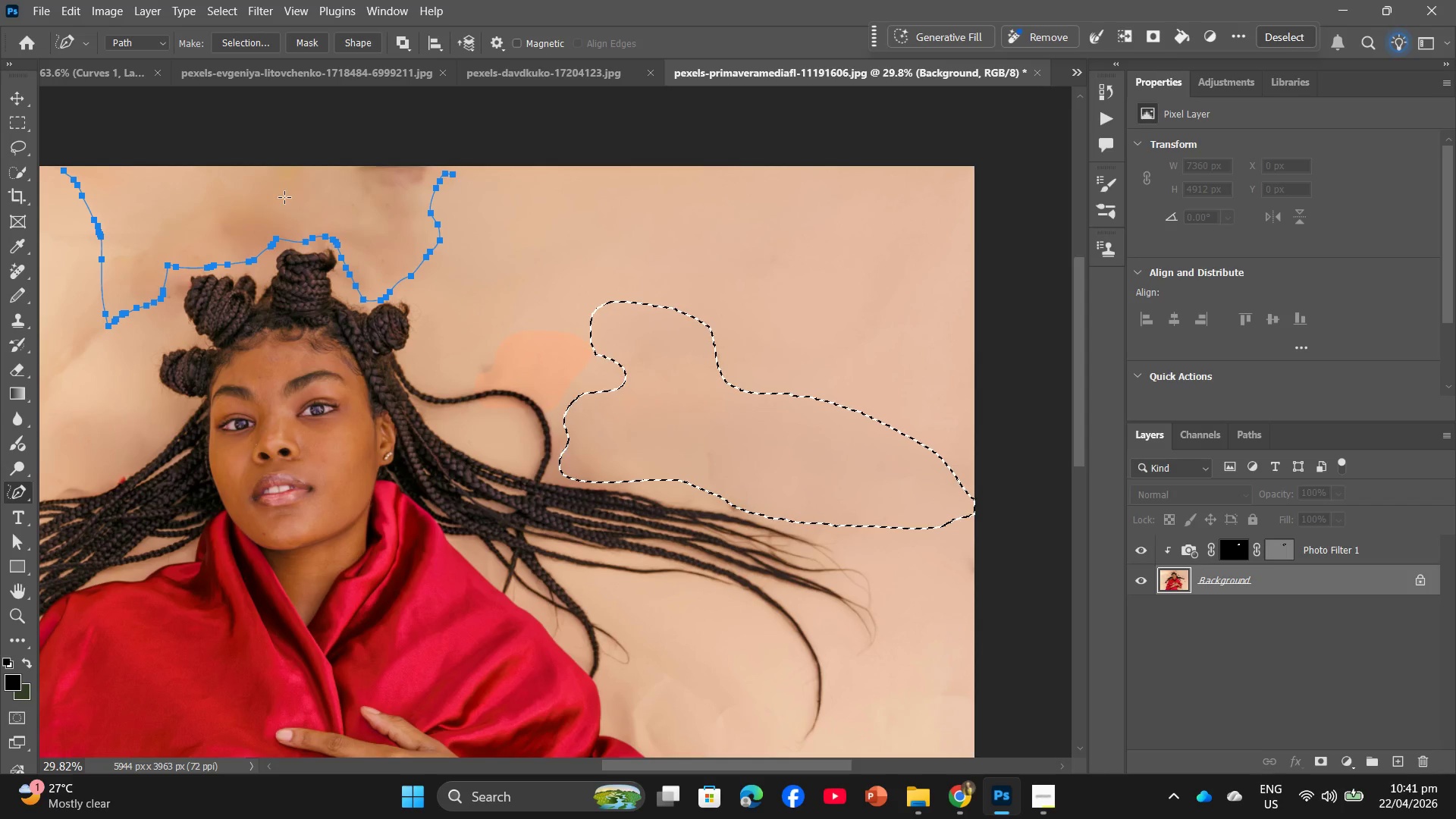 
right_click([284, 197])
 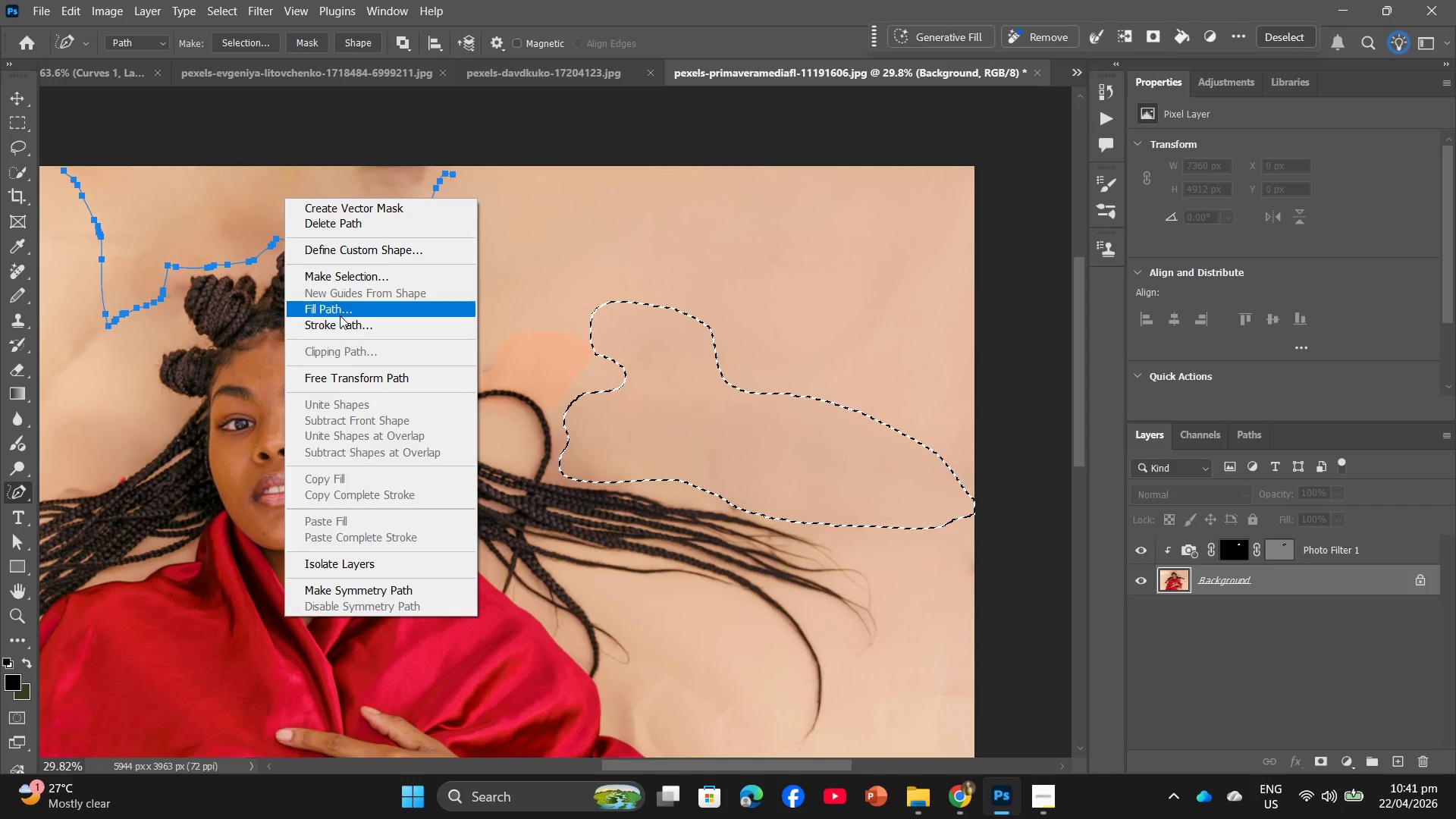 
left_click([343, 284])
 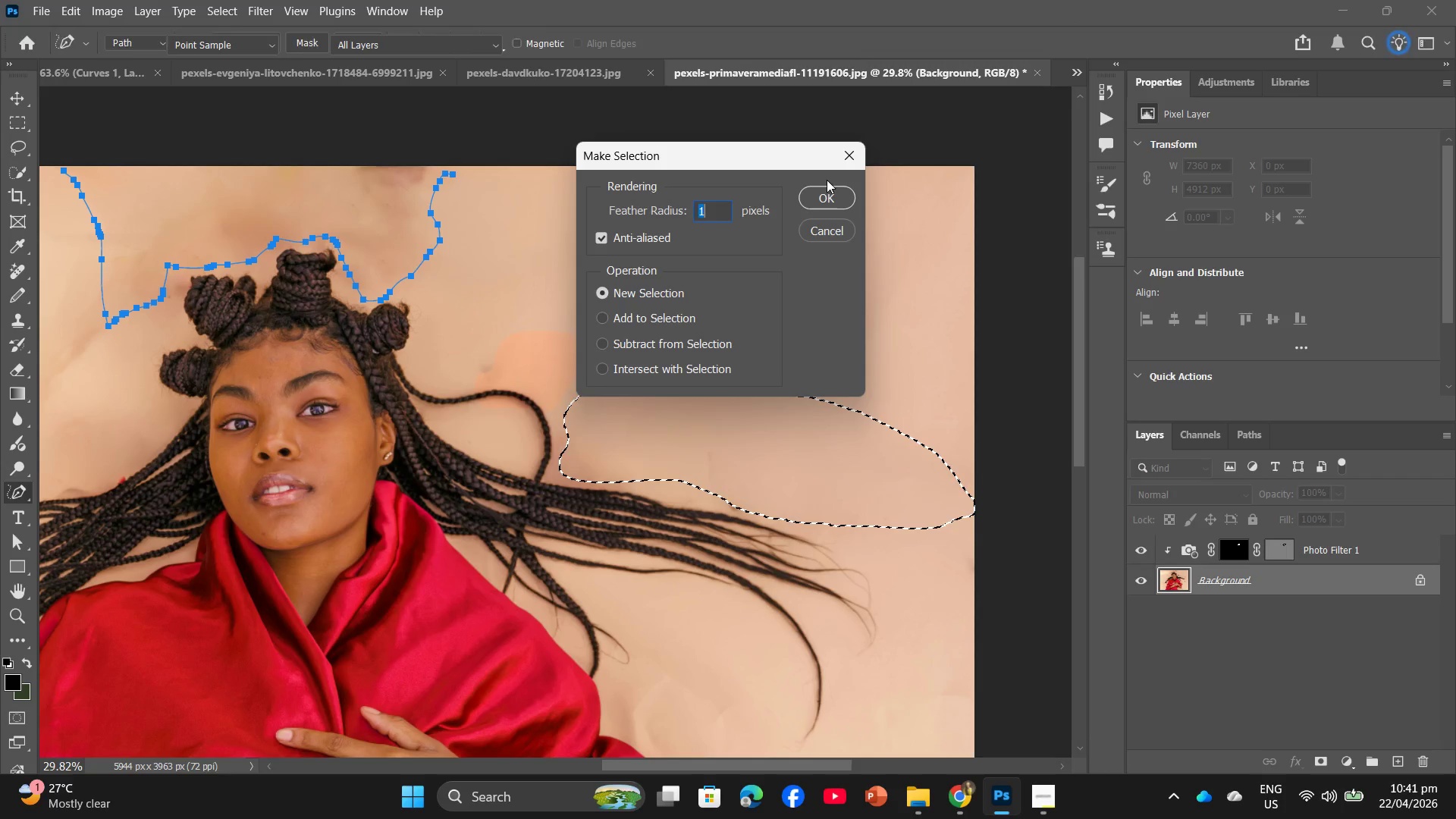 
left_click([823, 187])
 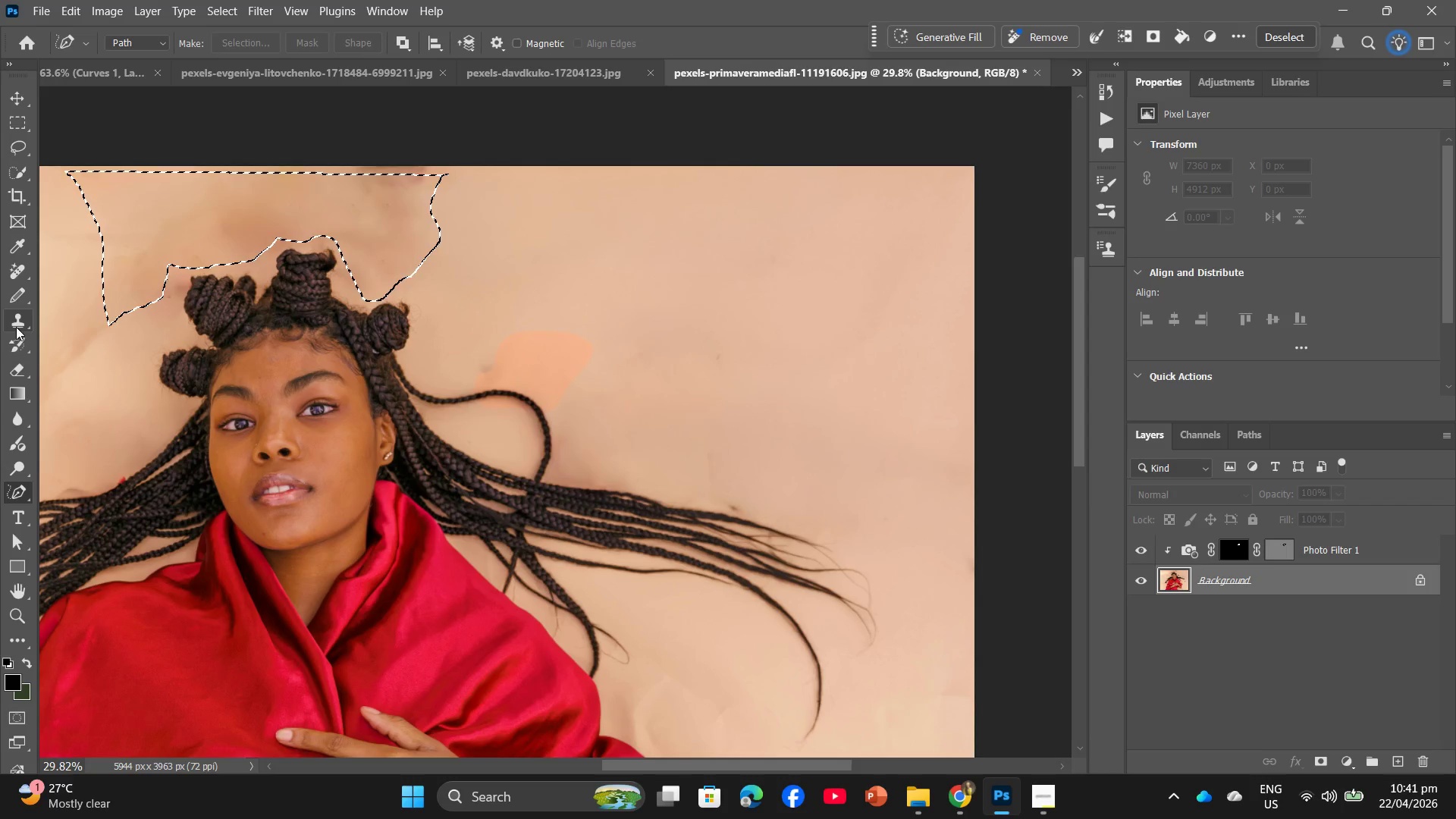 
left_click([22, 278])
 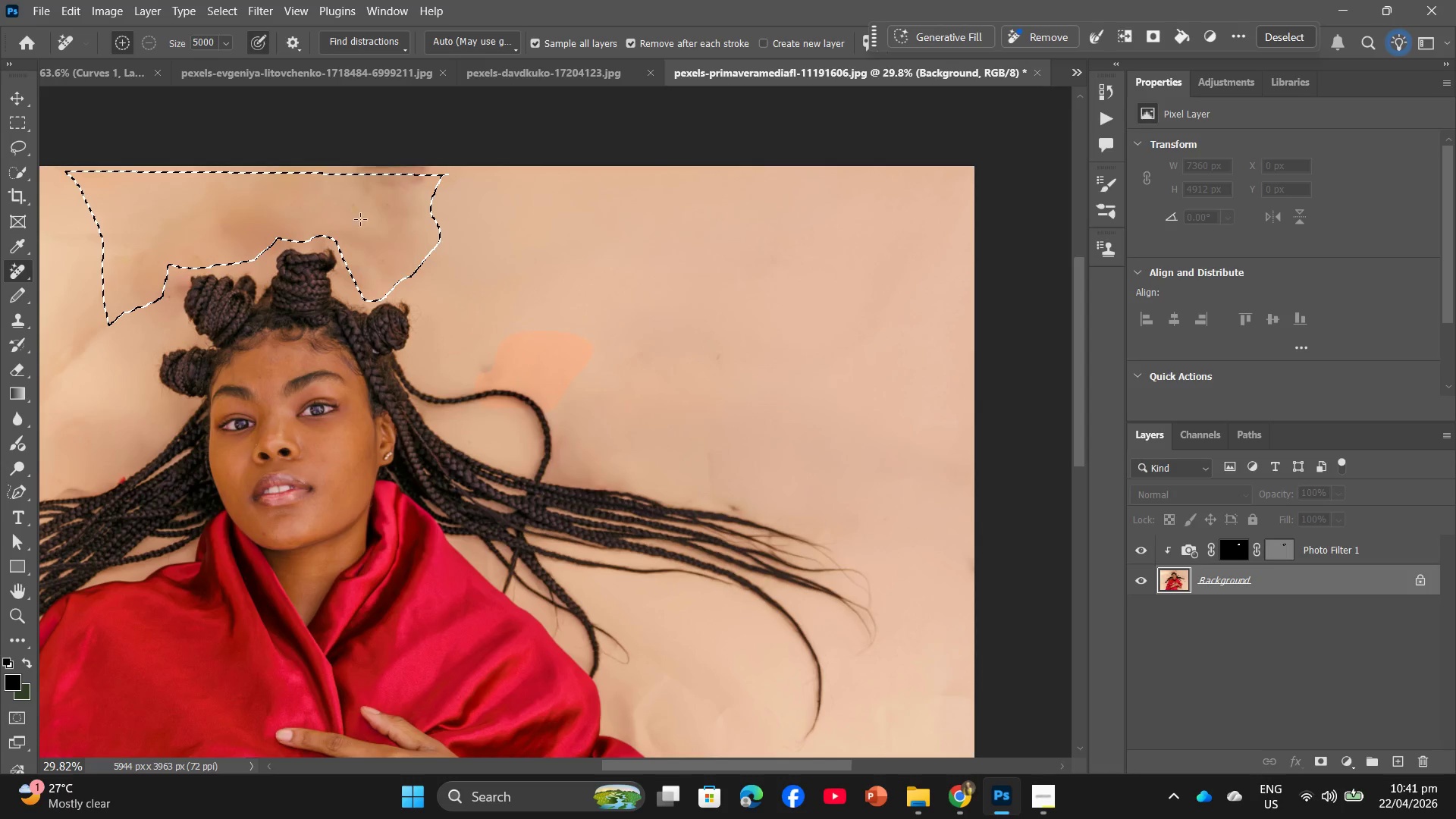 
left_click_drag(start_coordinate=[364, 218], to_coordinate=[212, 206])
 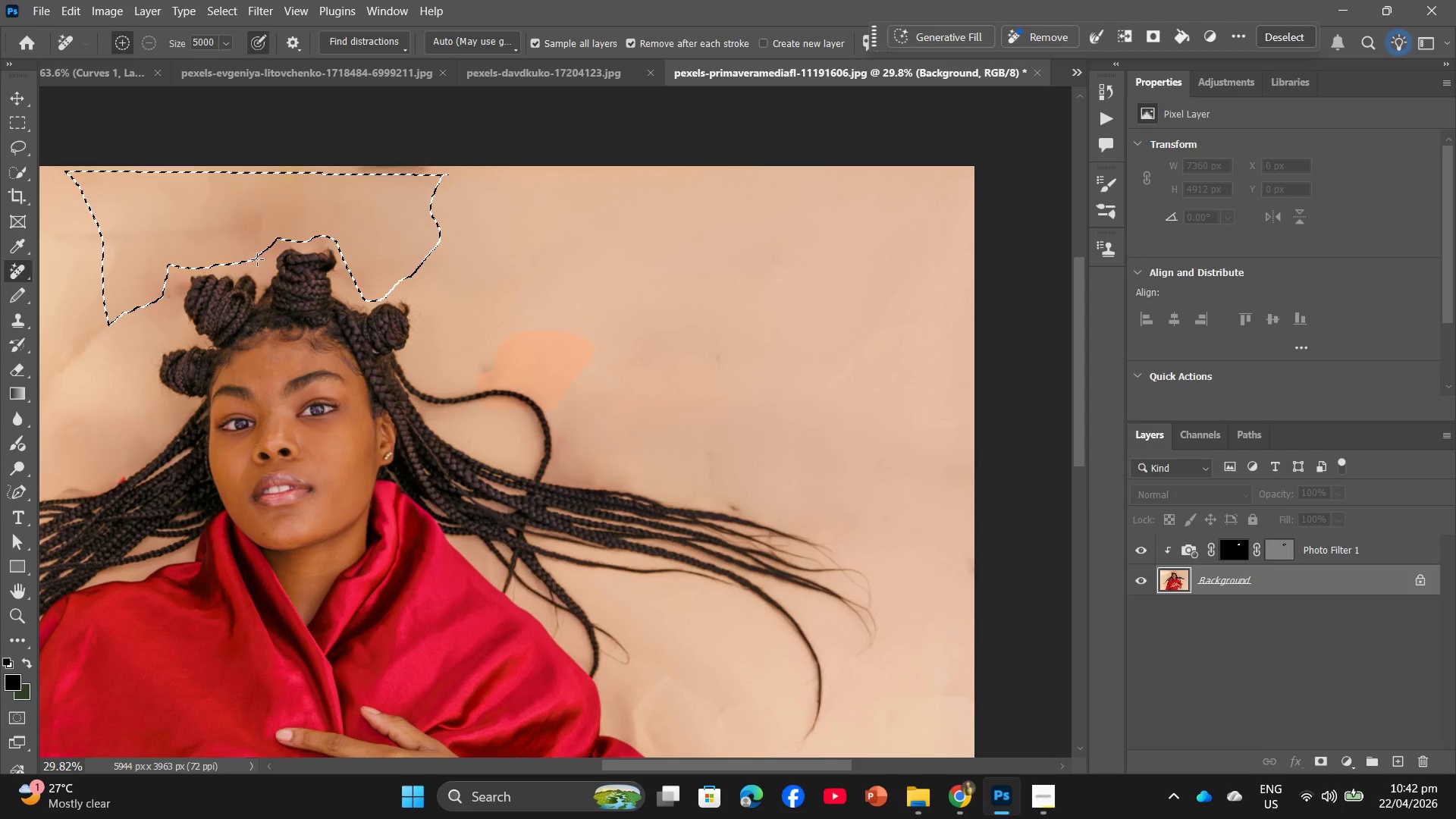 
wait(22.28)
 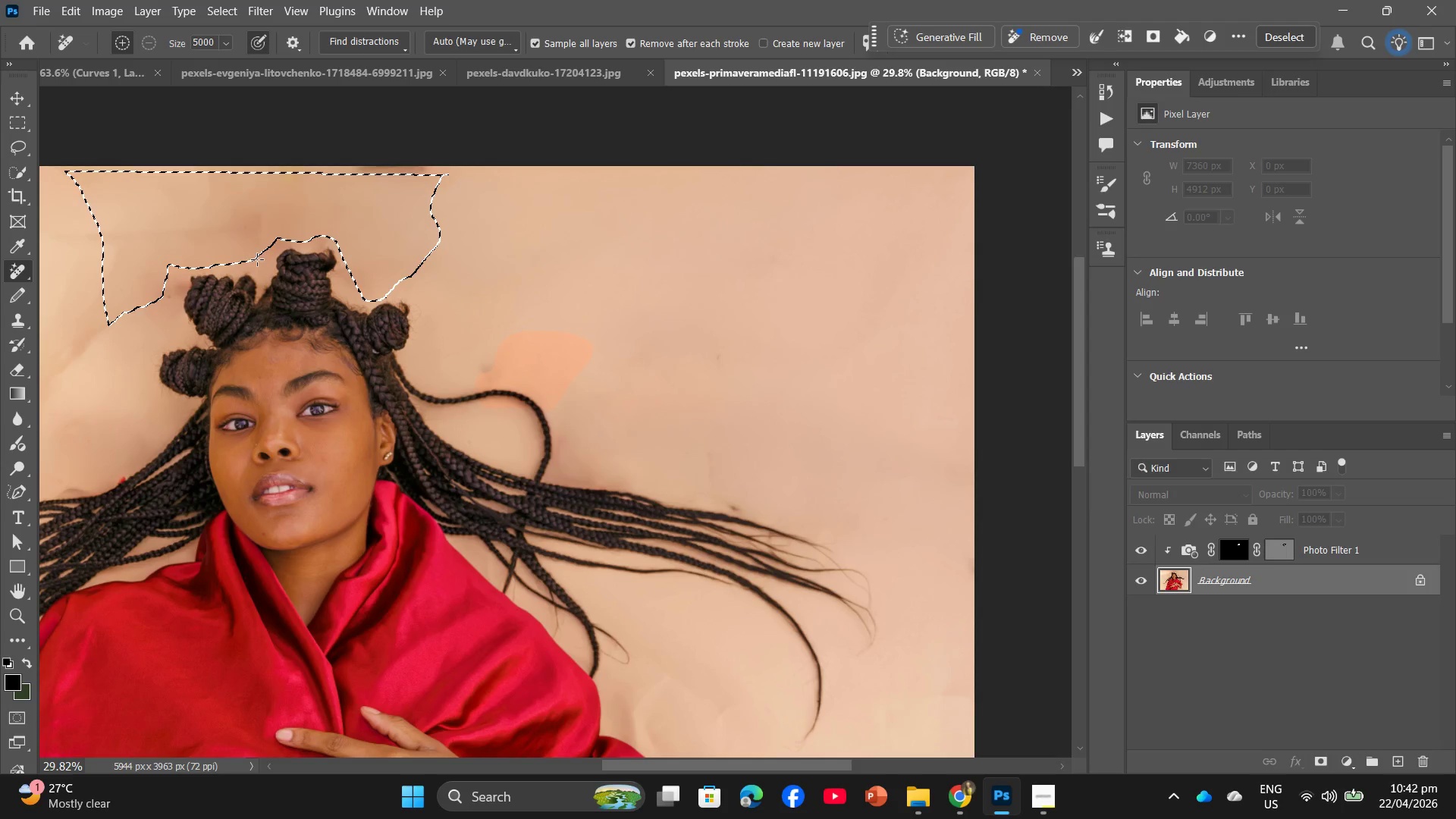 
hold_key(key=AltLeft, duration=0.94)
 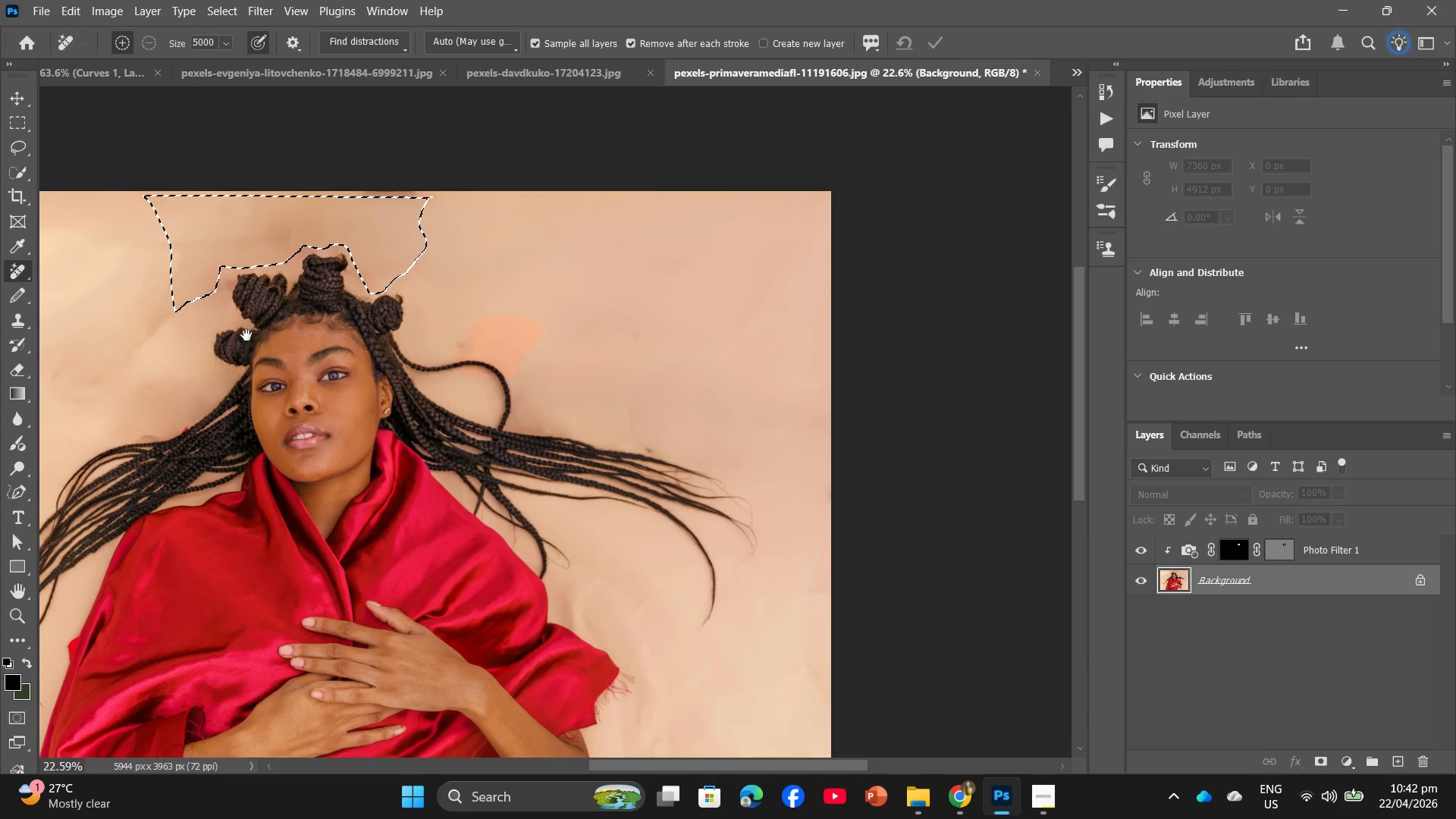 
hold_key(key=Space, duration=0.95)
 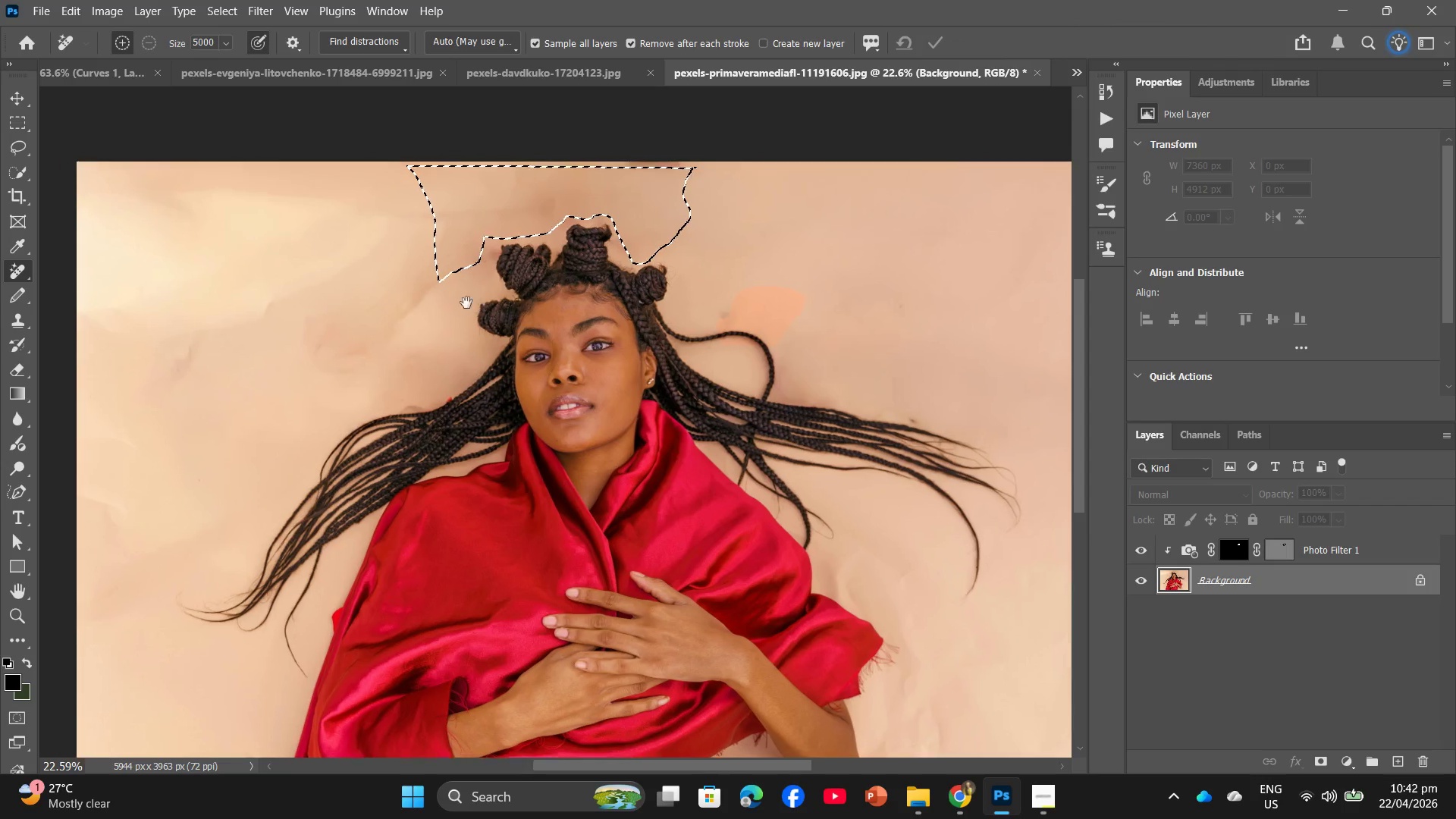 
left_click_drag(start_coordinate=[245, 335], to_coordinate=[460, 302])
 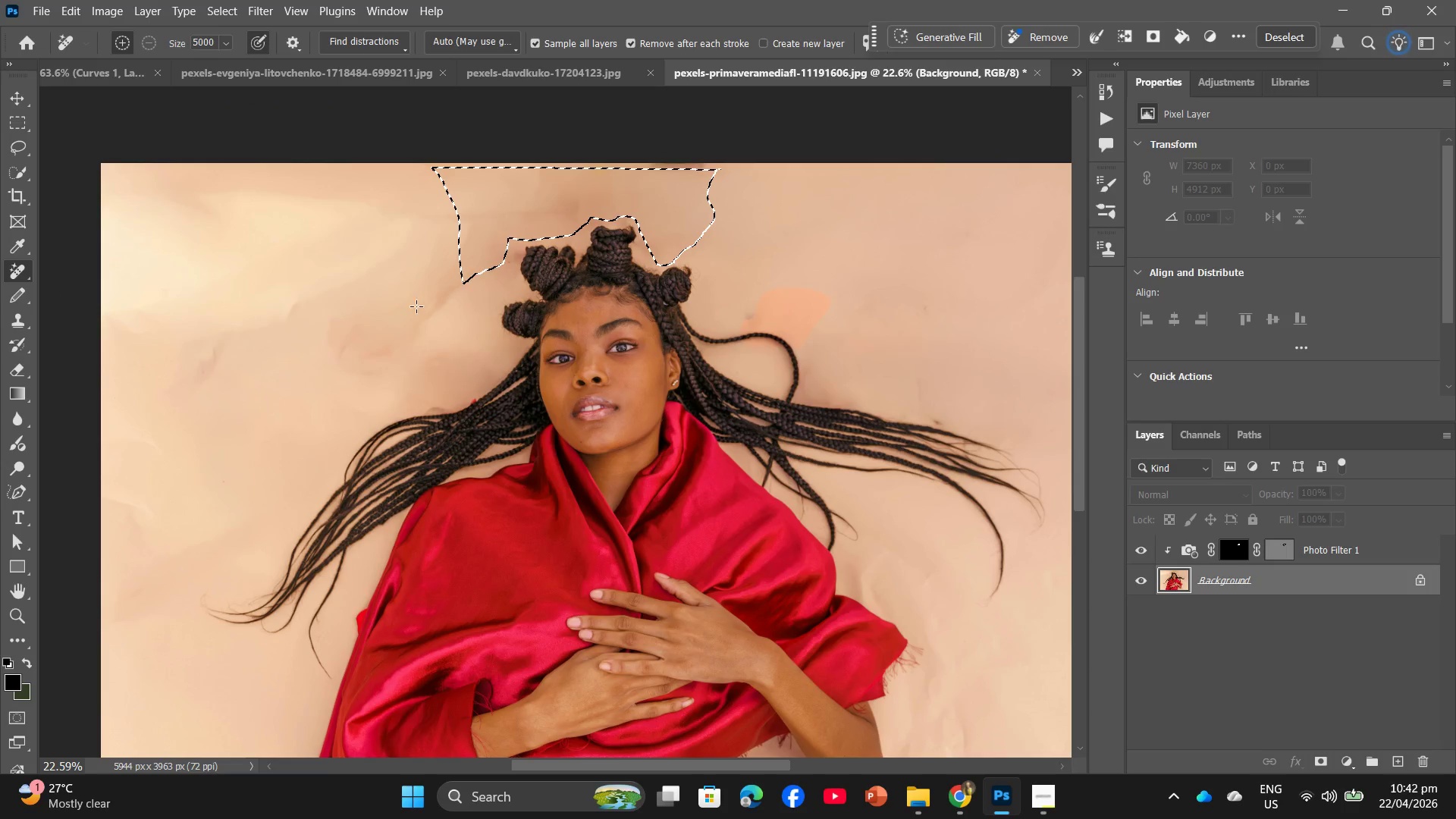 
scroll: coordinate [374, 328], scroll_direction: down, amount: 4.0
 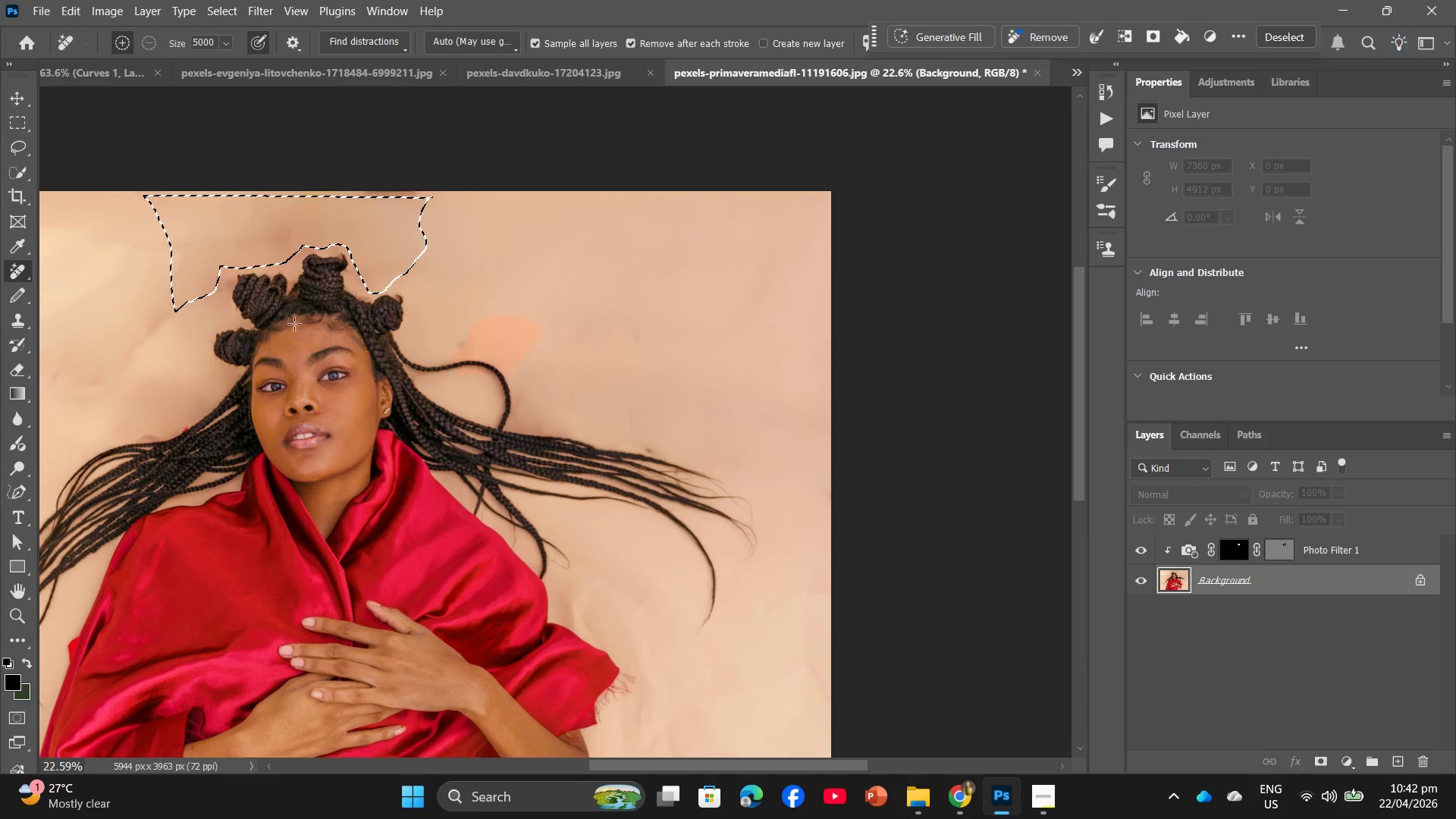 
hold_key(key=AltLeft, duration=0.52)
 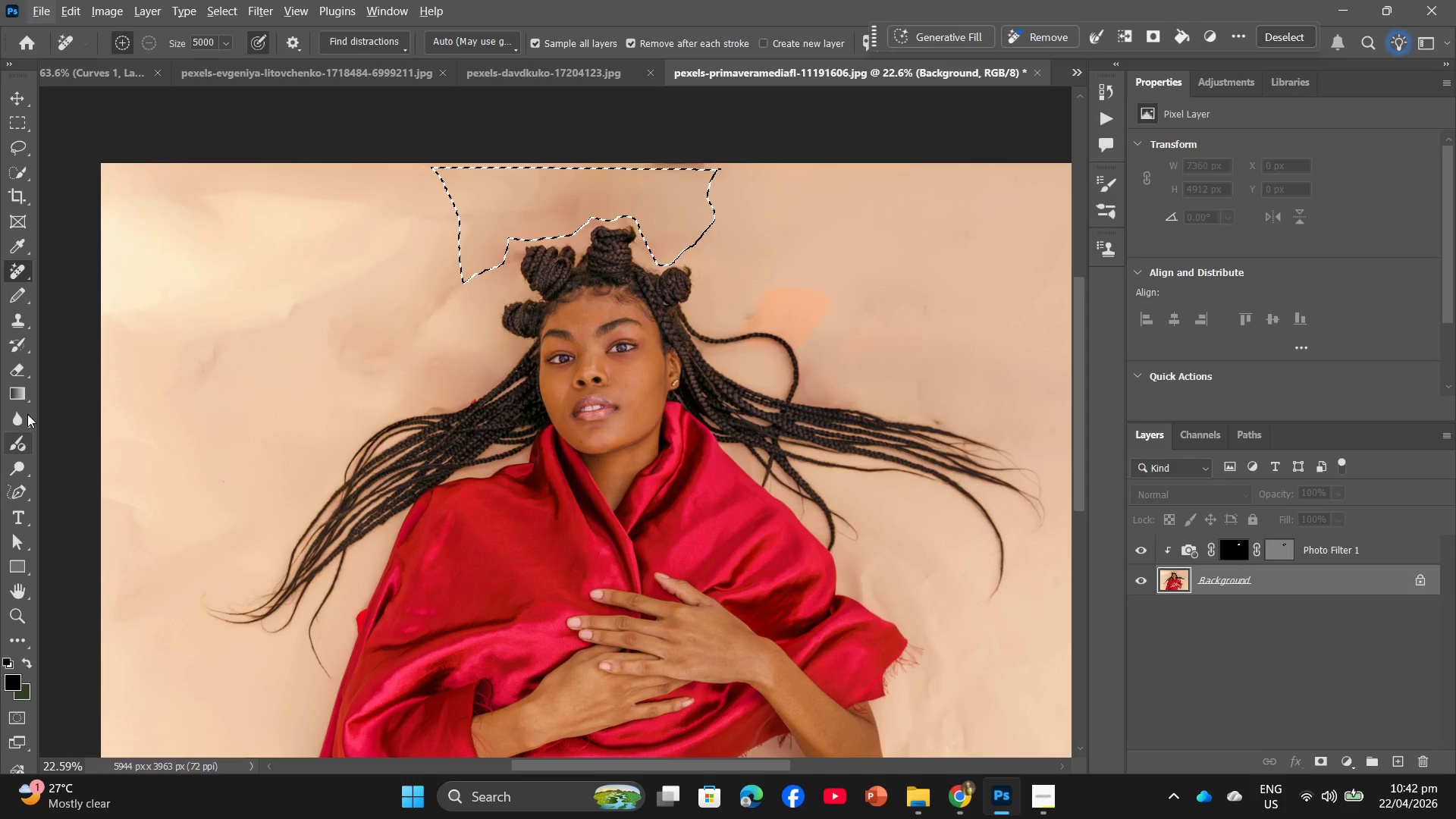 
left_click([23, 495])
 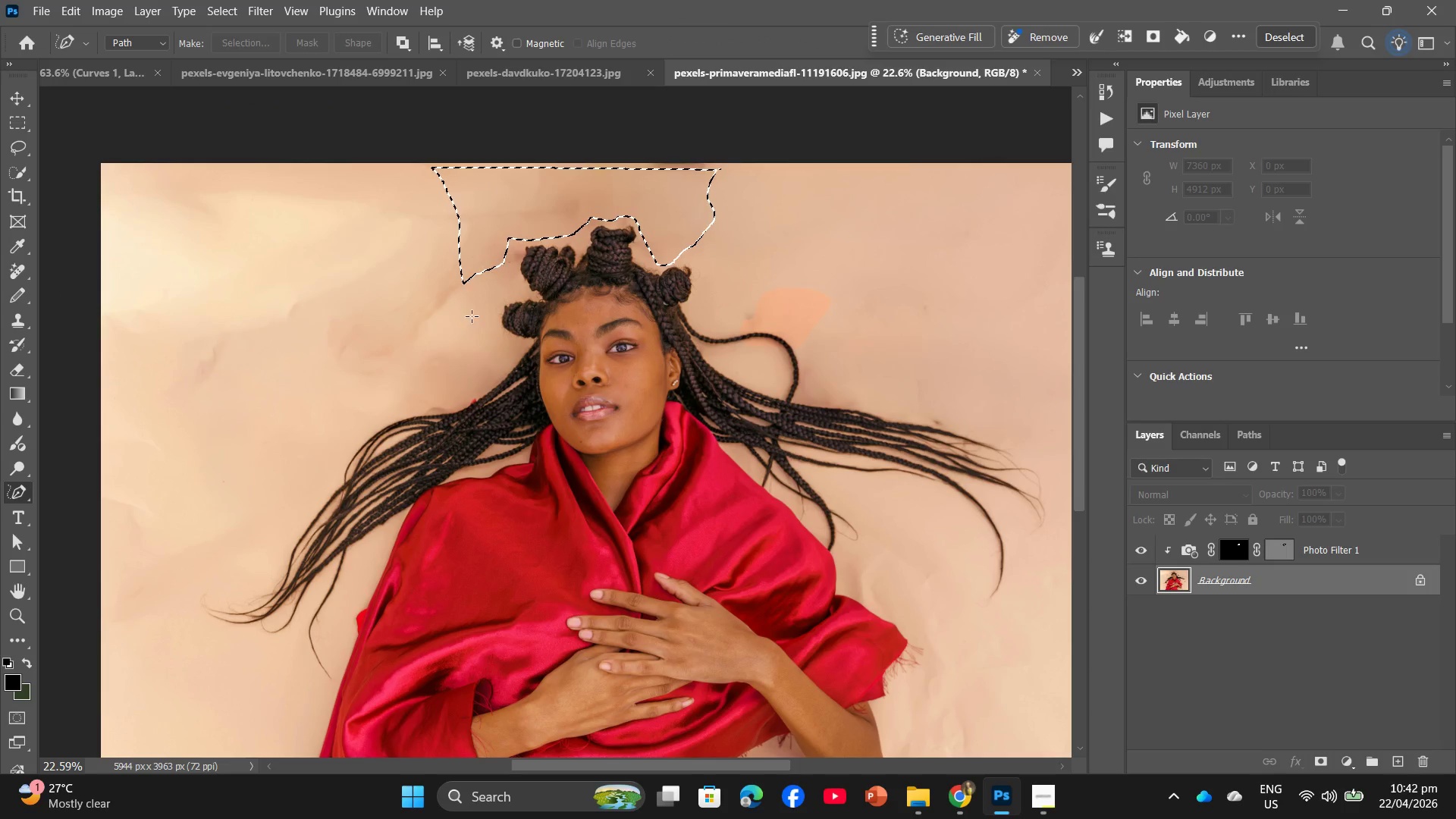 
left_click_drag(start_coordinate=[469, 296], to_coordinate=[94, 180])
 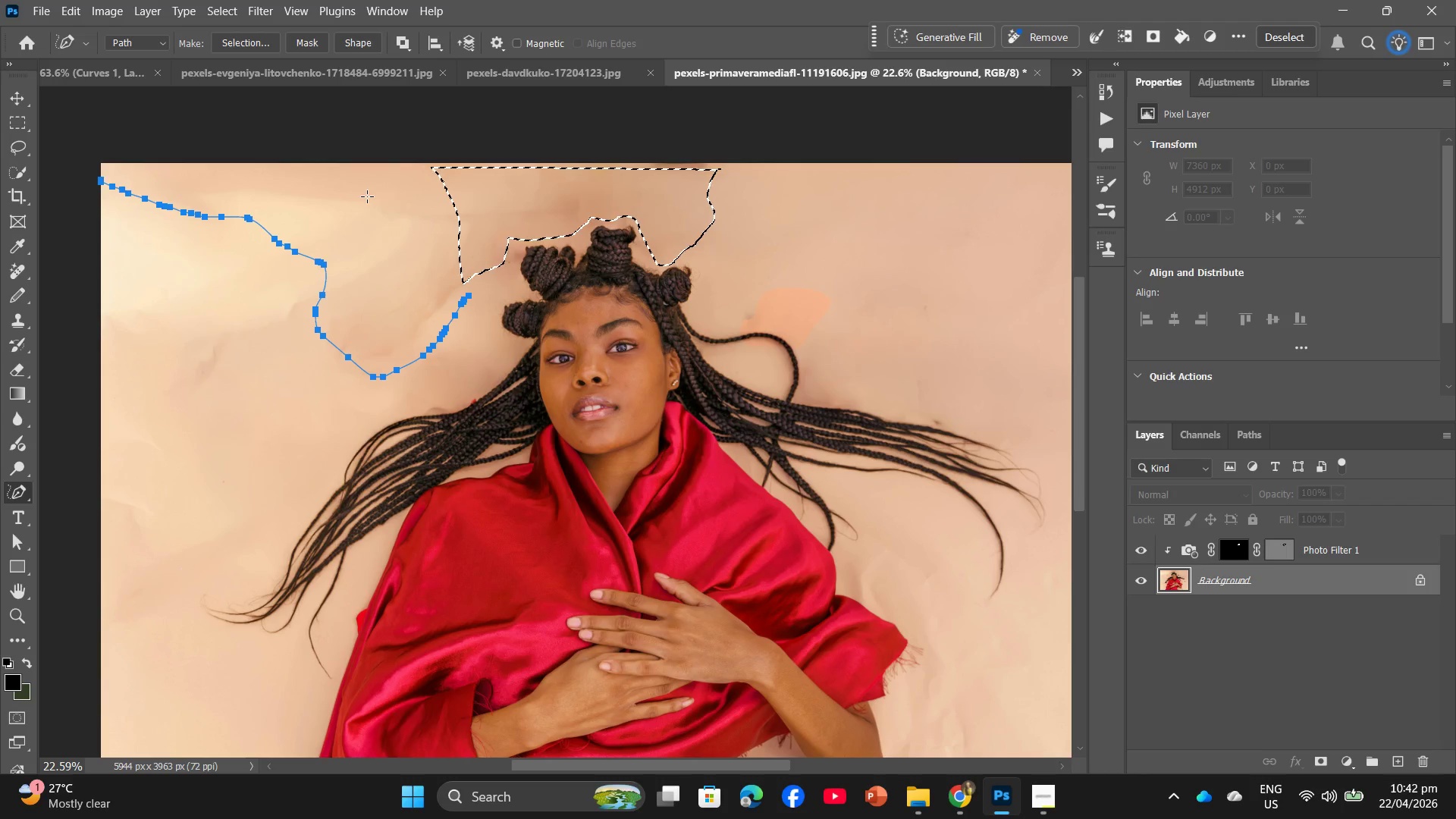 
left_click([433, 278])
 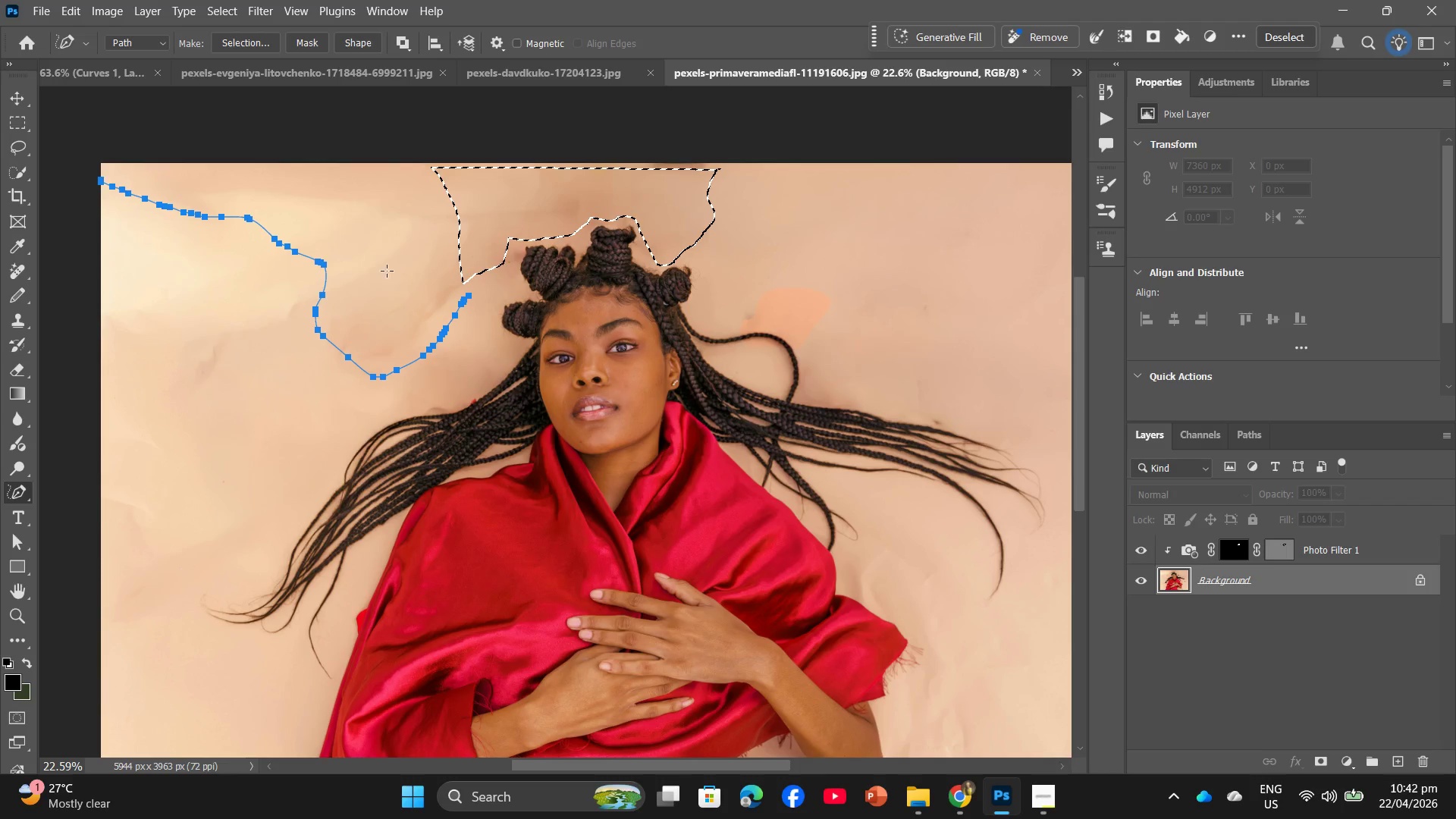 
left_click_drag(start_coordinate=[352, 193], to_coordinate=[352, 180])
 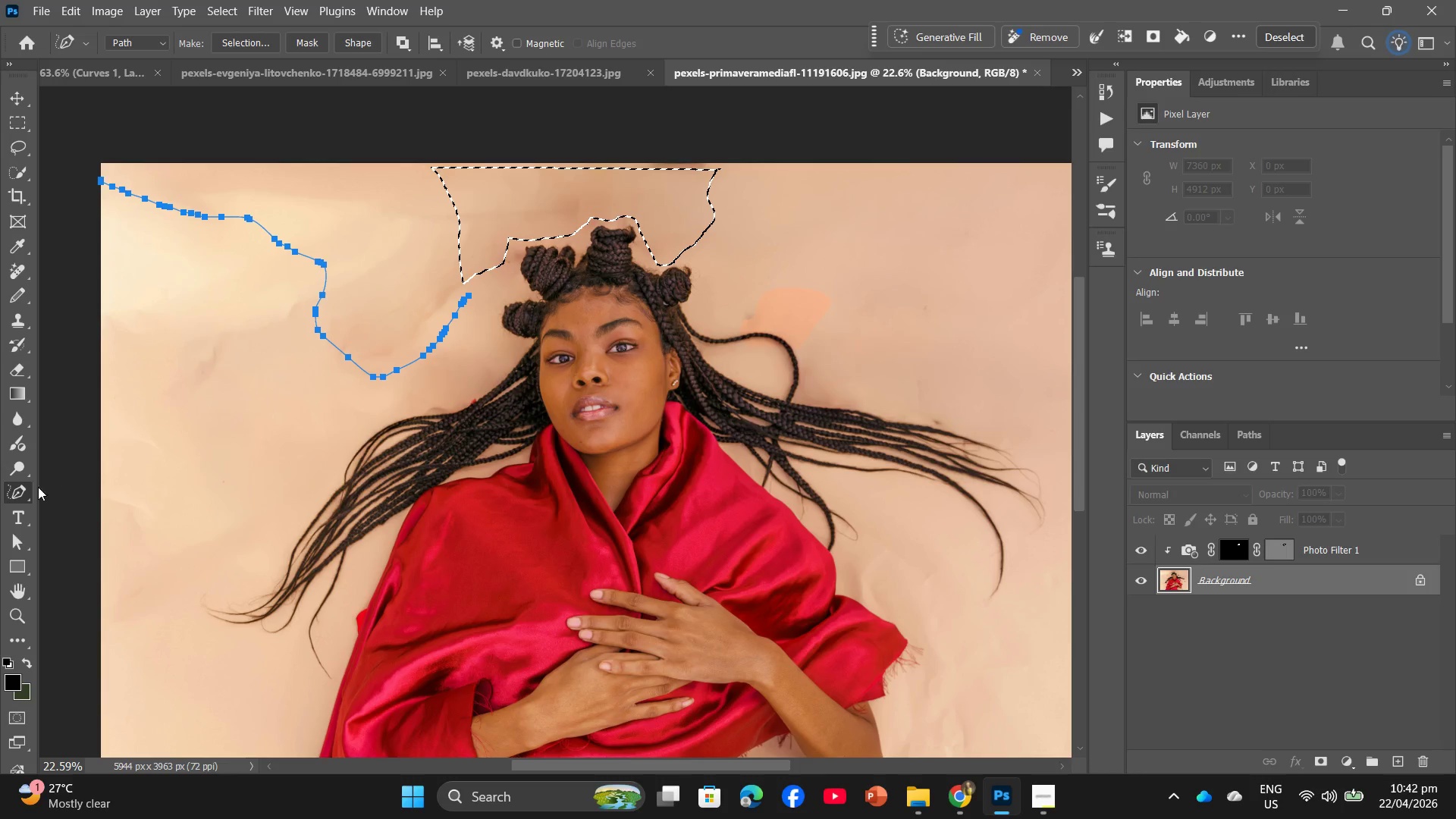 
left_click_drag(start_coordinate=[19, 495], to_coordinate=[78, 509])
 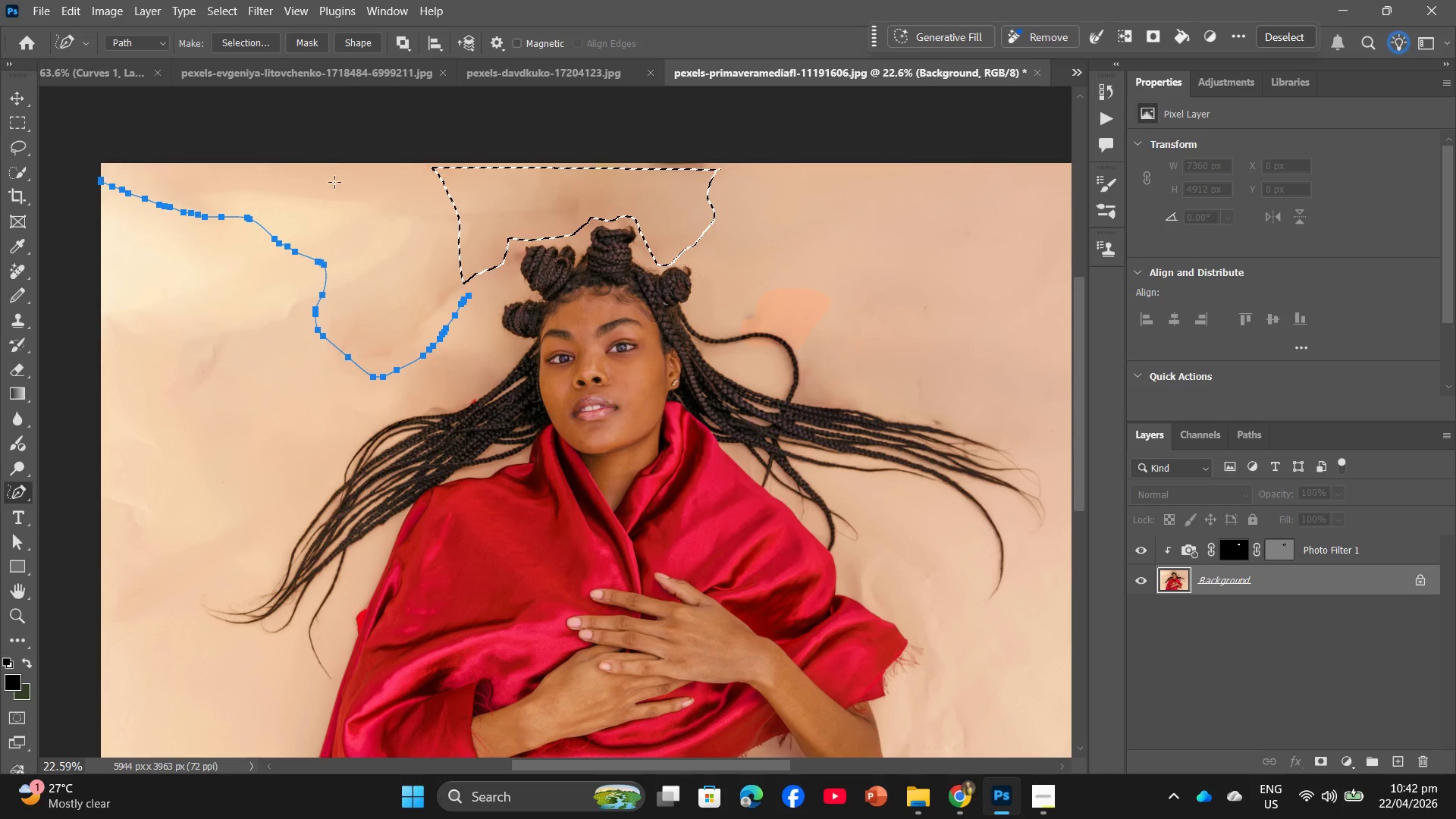 
left_click_drag(start_coordinate=[342, 165], to_coordinate=[447, 312])
 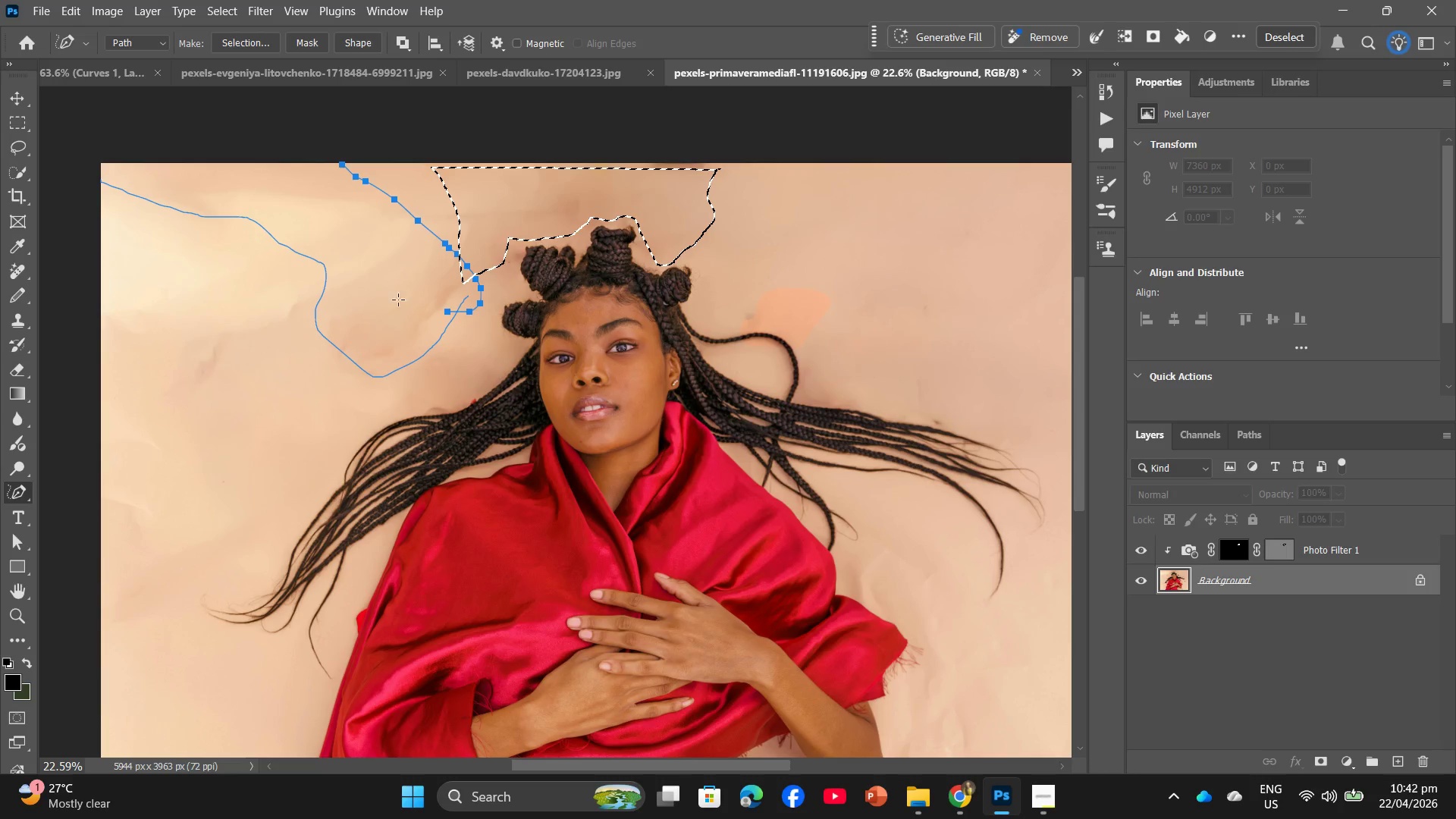 
right_click([395, 297])
 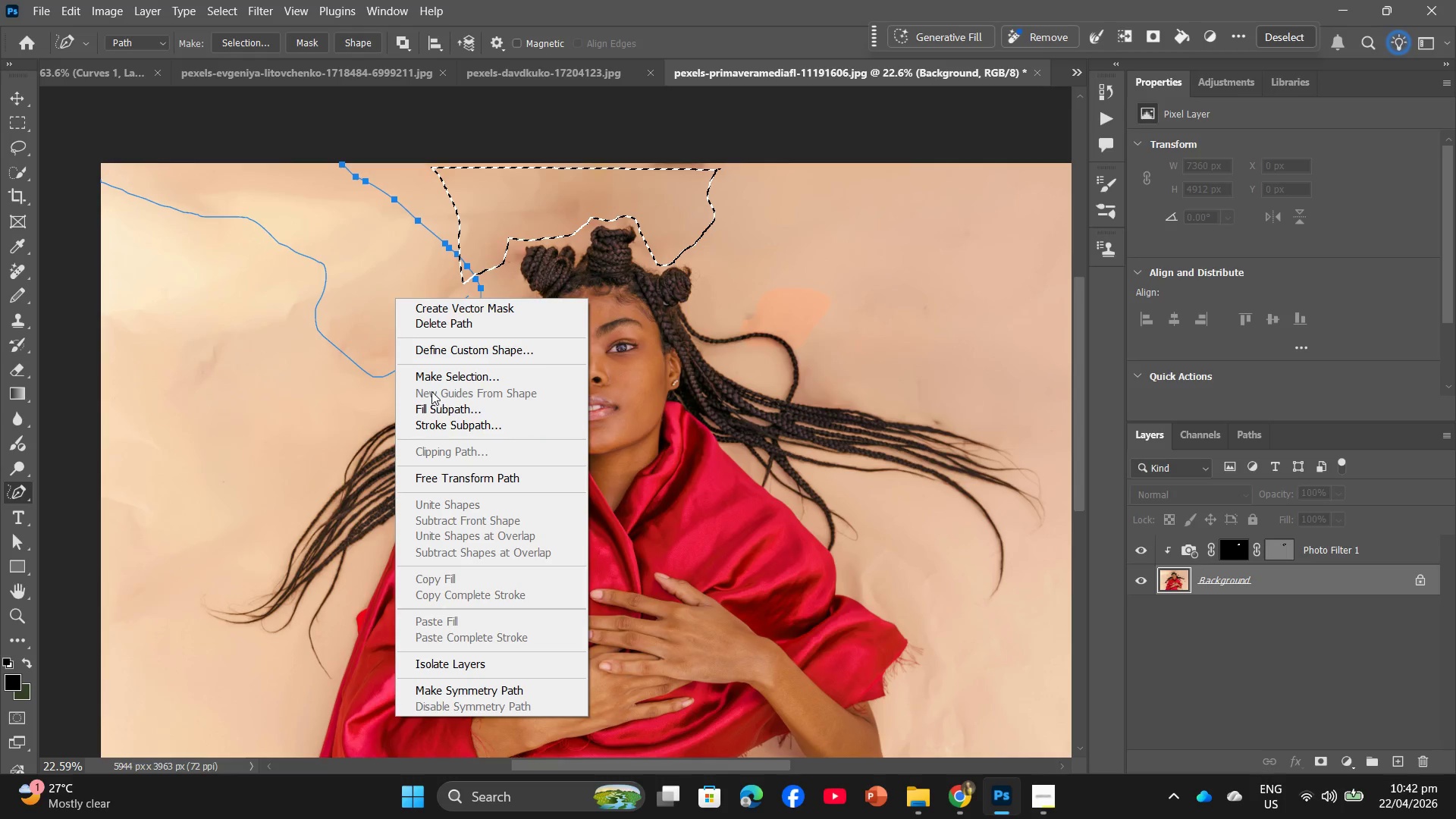 
left_click([431, 381])
 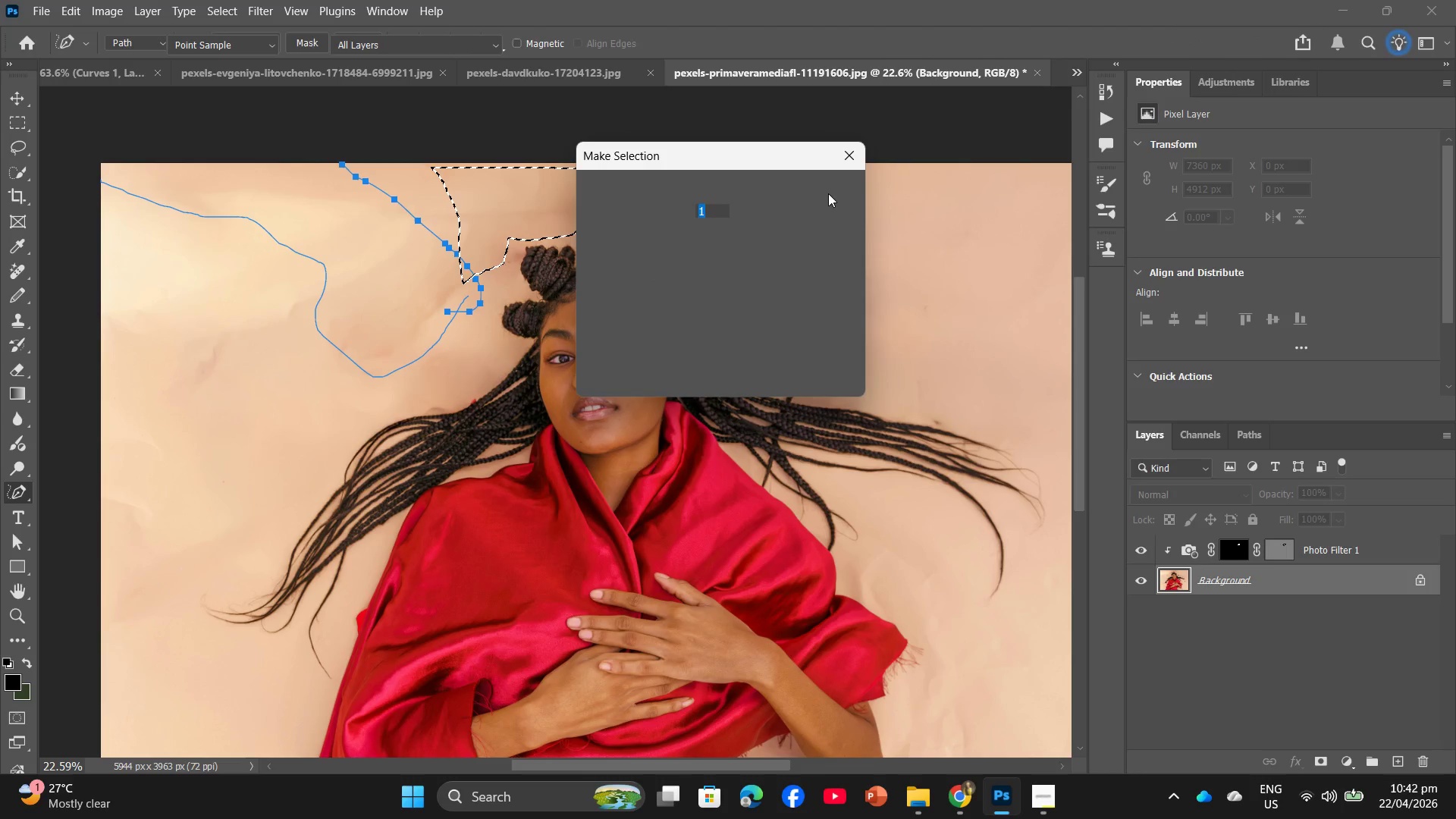 
left_click([828, 193])
 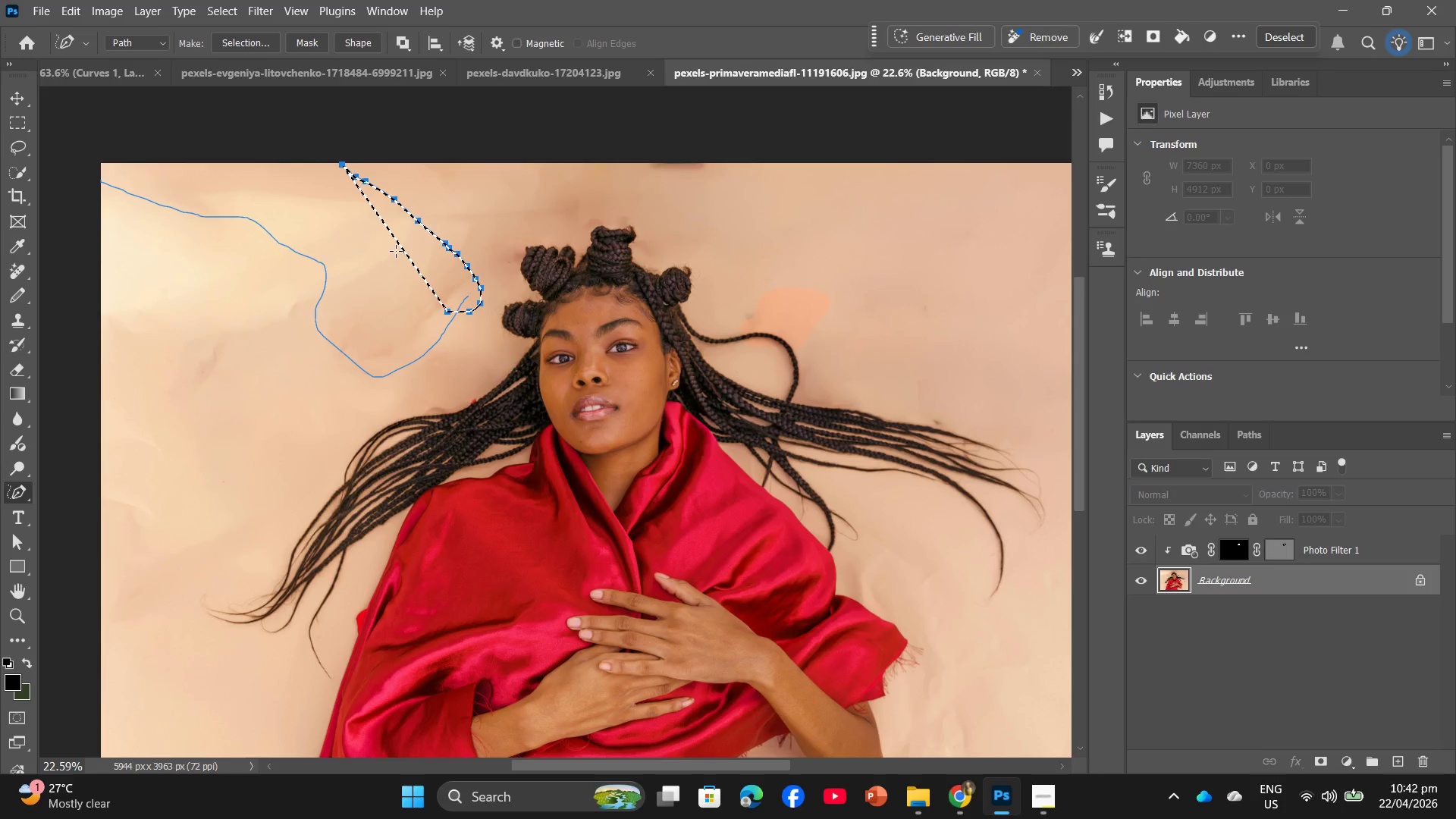 
key(Control+Z)
 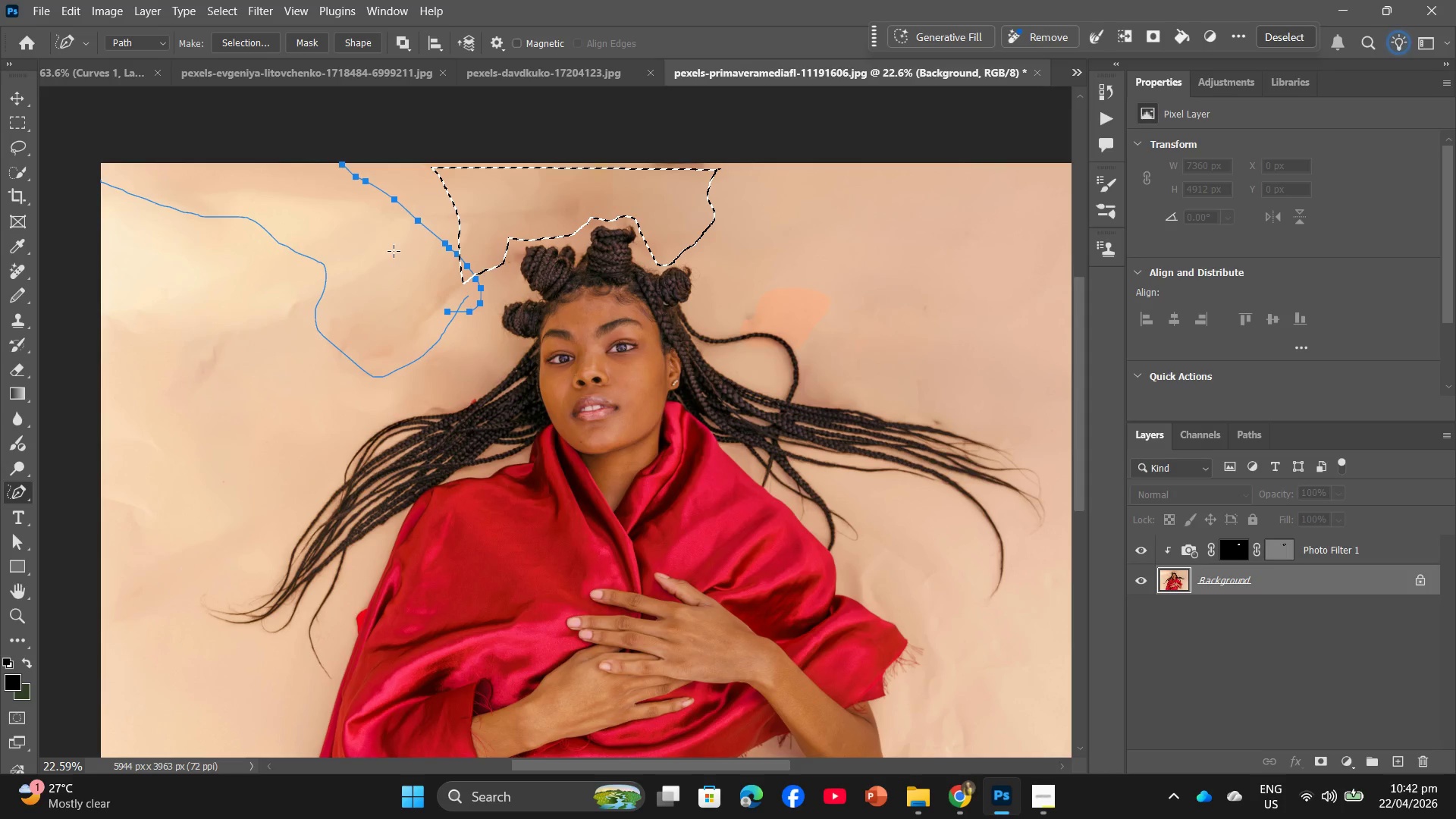 
key(Control+ControlLeft)
 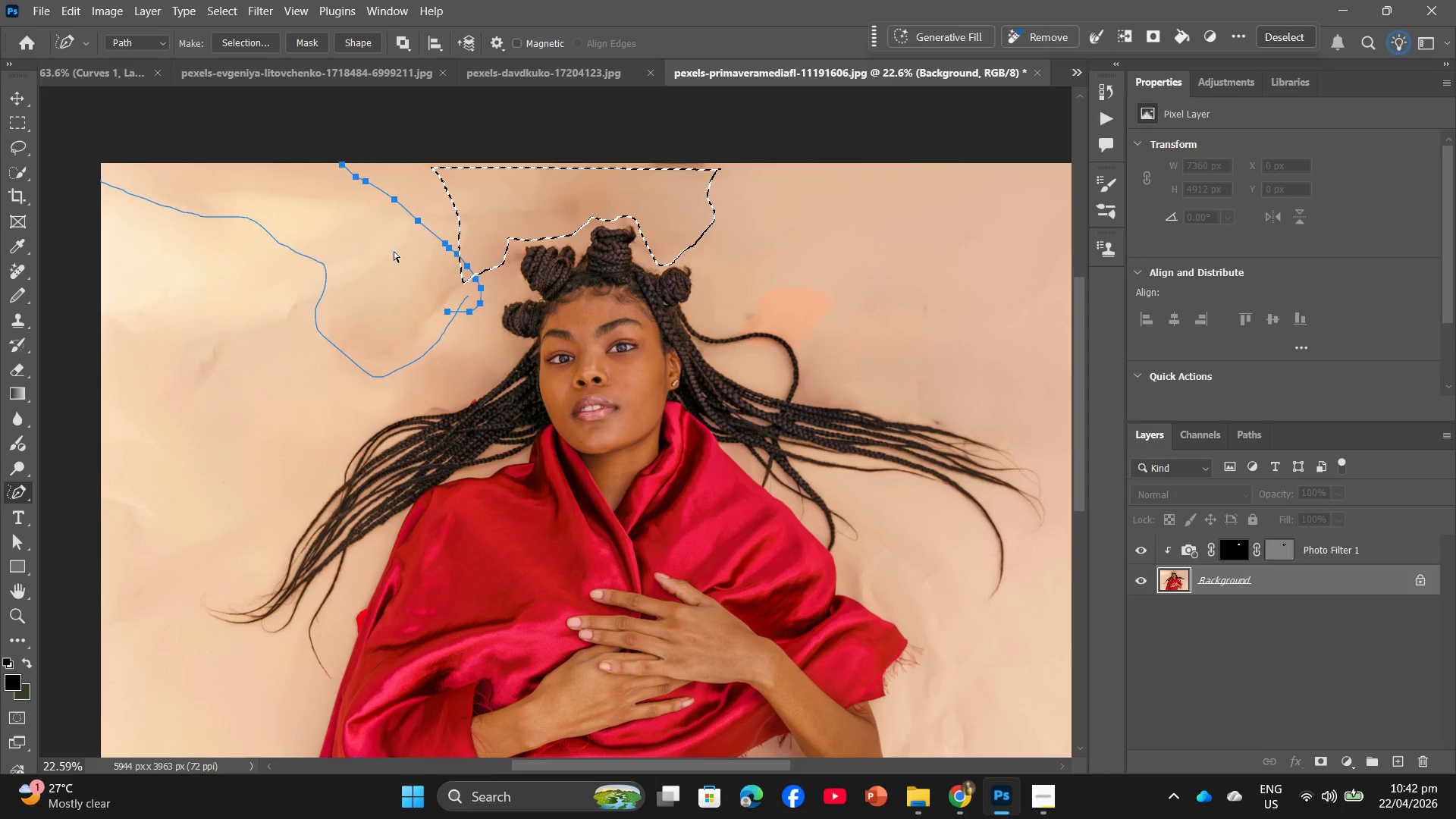 
key(Control+Z)
 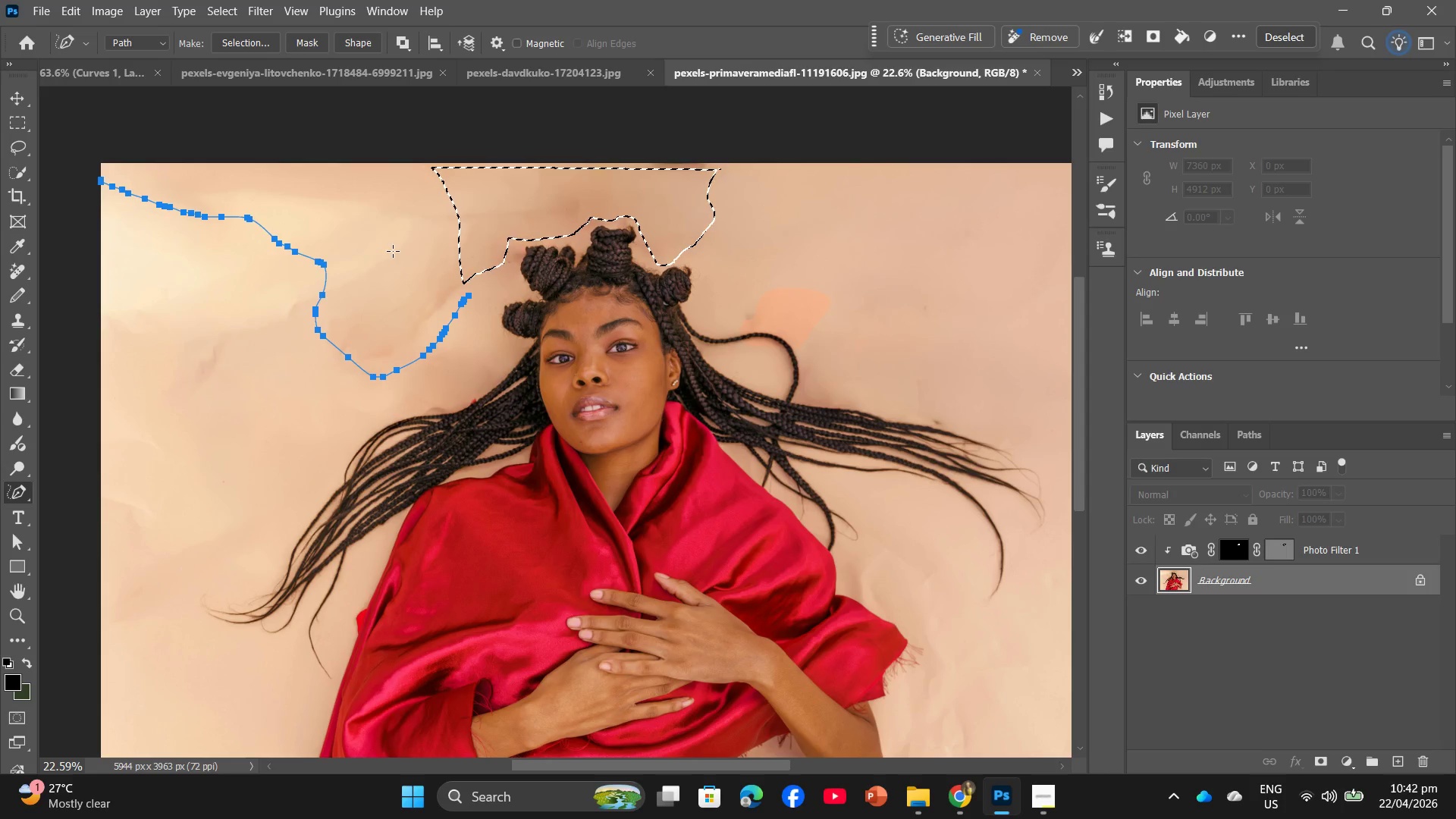 
key(Control+Z)
 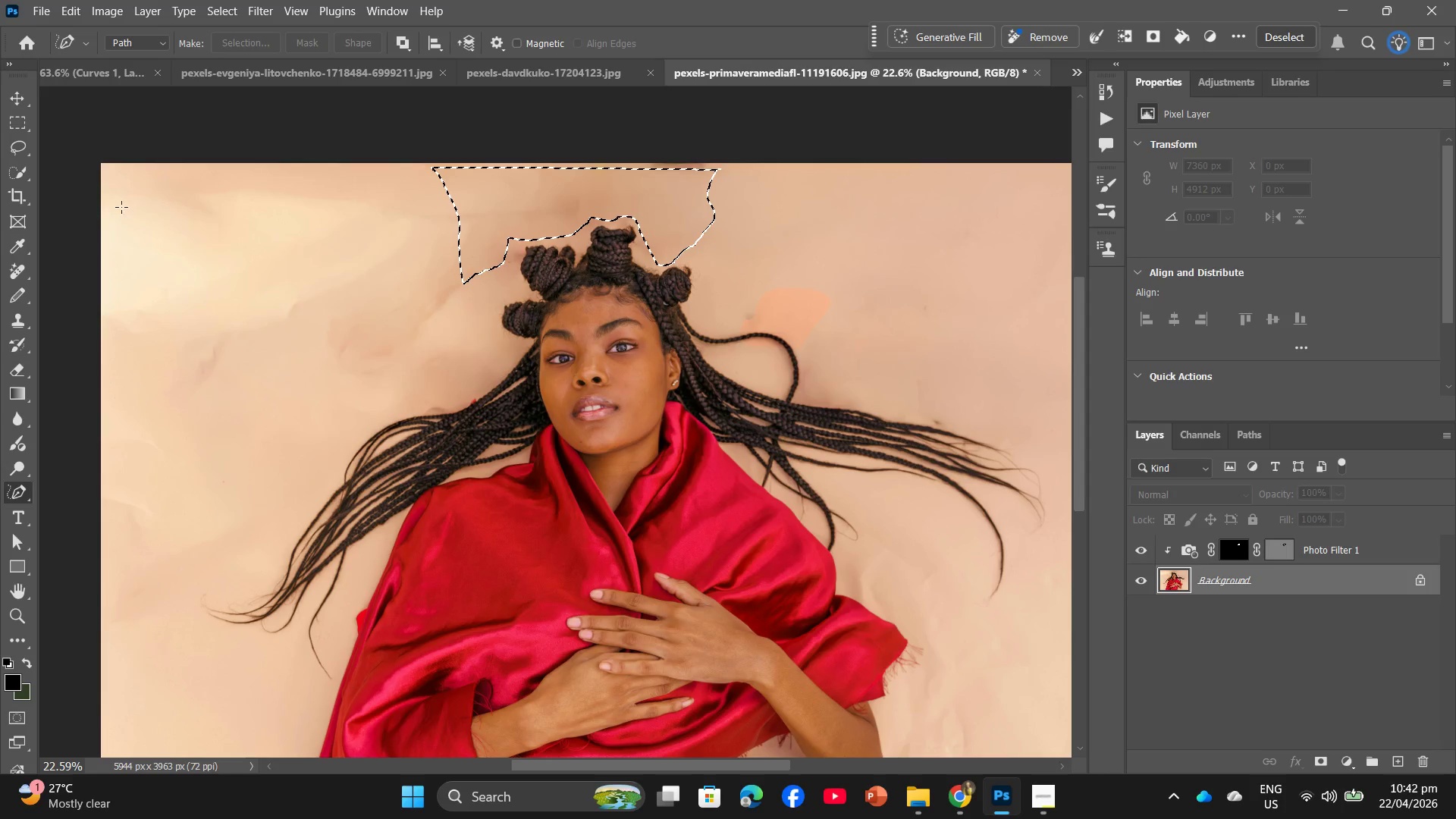 
left_click_drag(start_coordinate=[108, 184], to_coordinate=[309, 177])
 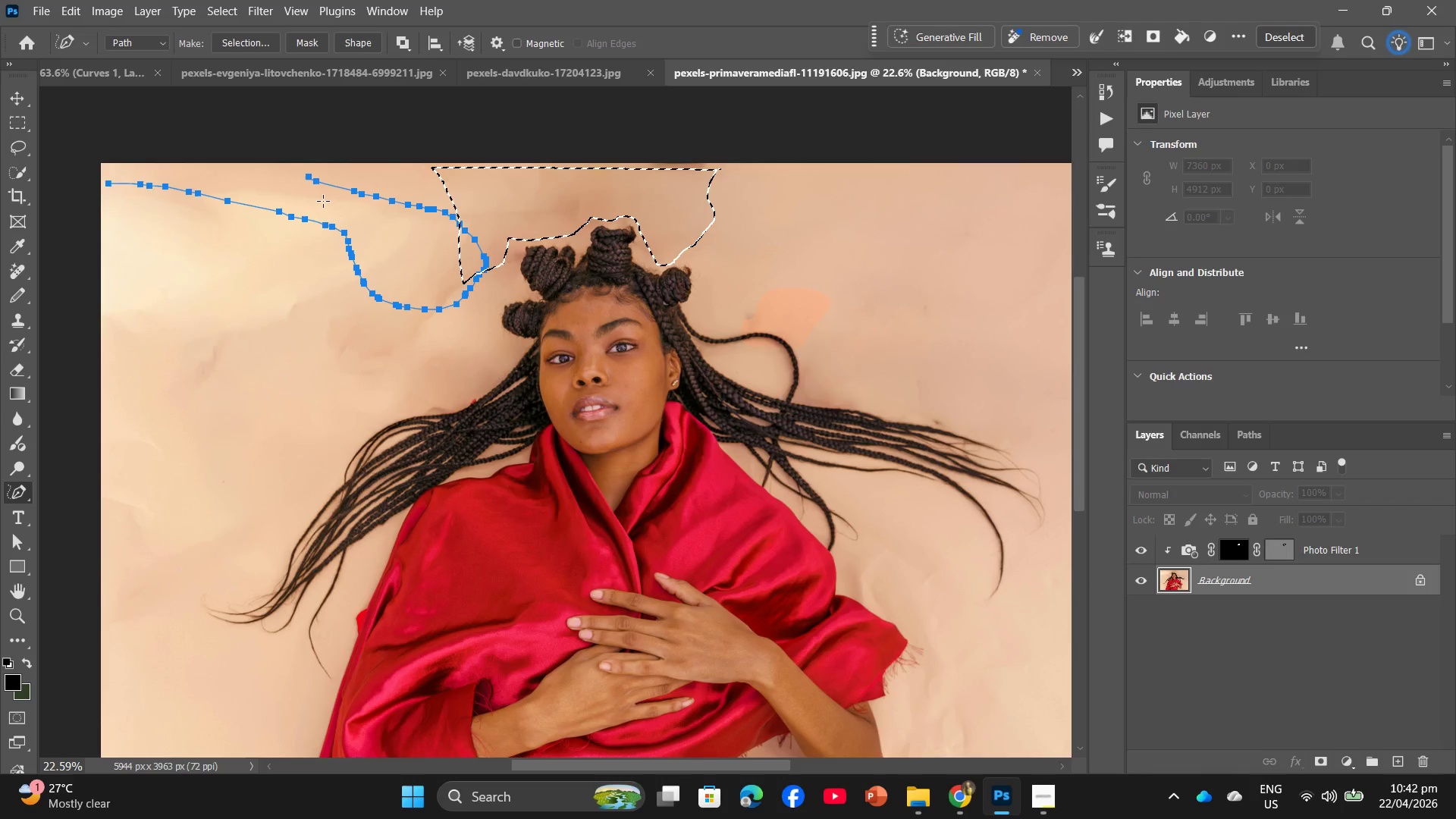 
right_click([323, 201])
 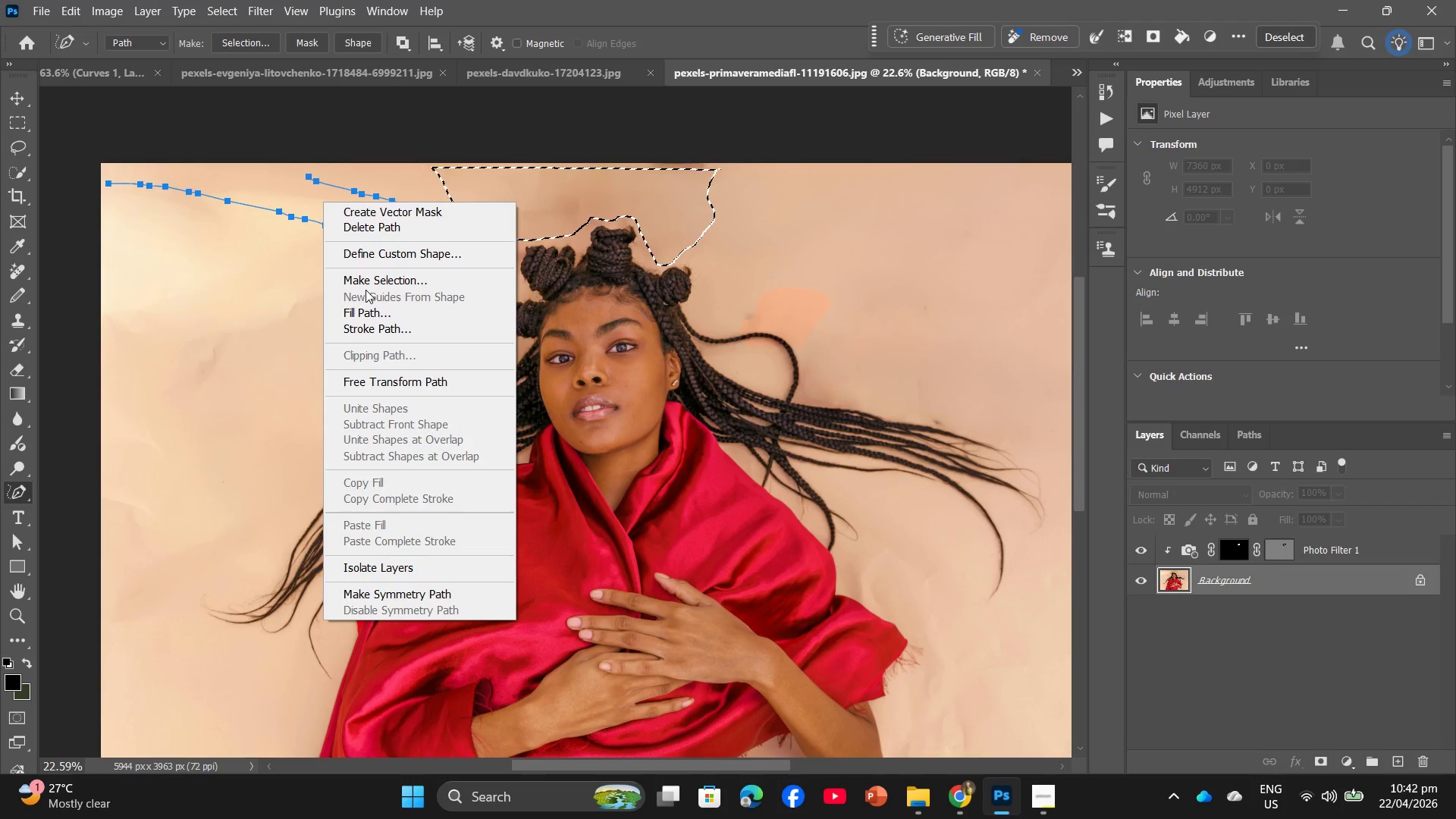 
double_click([366, 283])
 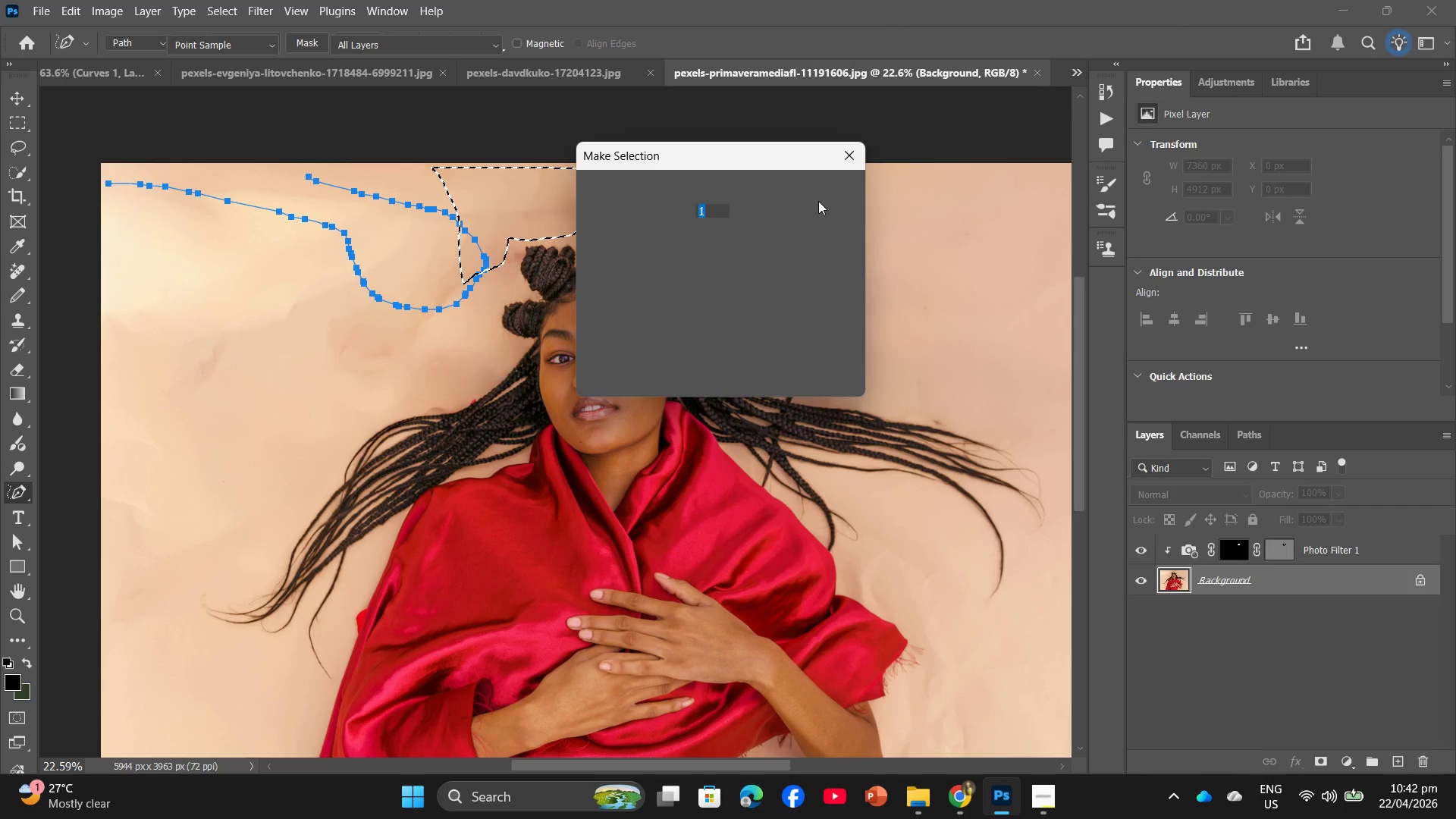 
left_click([818, 201])
 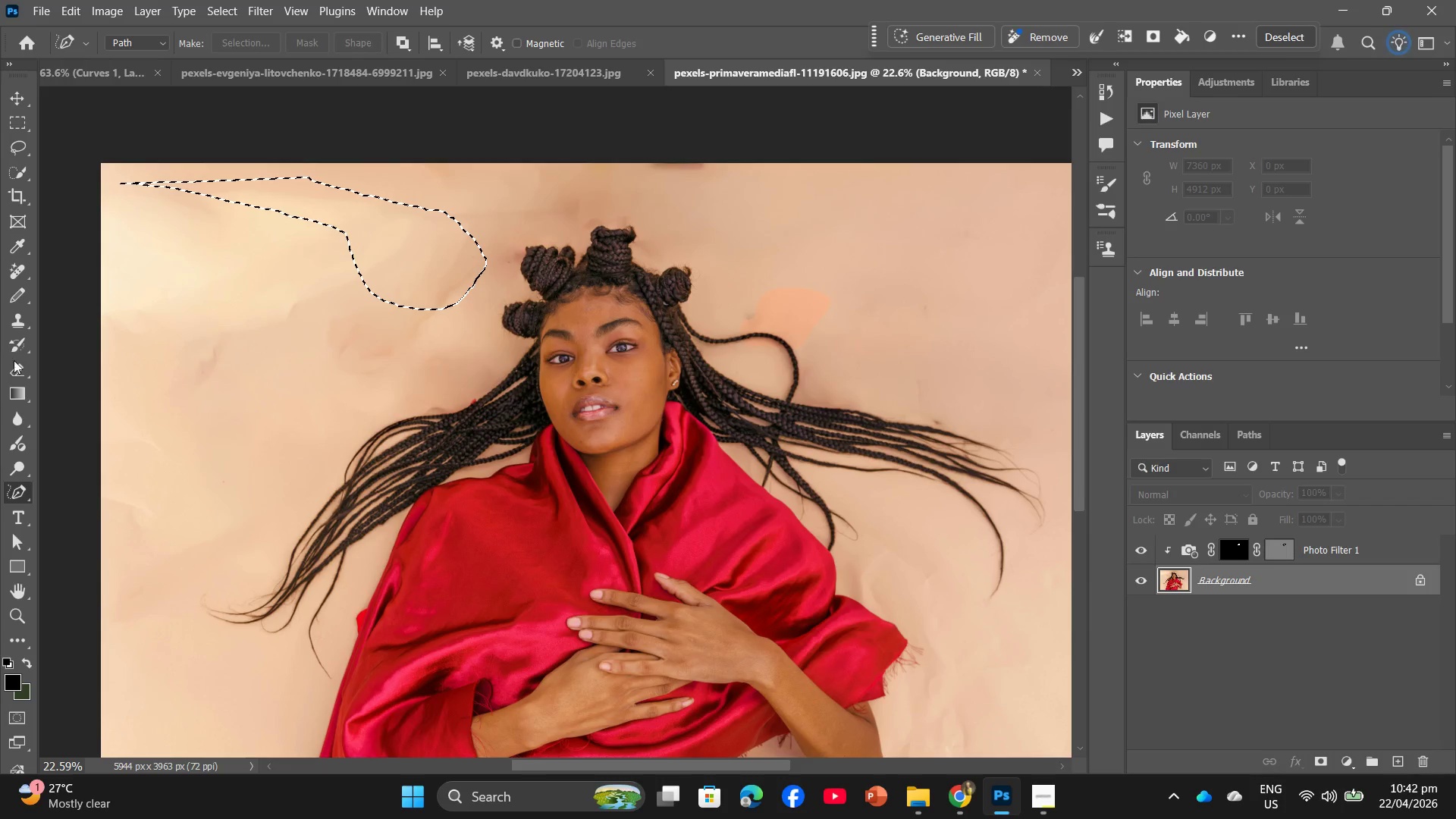 
left_click_drag(start_coordinate=[14, 268], to_coordinate=[14, 272])
 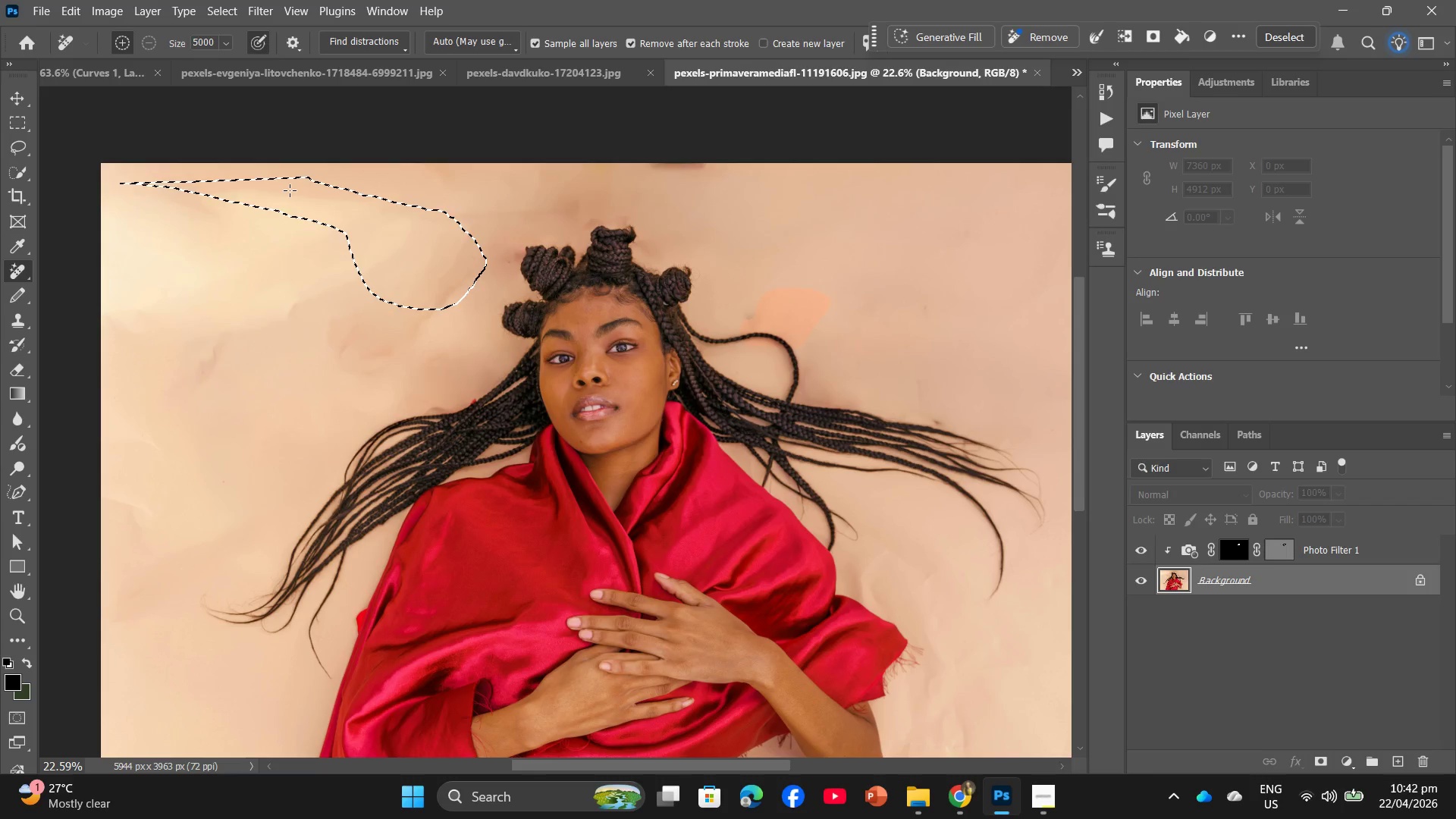 
left_click_drag(start_coordinate=[288, 189], to_coordinate=[362, 232])
 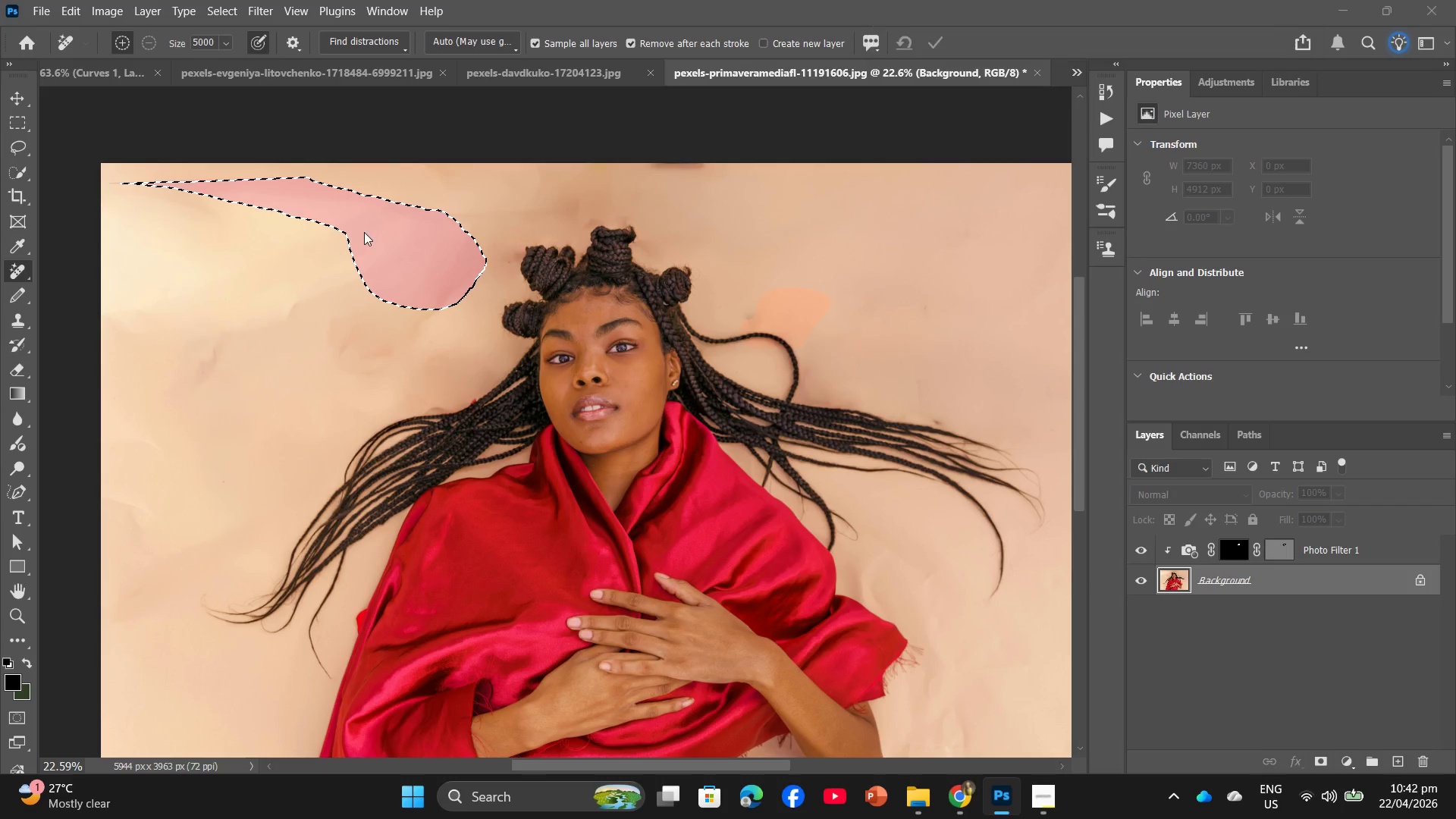 
right_click([364, 232])
 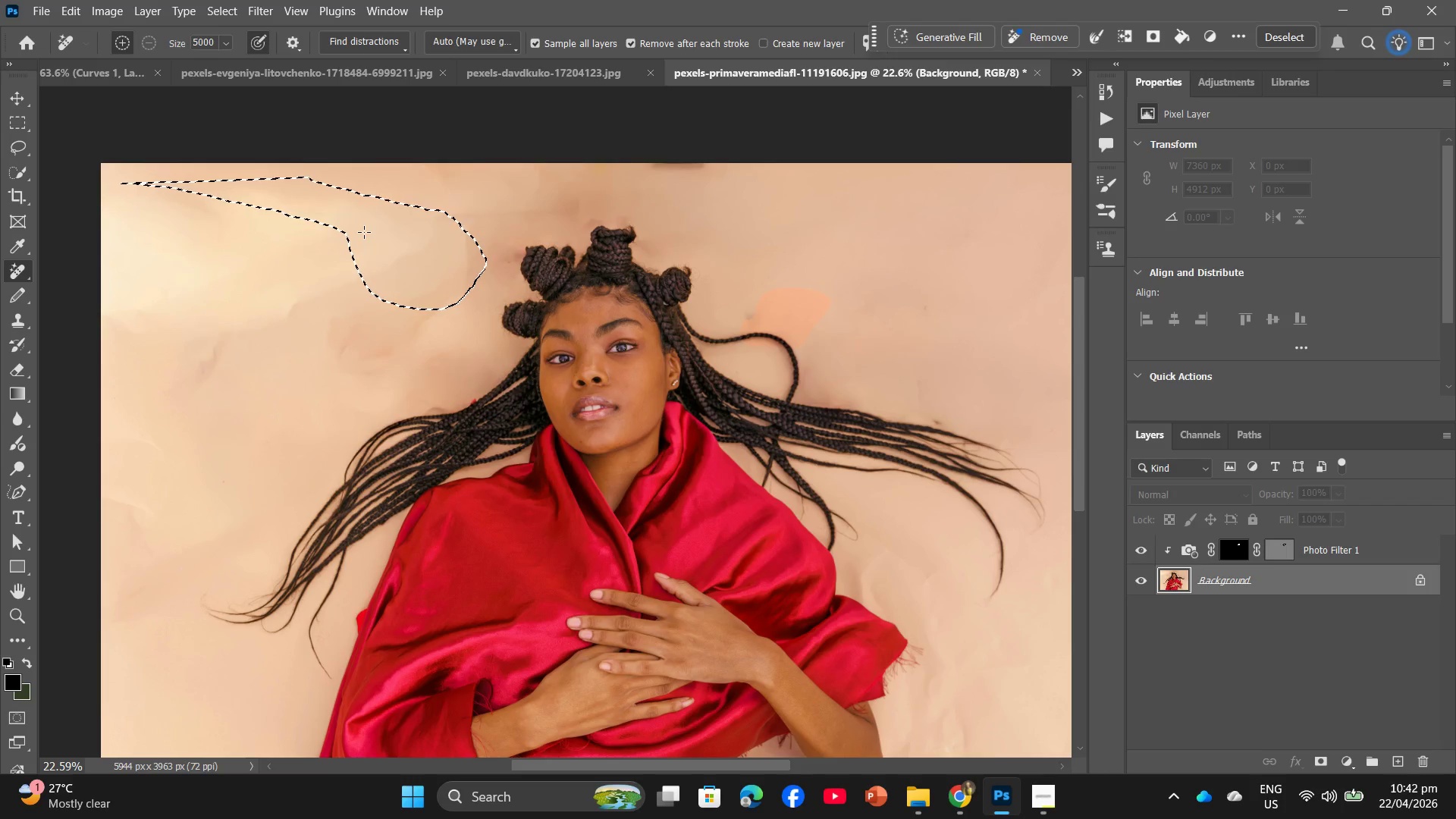 
wait(18.16)
 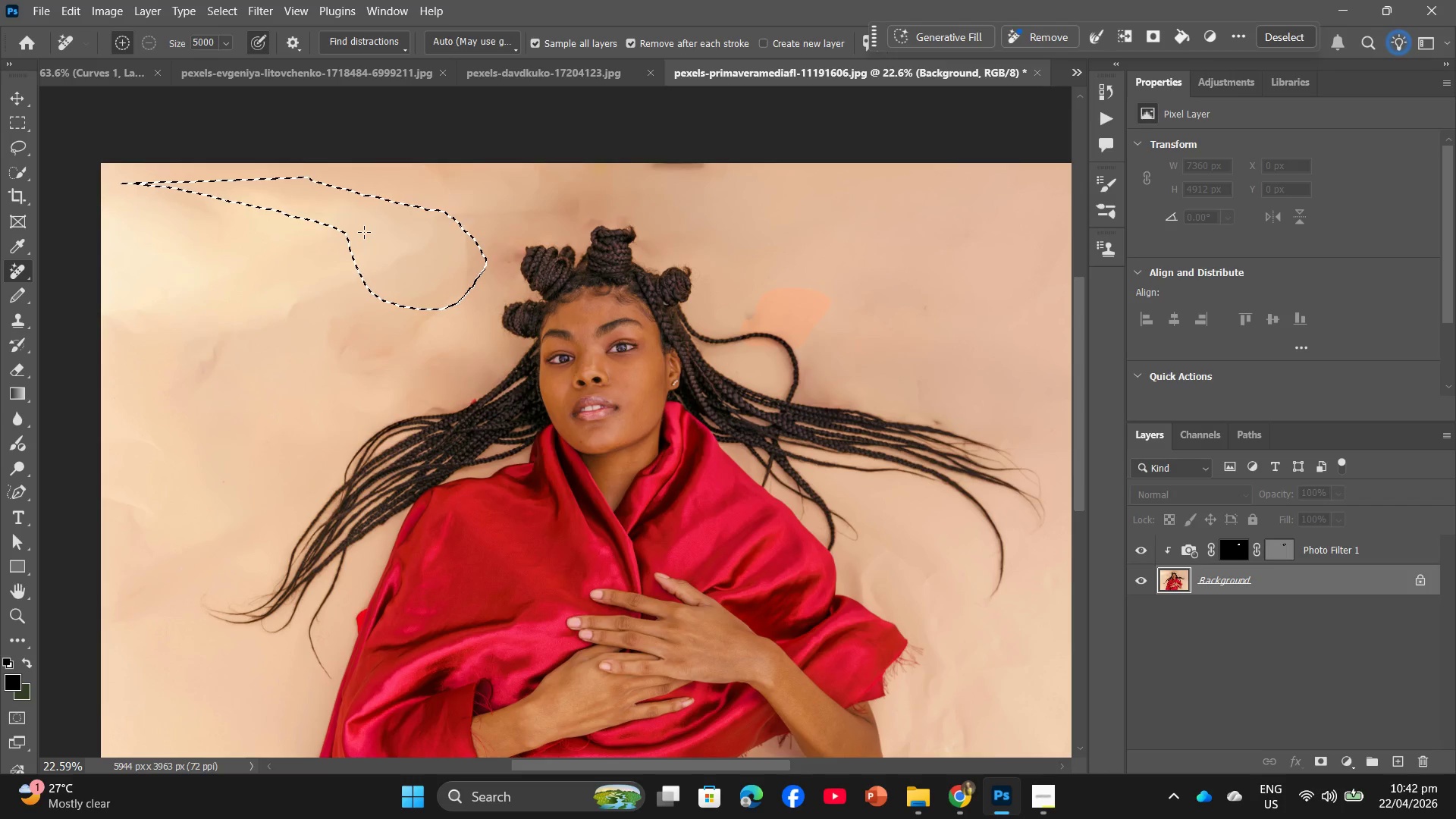 
left_click([18, 488])
 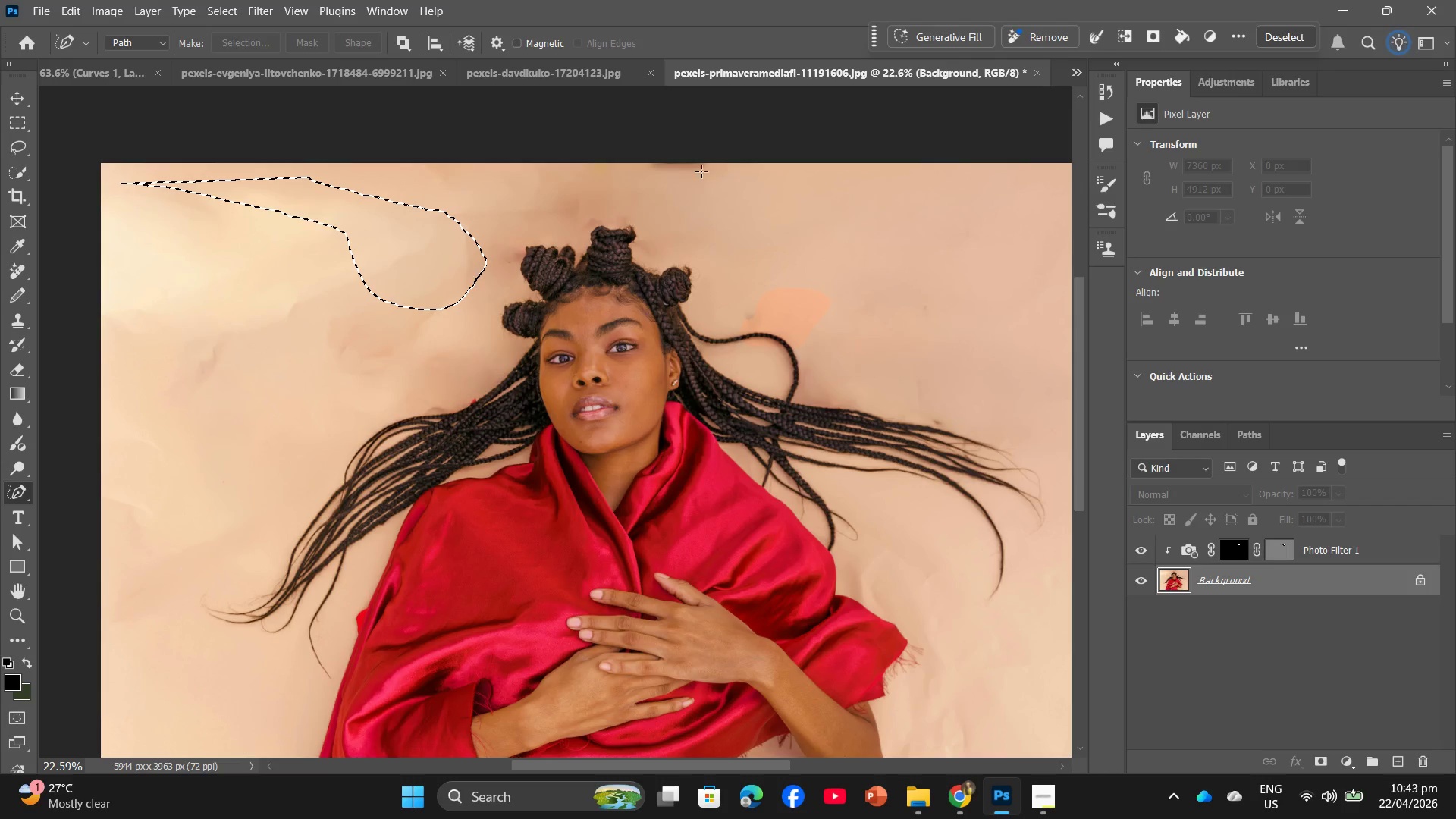 
left_click_drag(start_coordinate=[728, 163], to_coordinate=[482, 168])
 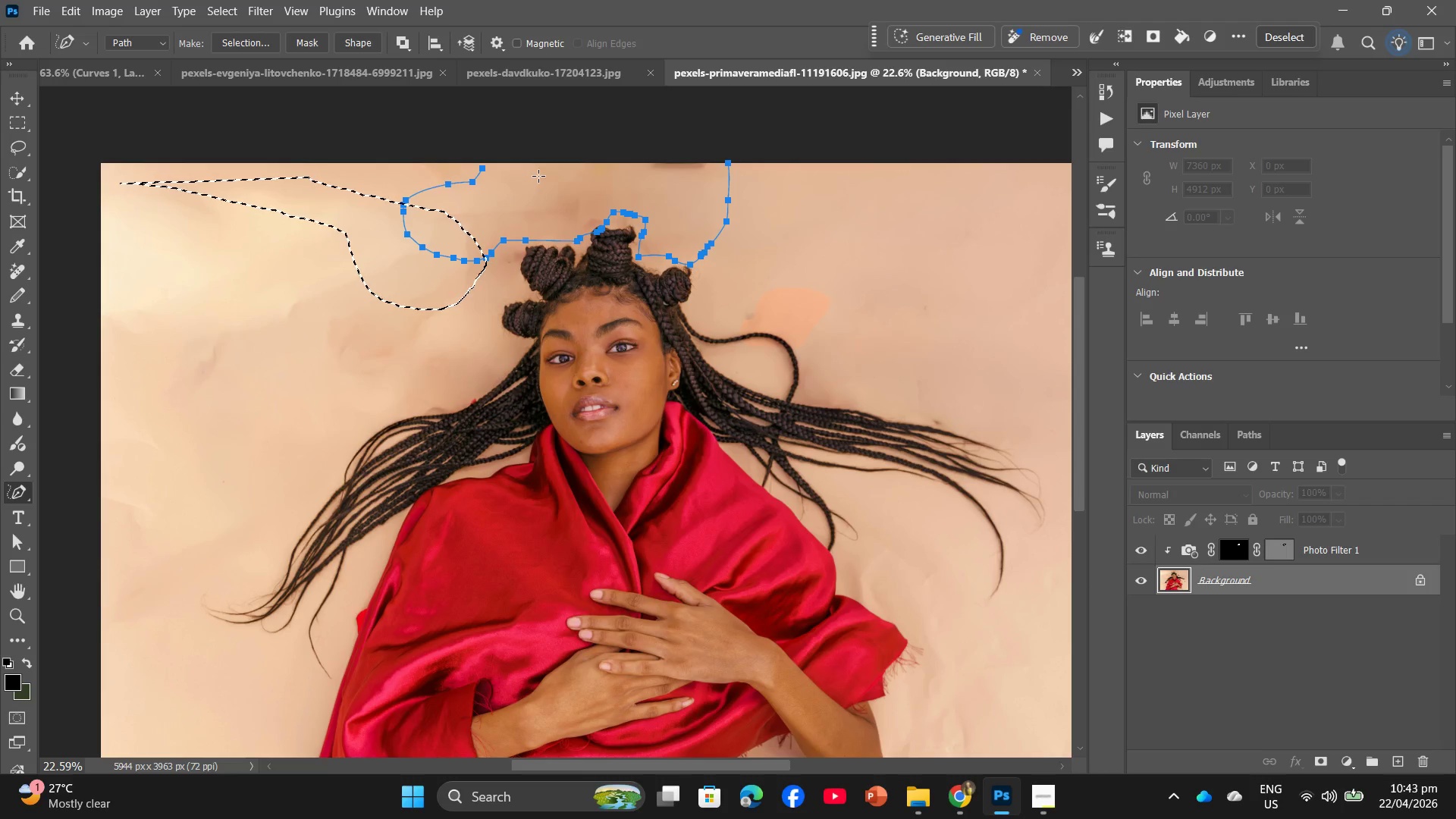 
right_click([538, 176])
 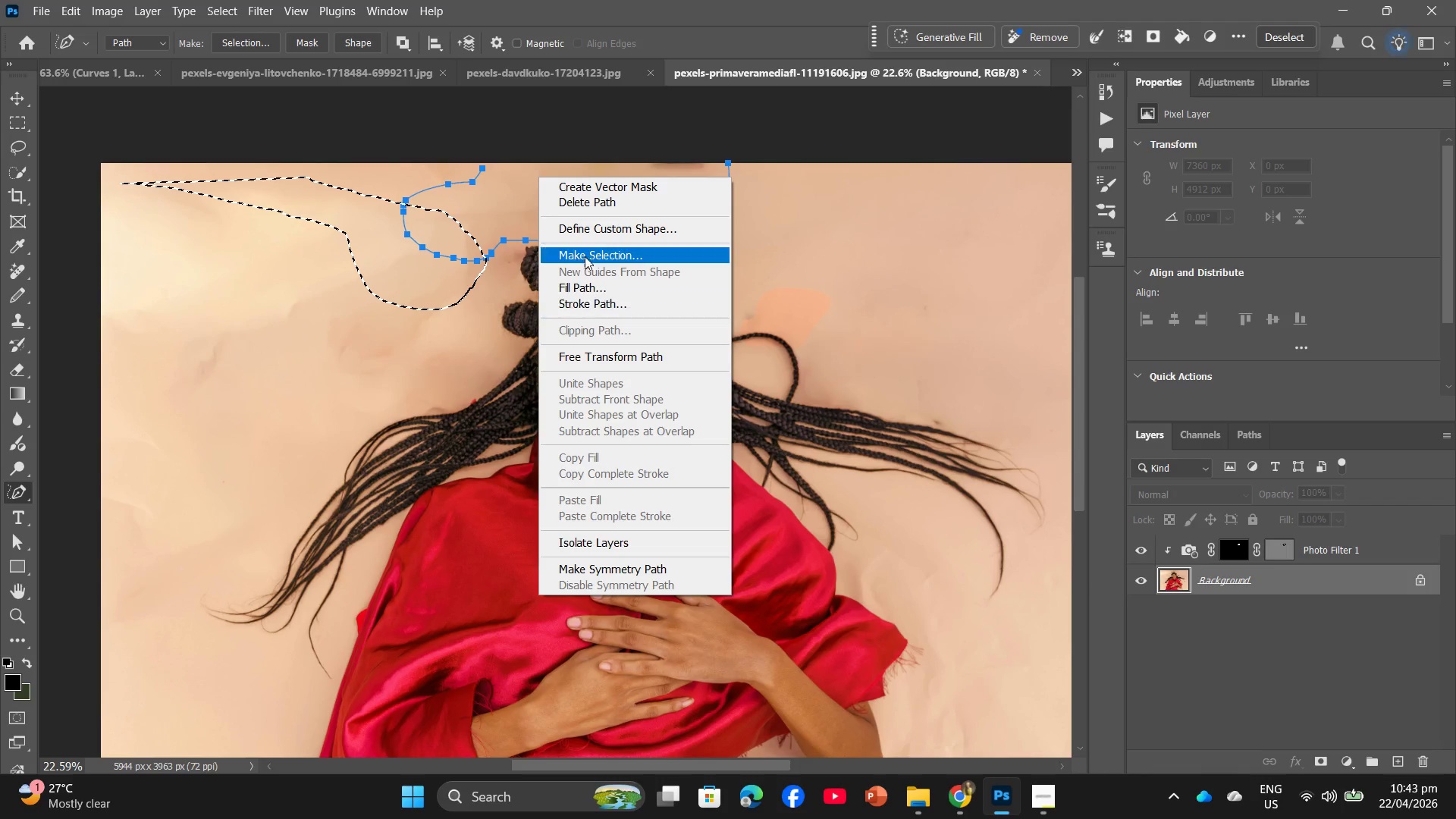 
left_click([583, 248])
 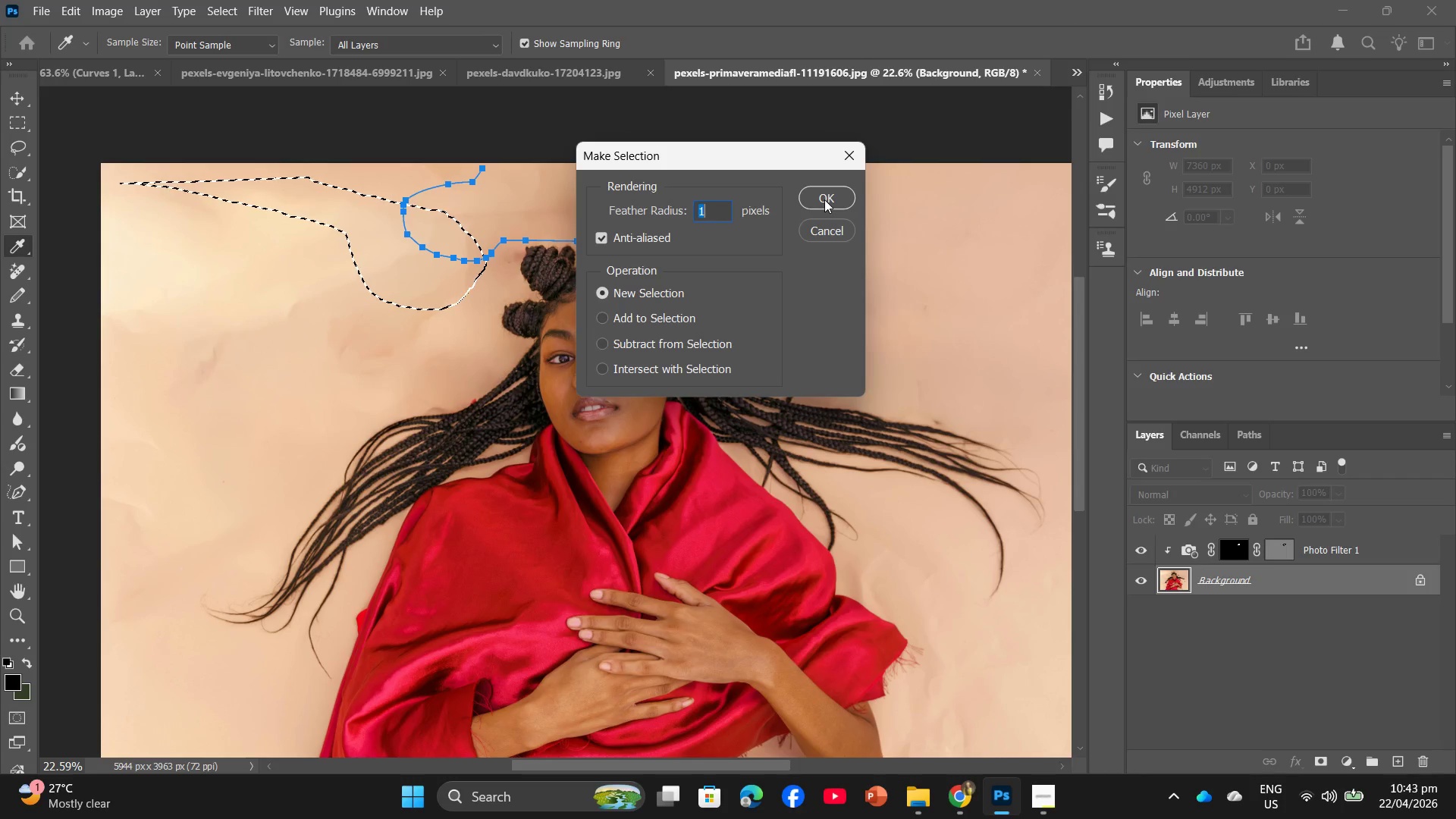 
left_click([824, 199])
 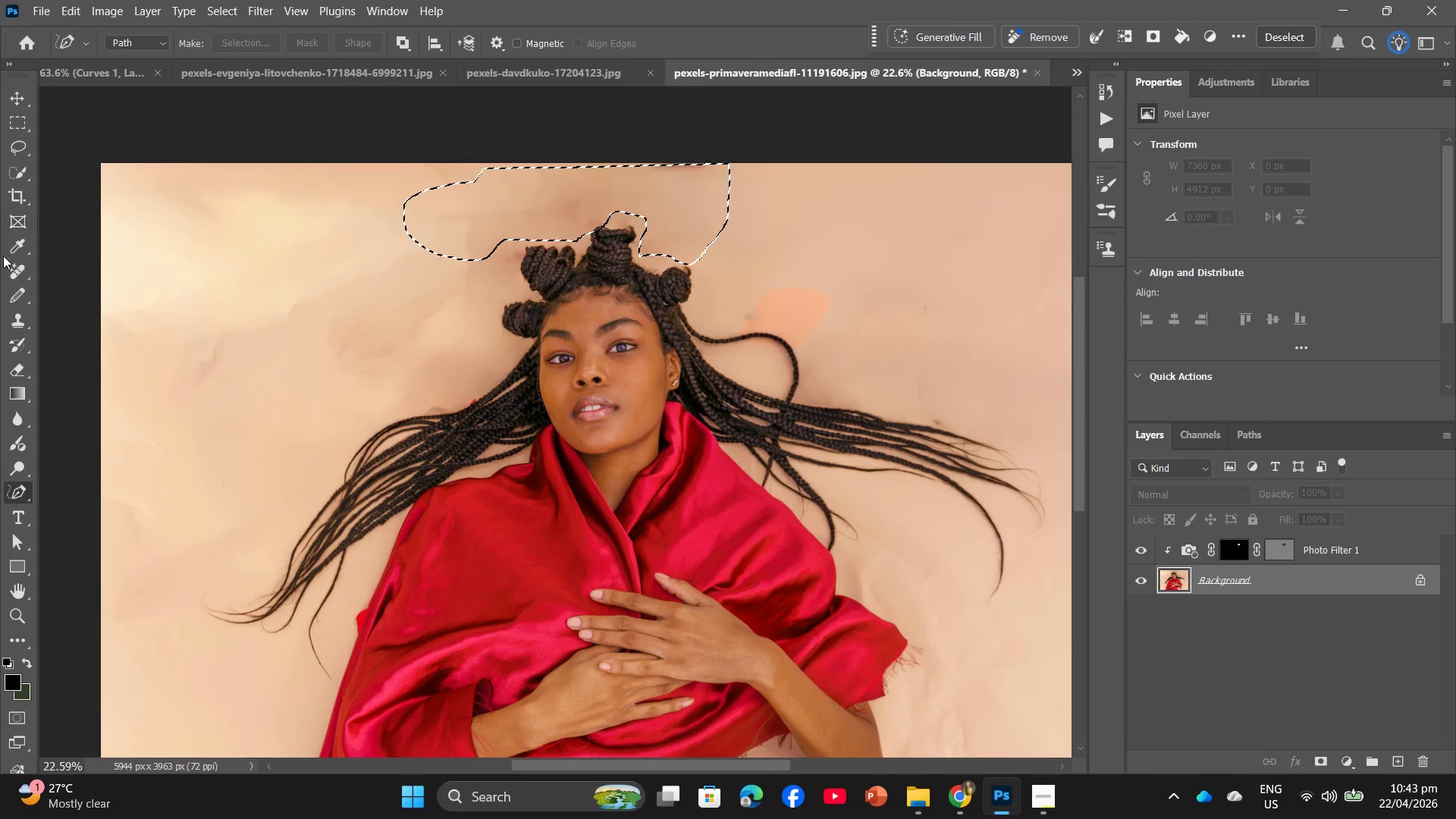 
left_click([17, 277])
 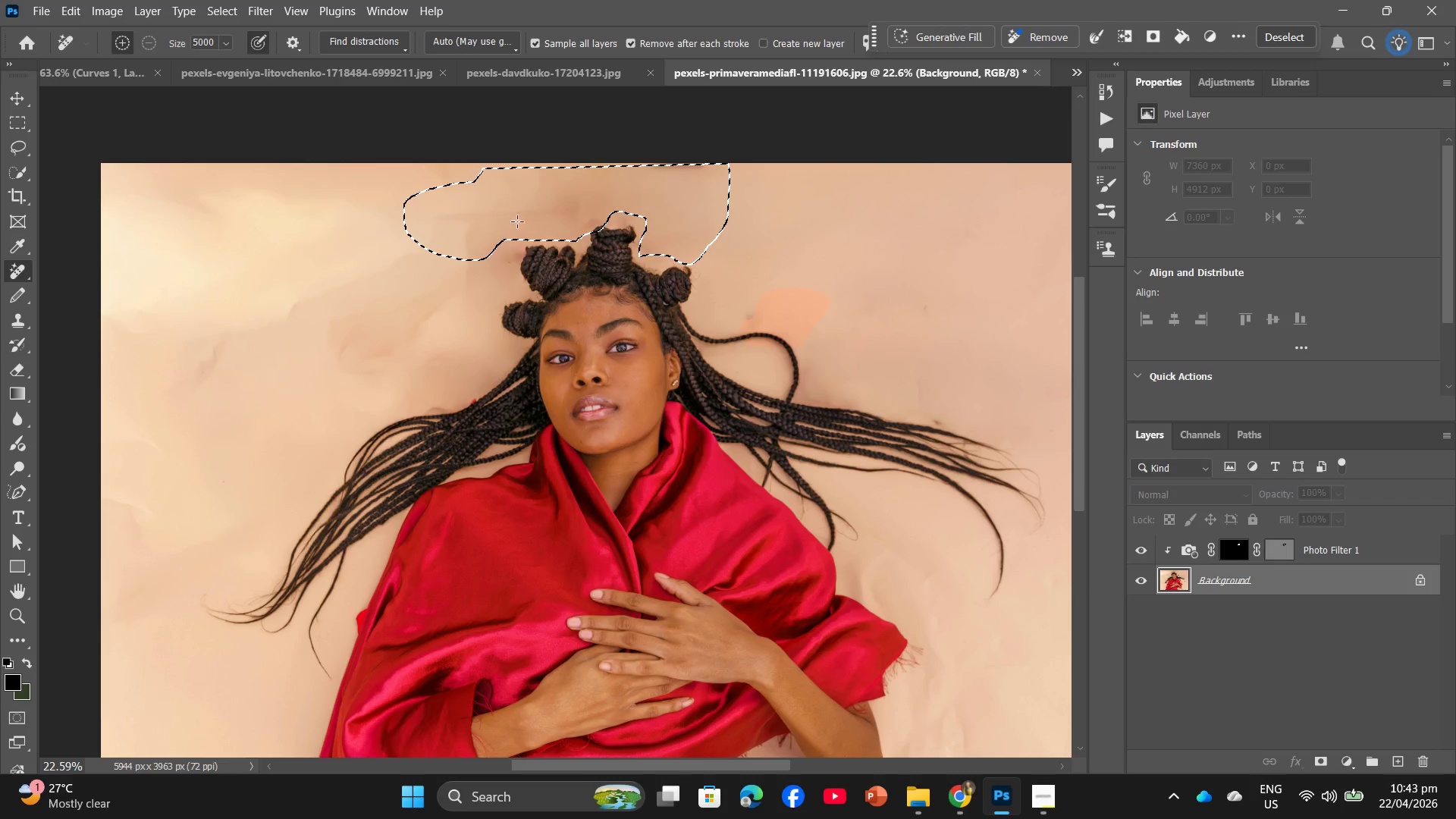 
left_click([548, 209])
 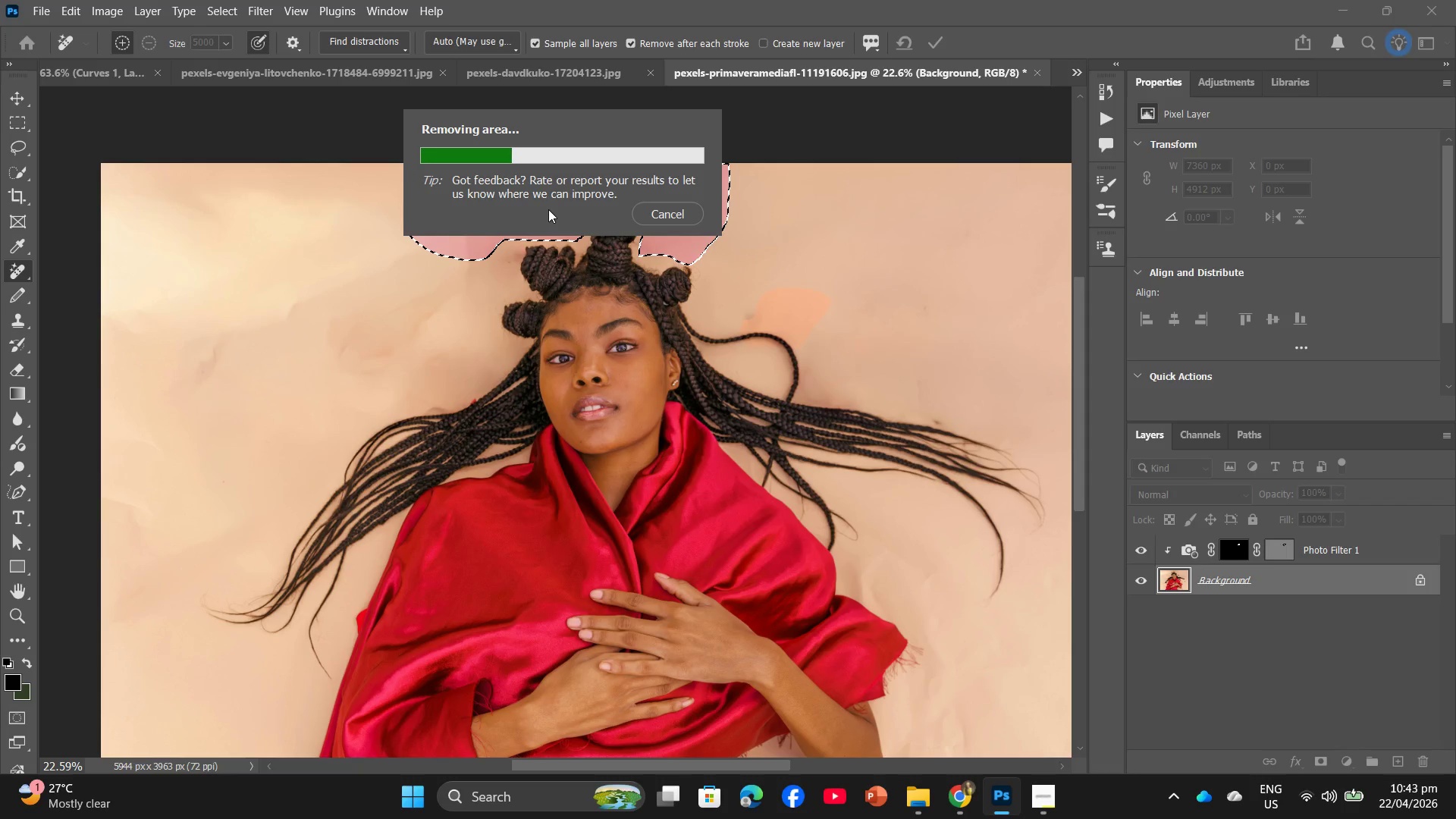 
wait(12.12)
 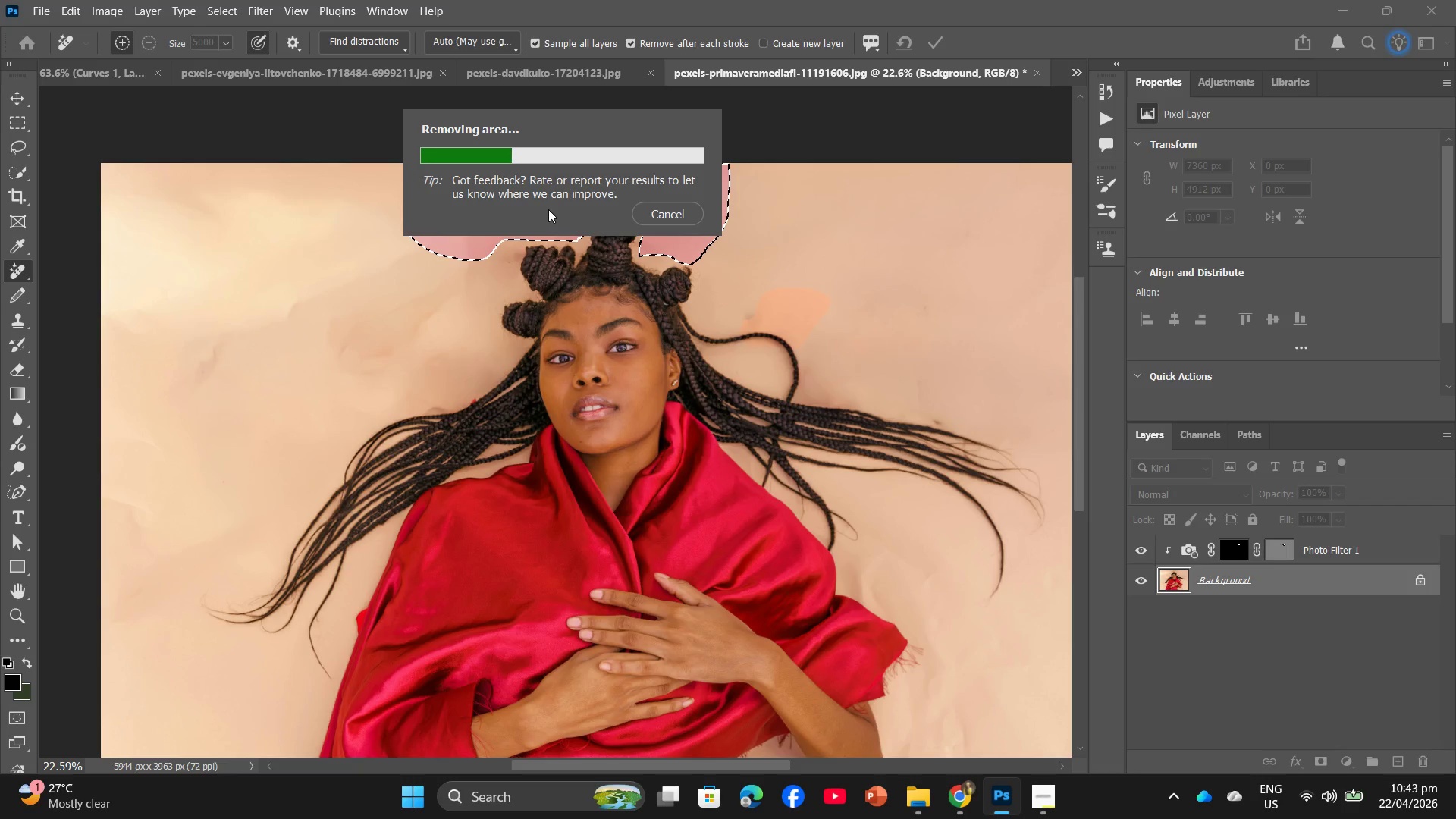 
hold_key(key=AltLeft, duration=0.5)
scroll: coordinate [747, 249], scroll_direction: down, amount: 6.0
 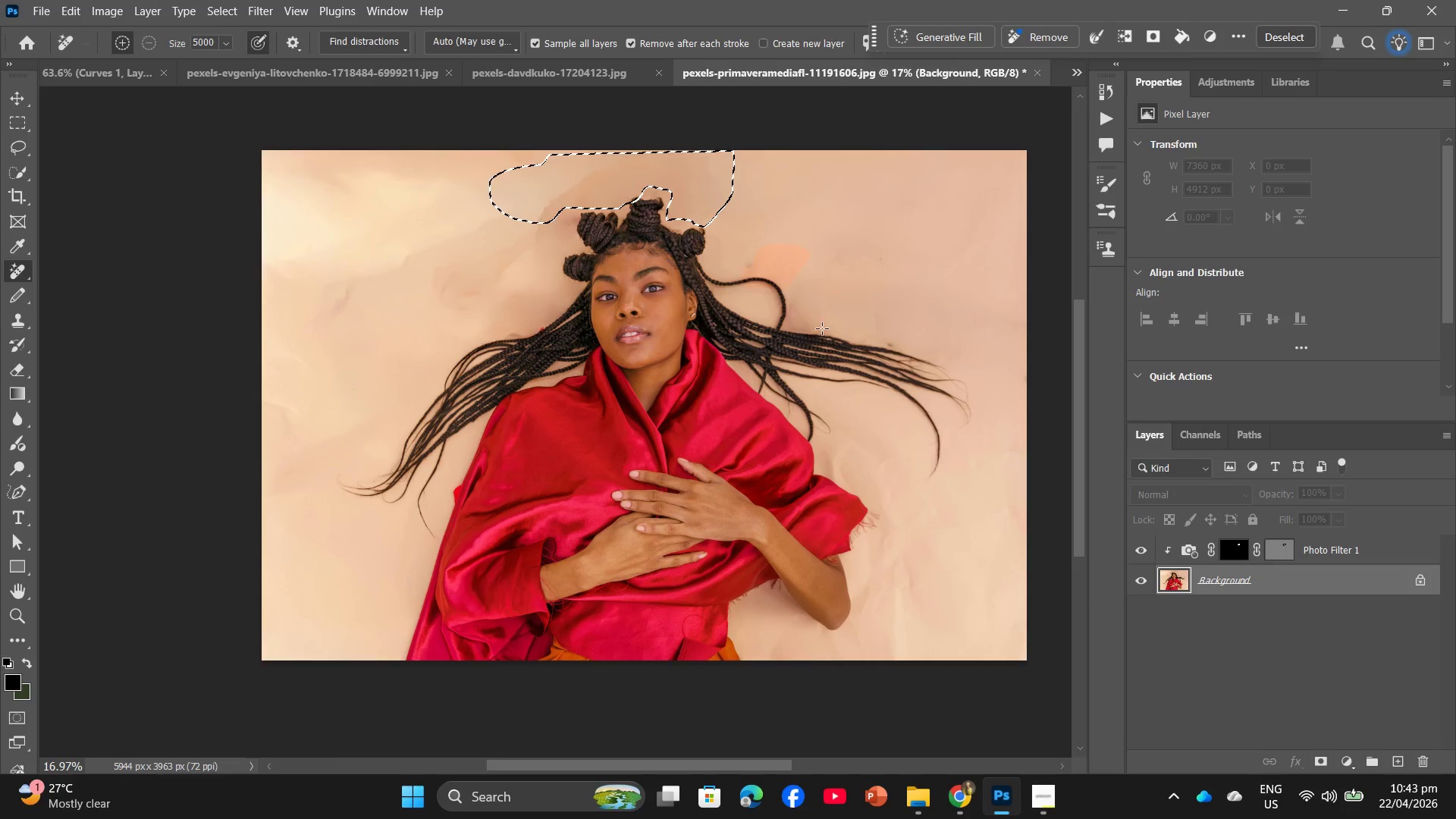 
left_click_drag(start_coordinate=[1037, 726], to_coordinate=[1037, 722])
 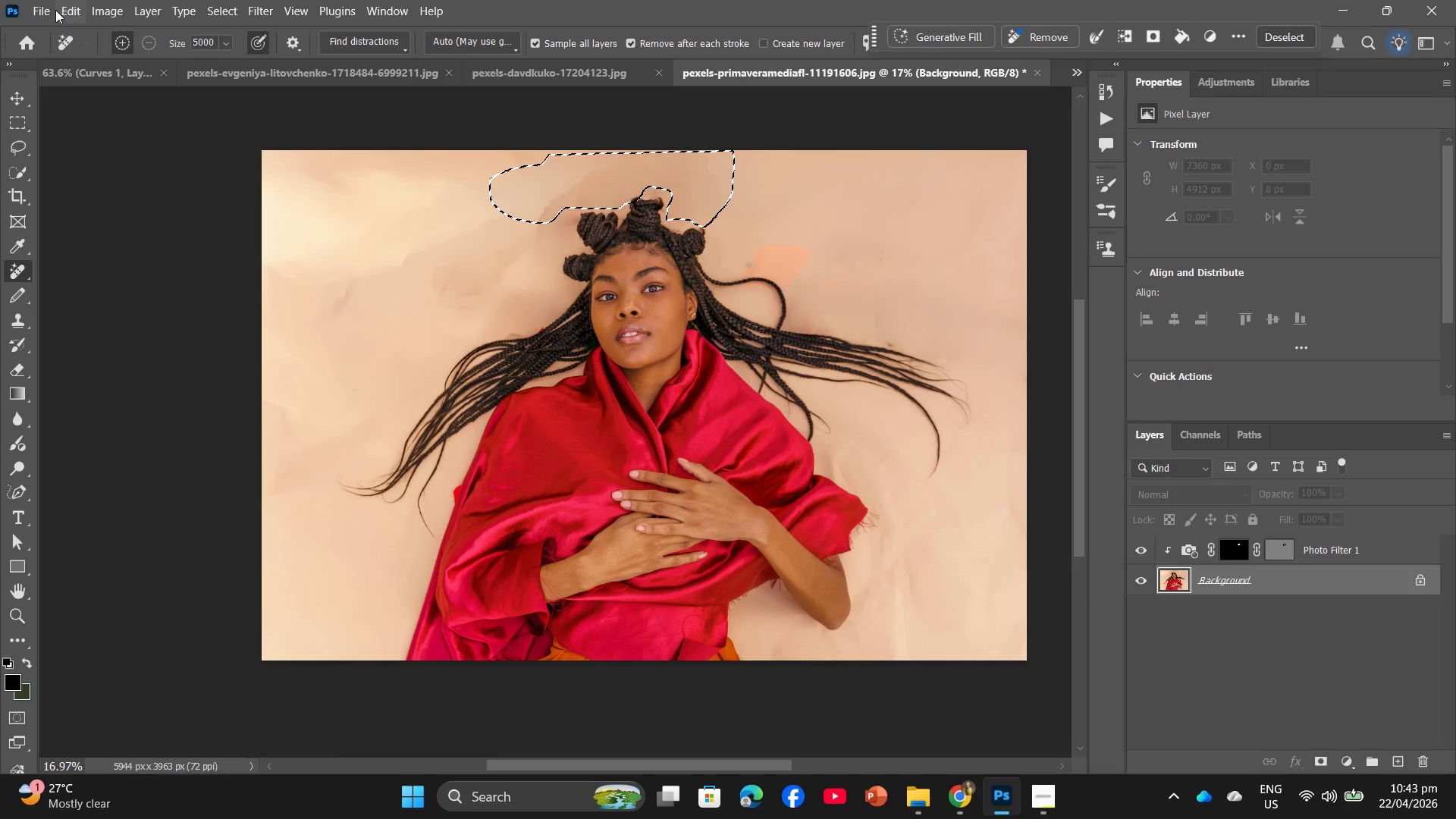 
left_click([54, 8])
 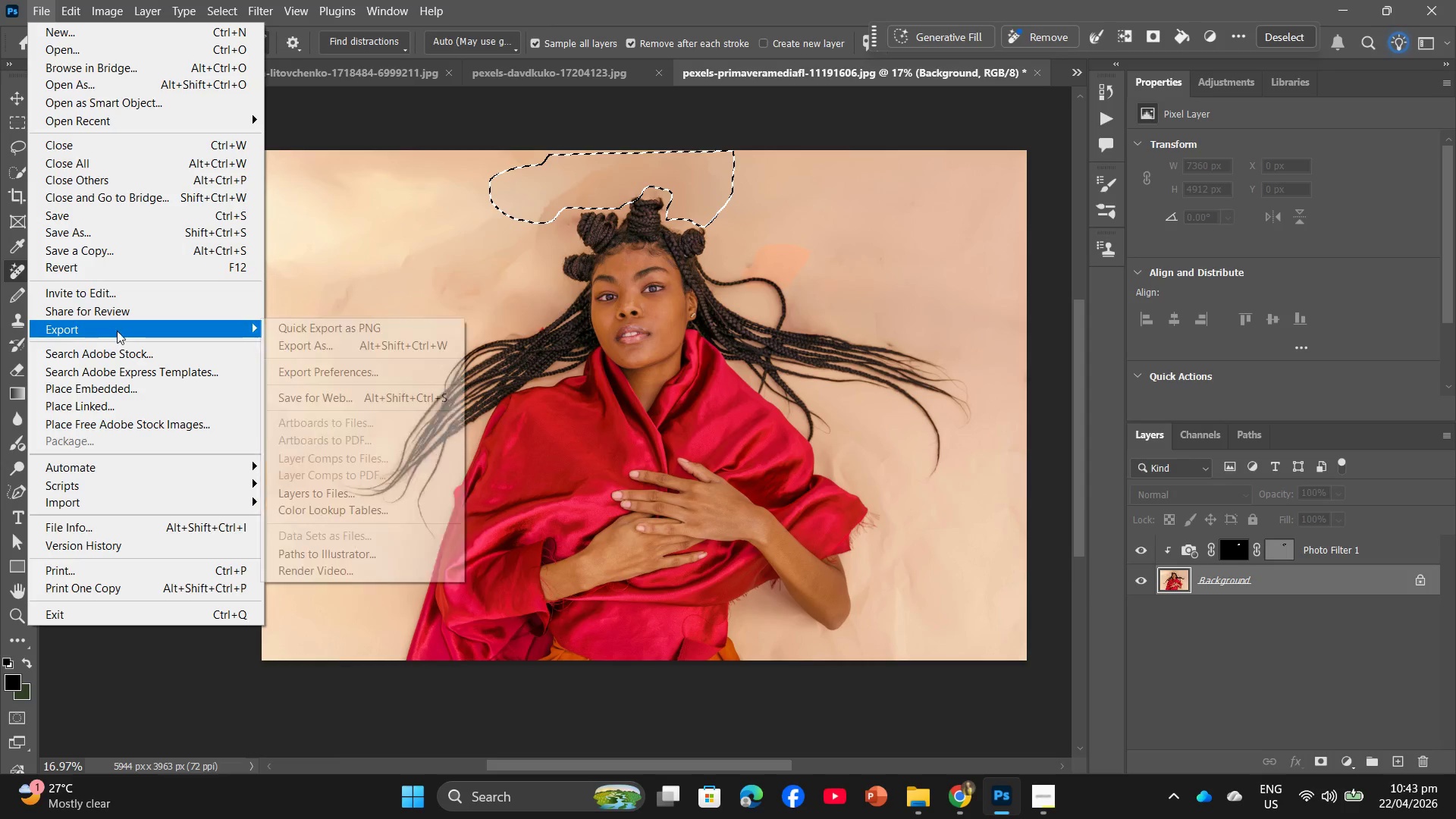 
left_click([334, 354])
 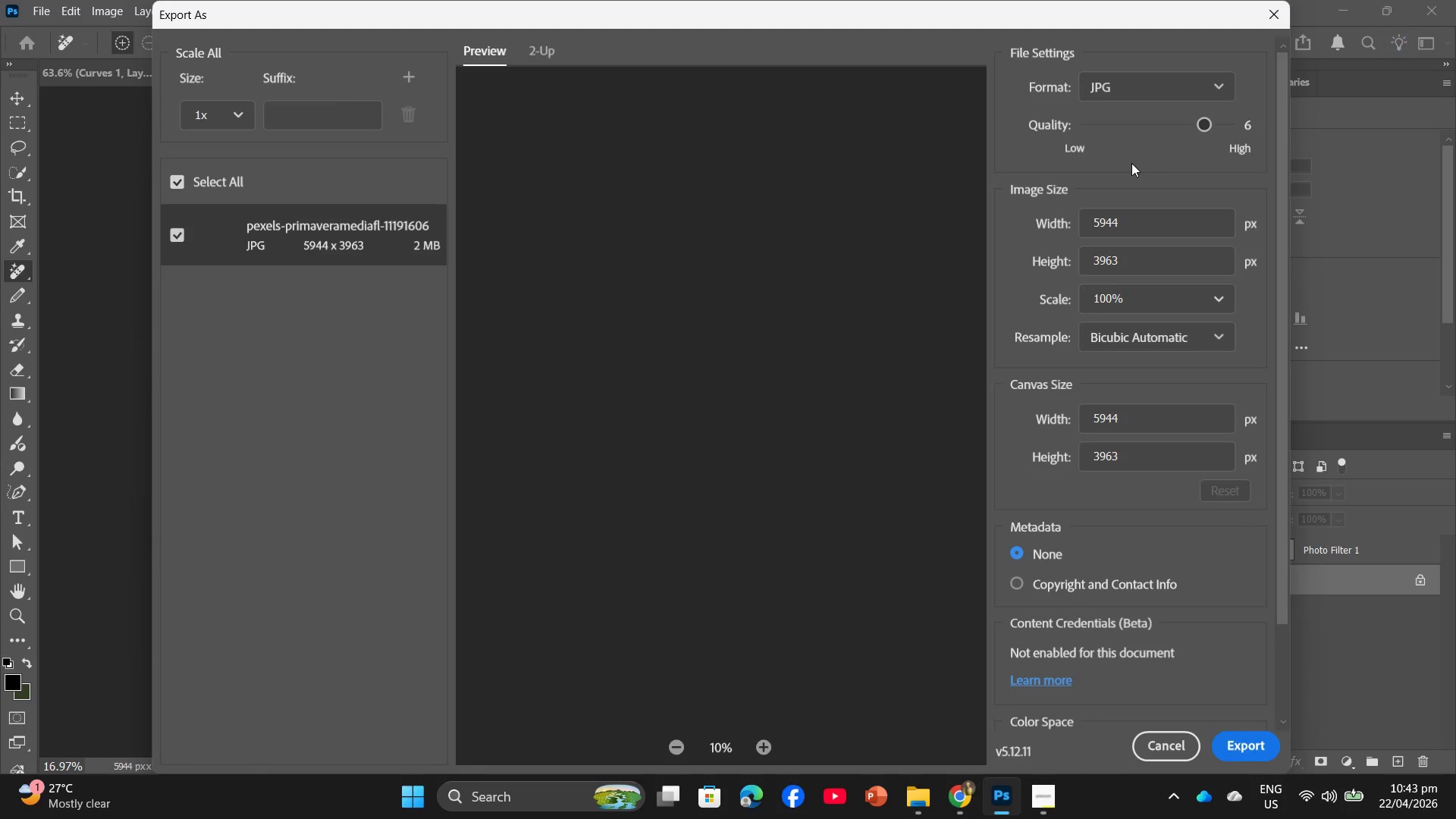 
left_click_drag(start_coordinate=[1138, 227], to_coordinate=[1081, 245])
 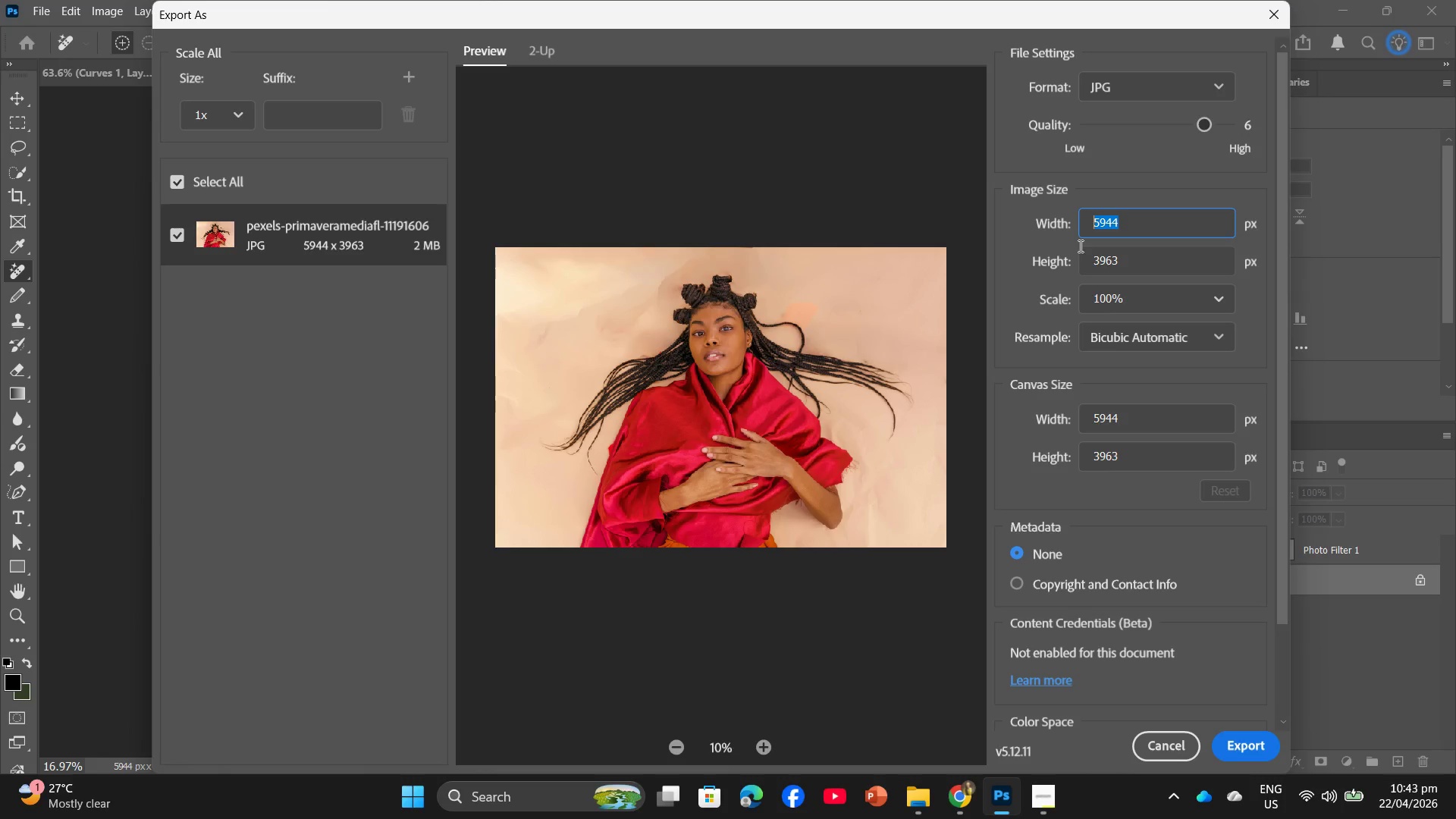 
key(Numpad3)
 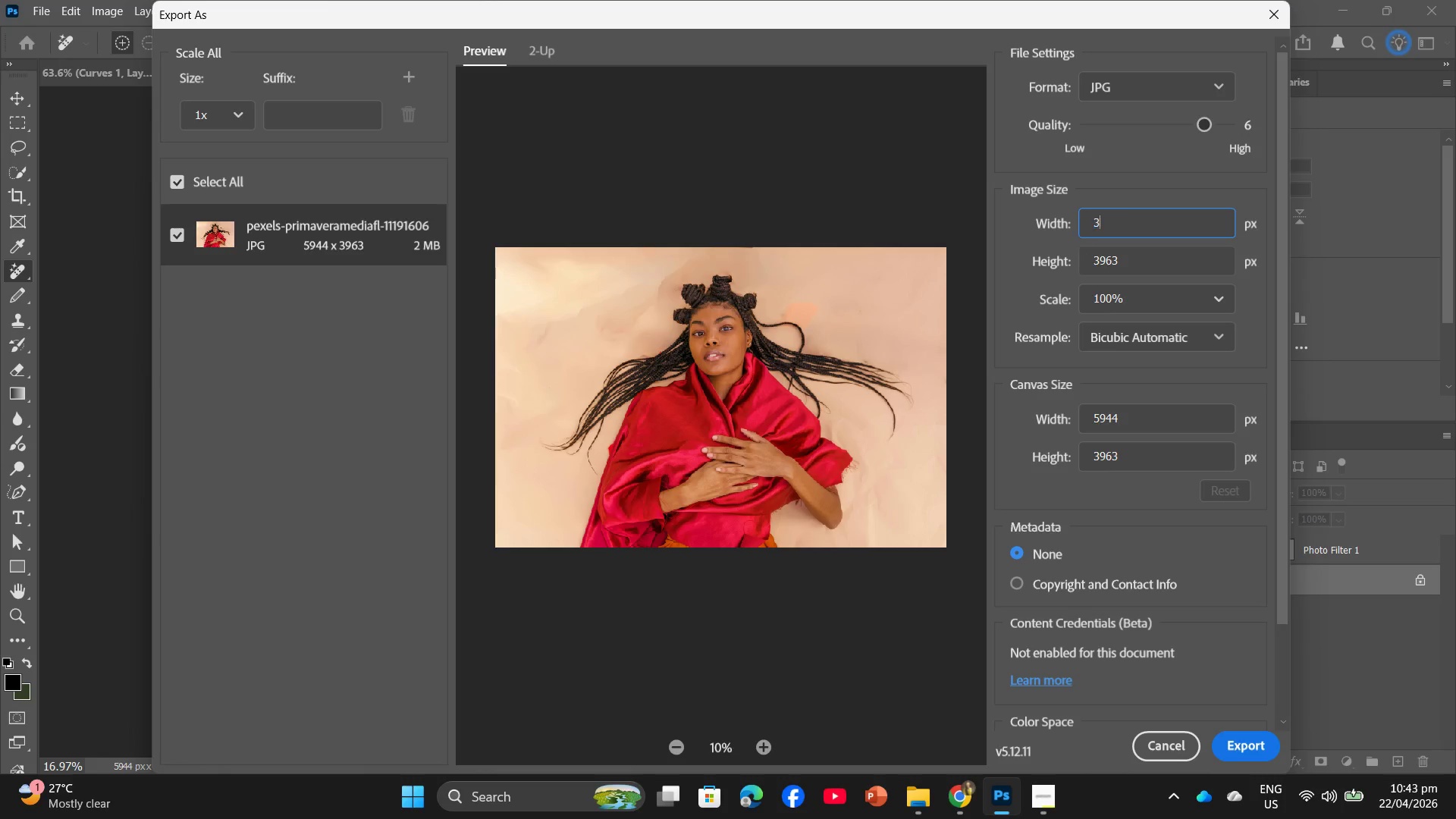 
key(Numpad0)
 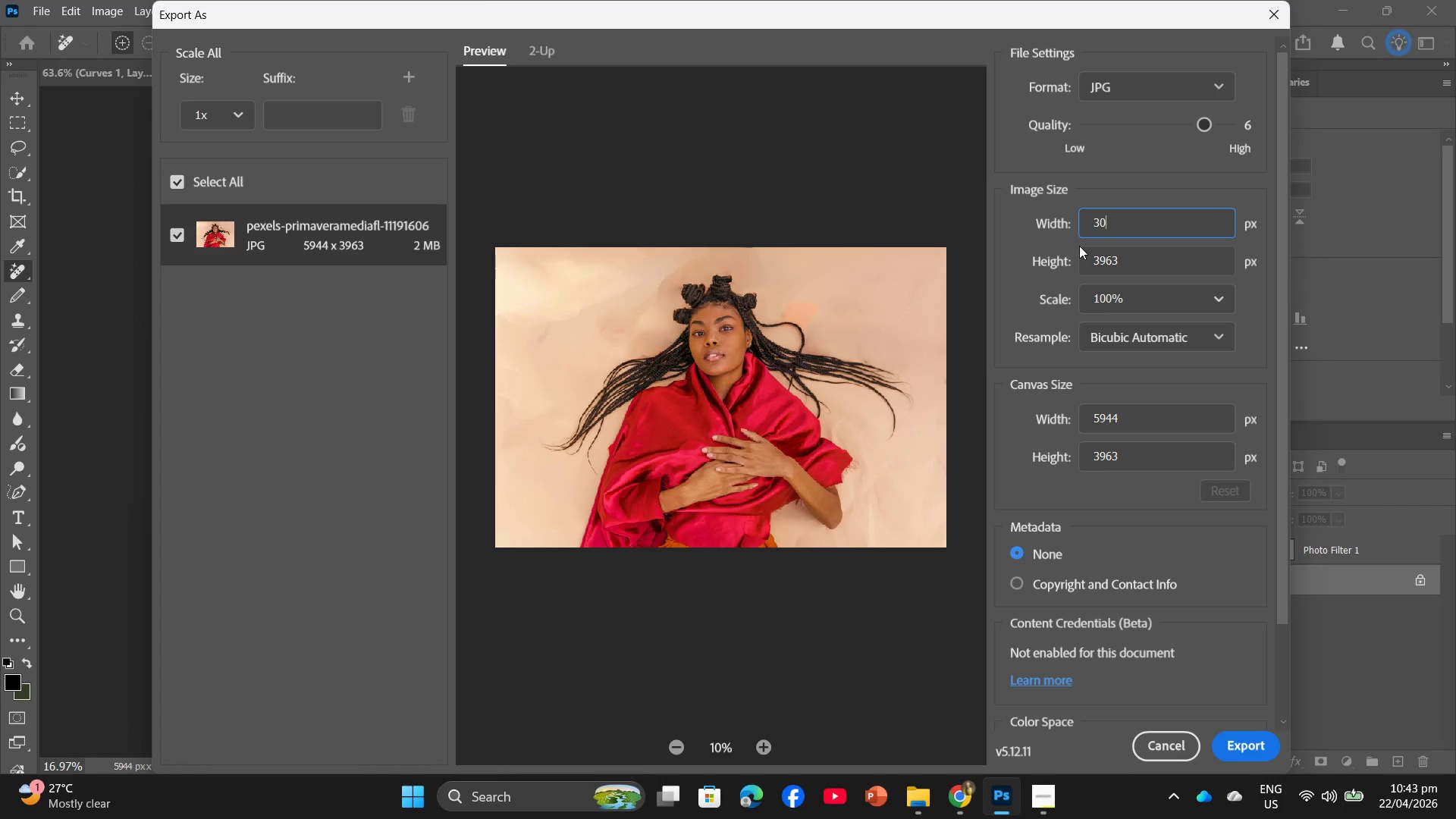 
key(Numpad0)
 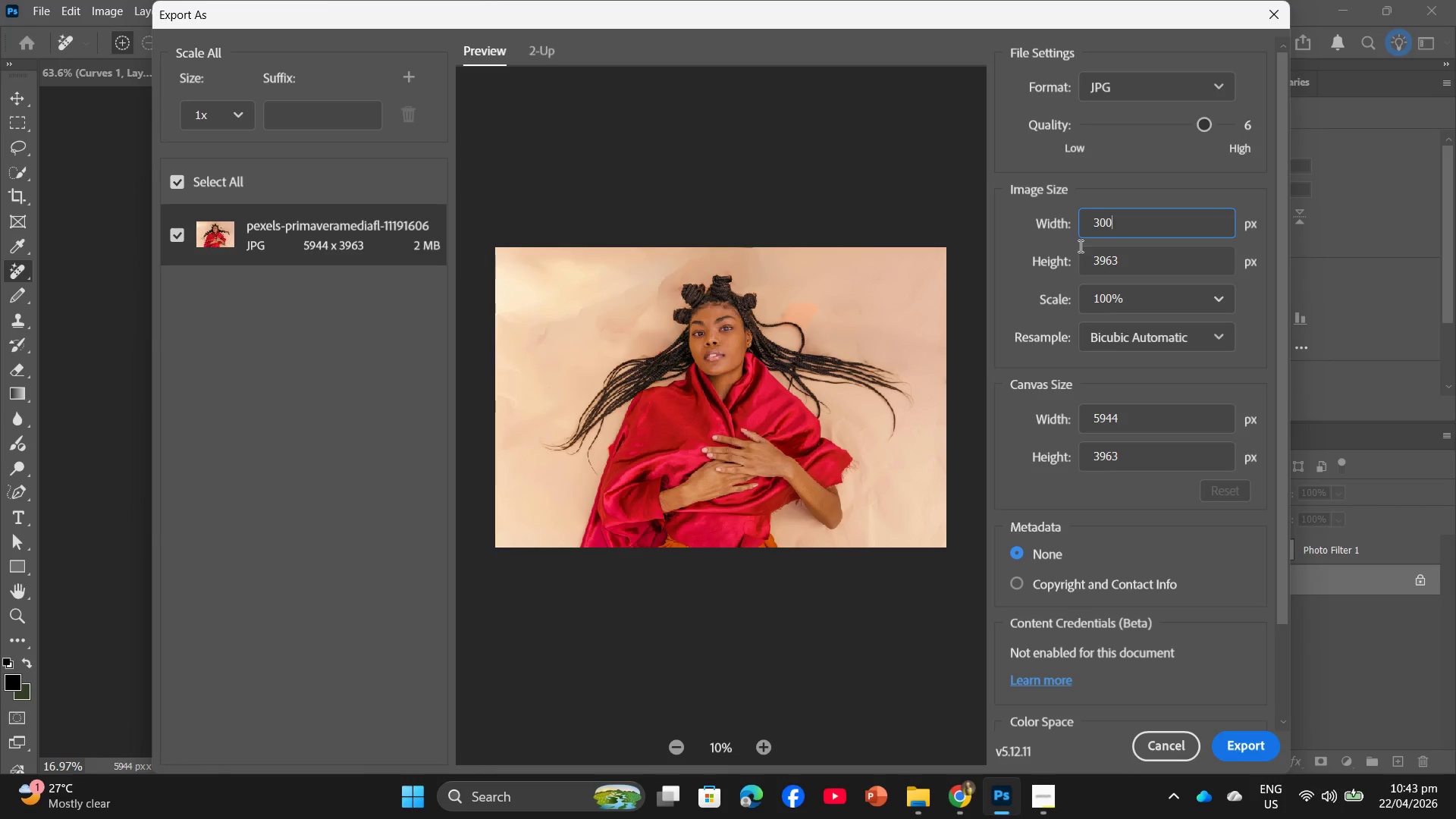 
key(Numpad0)
 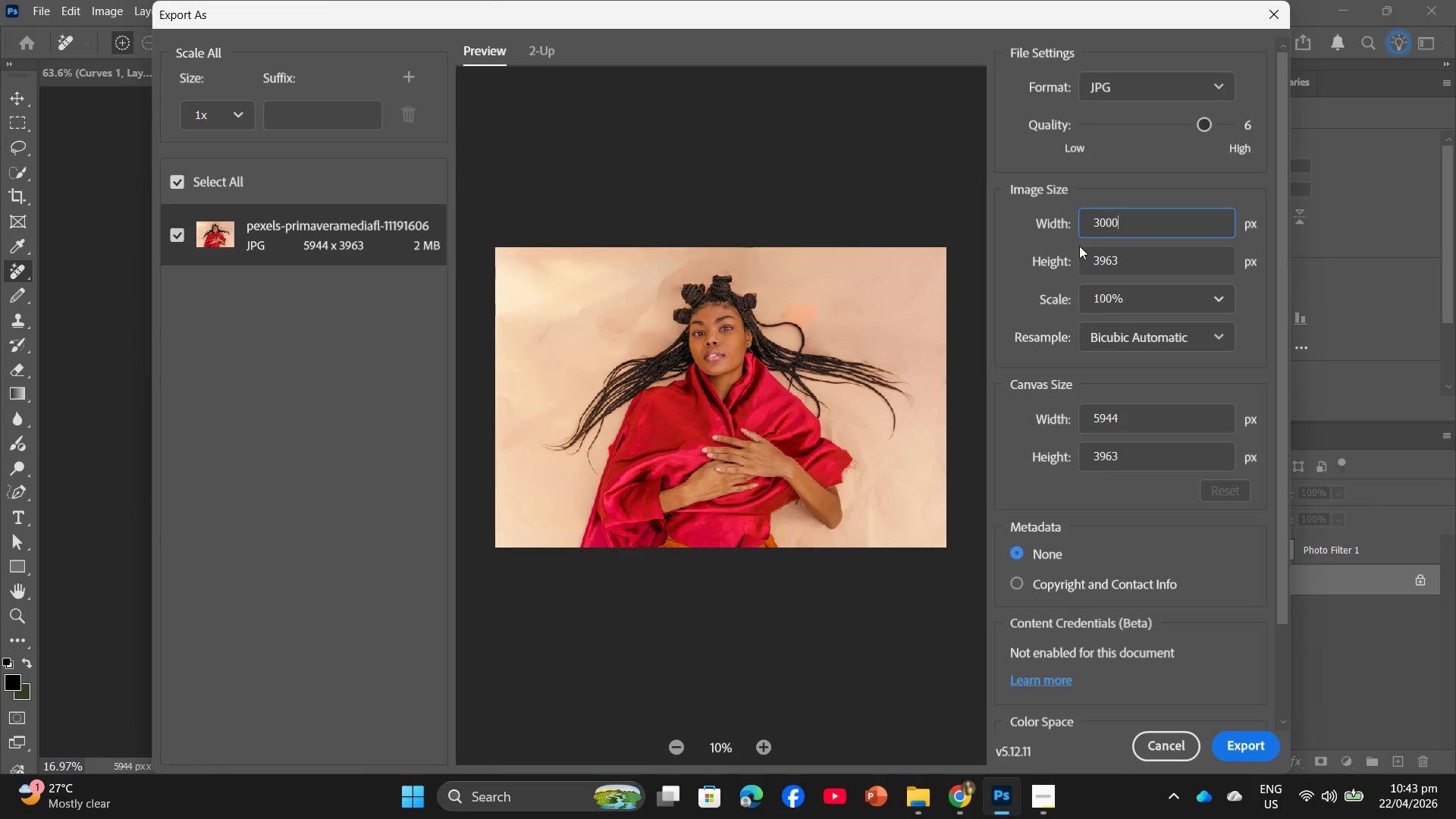 
key(Enter)
 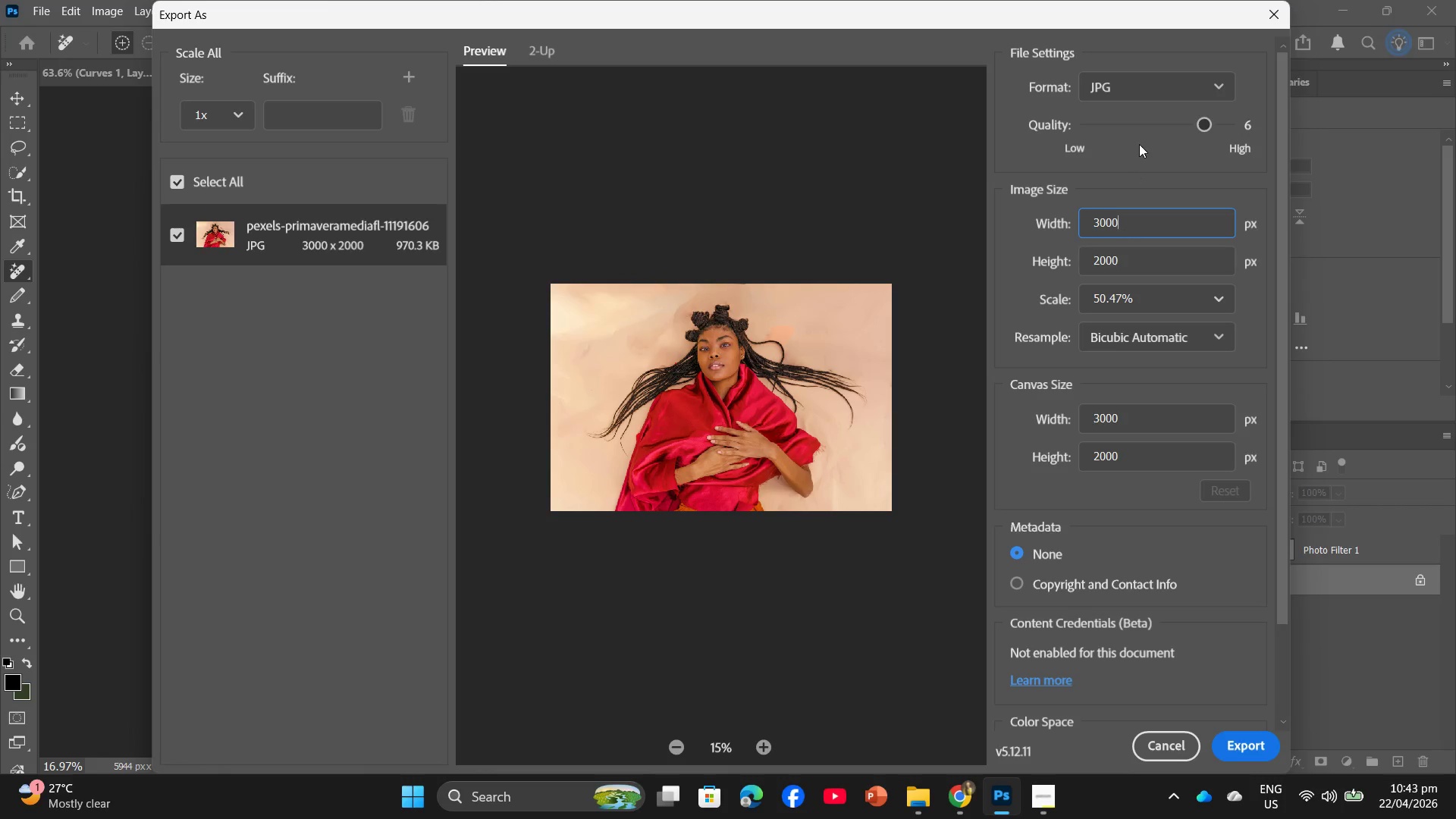 
scroll: coordinate [1201, 638], scroll_direction: down, amount: 5.0
 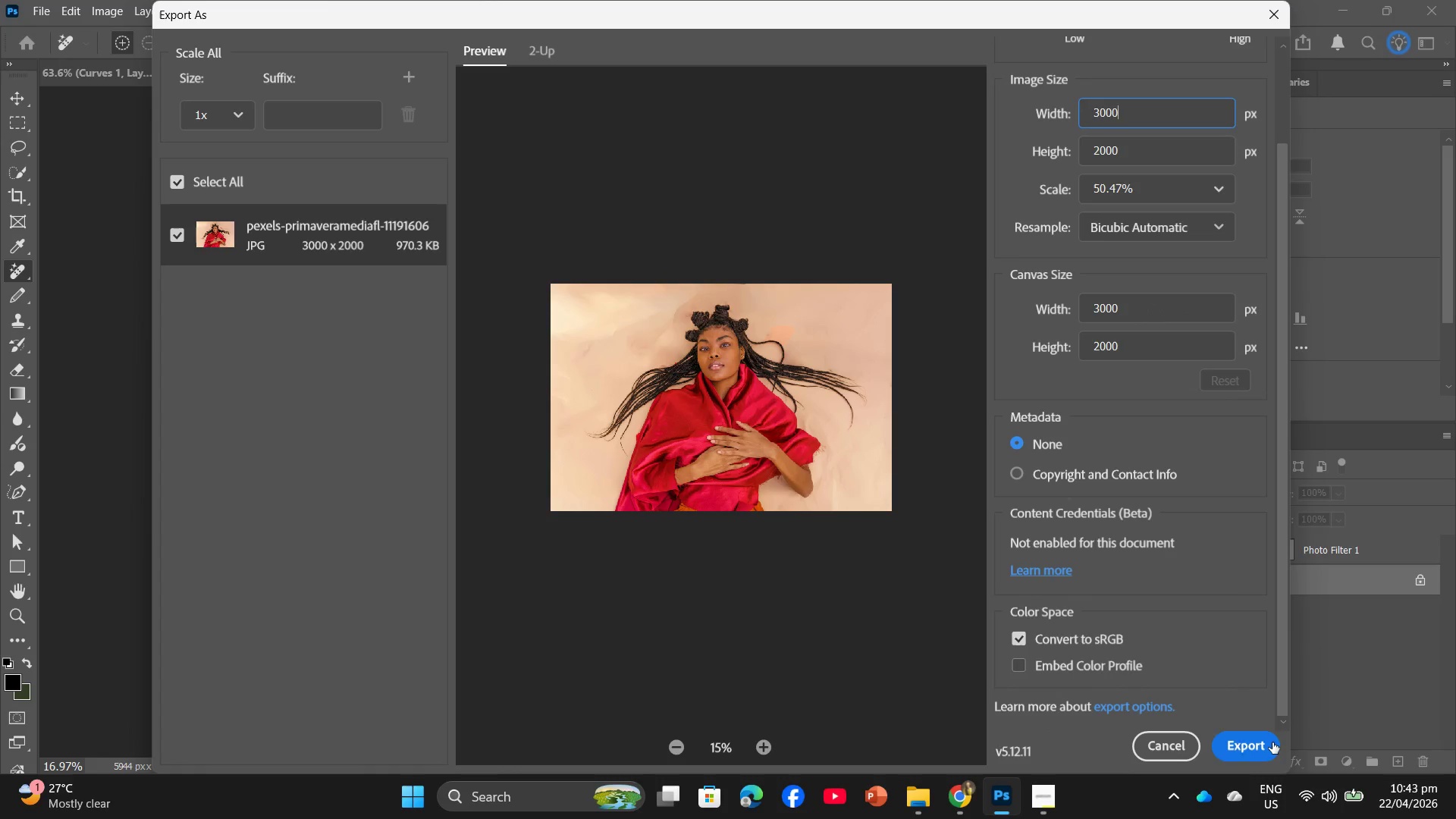 
left_click([1272, 747])
 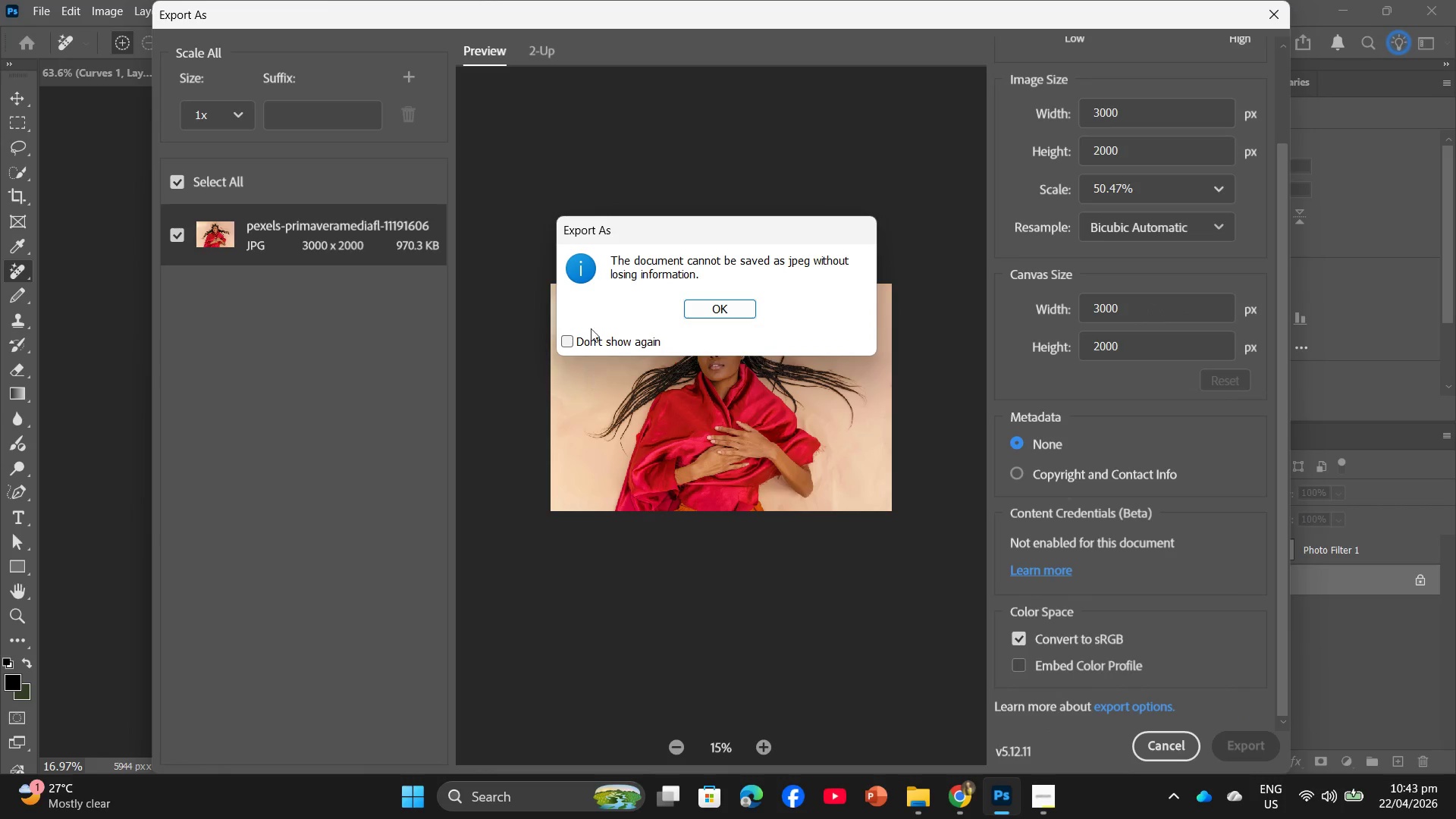 
left_click([735, 307])
 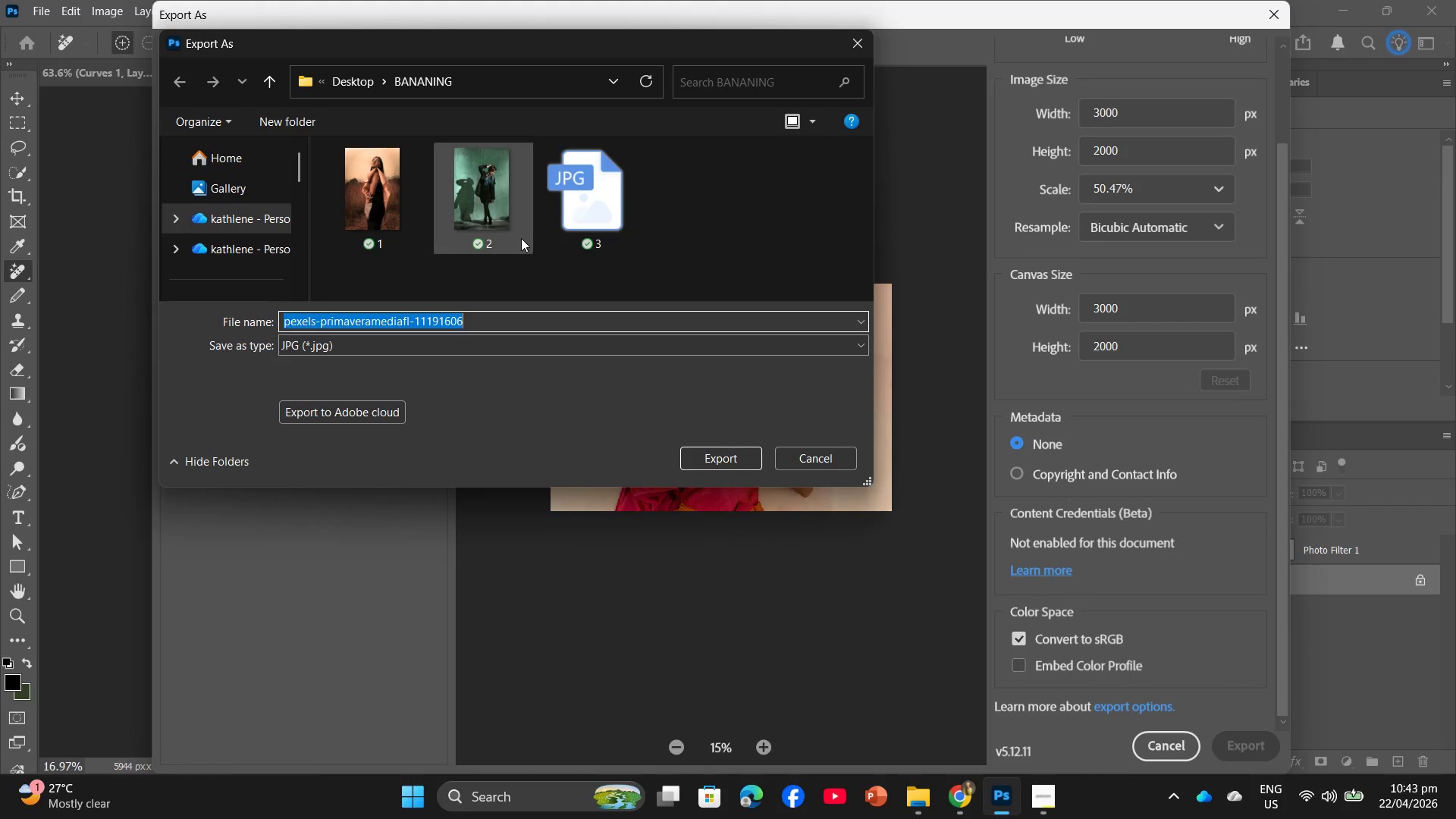 
wait(5.03)
 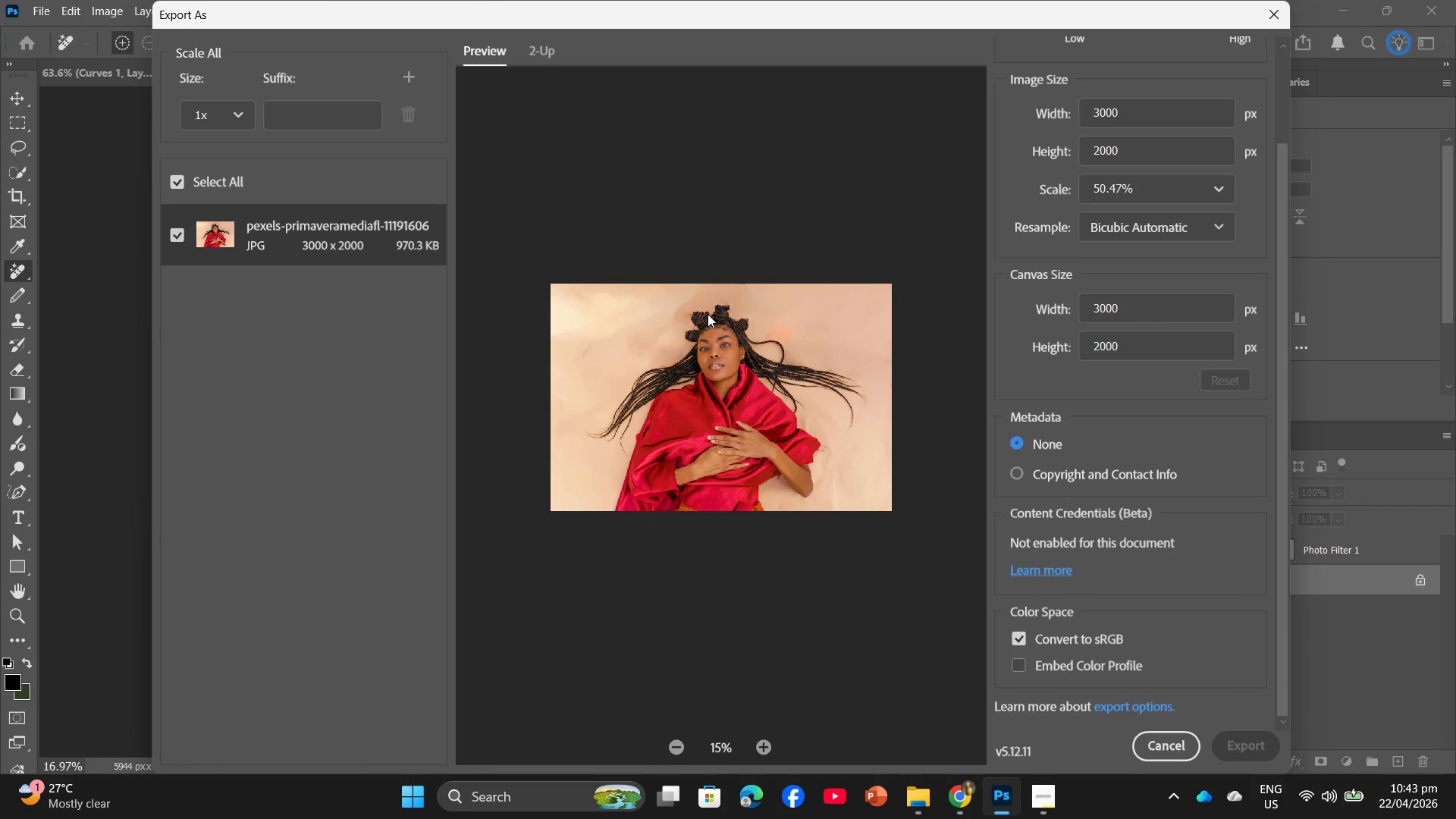 
key(4)
 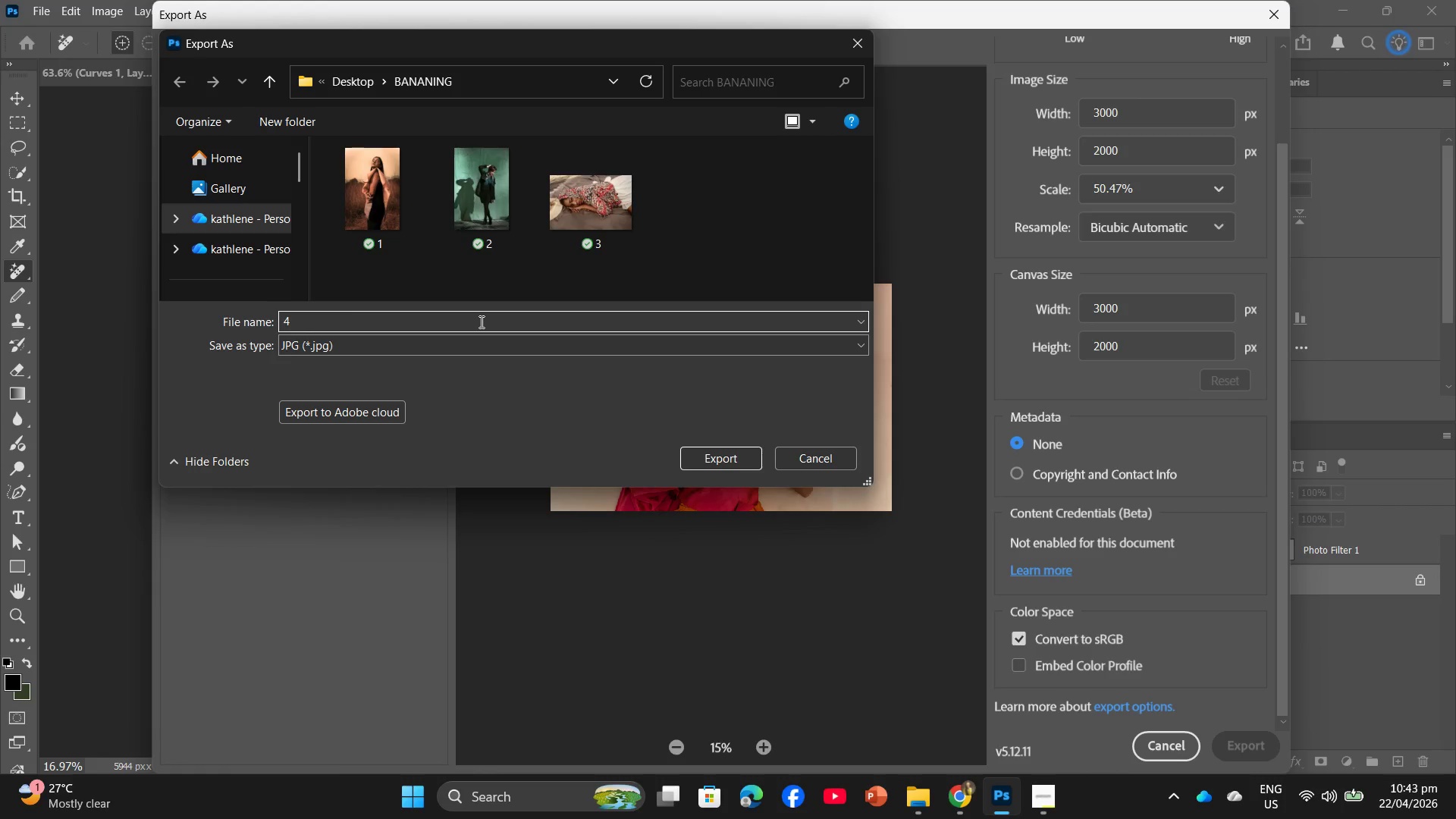 
key(Enter)
 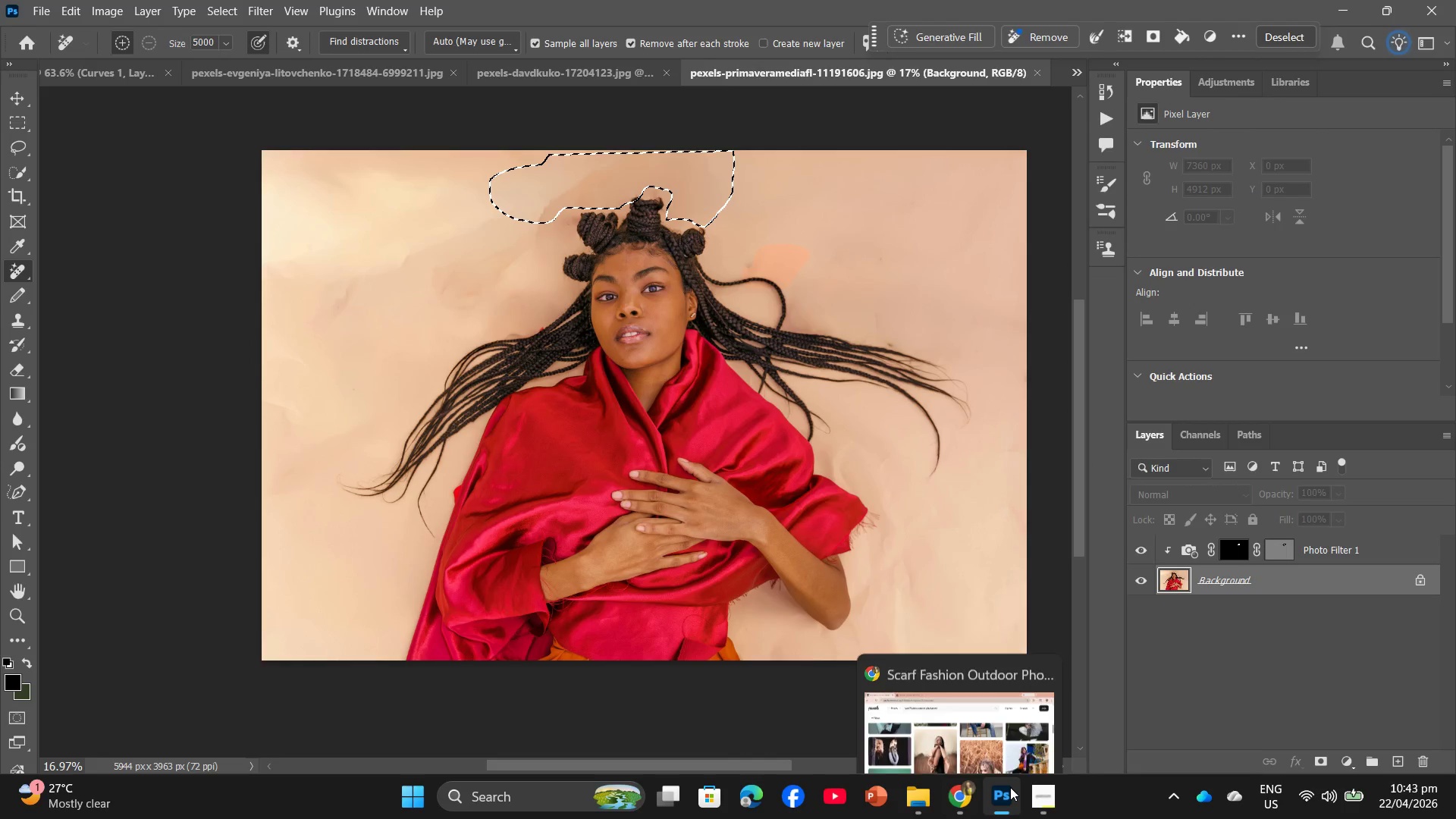 
wait(5.23)
 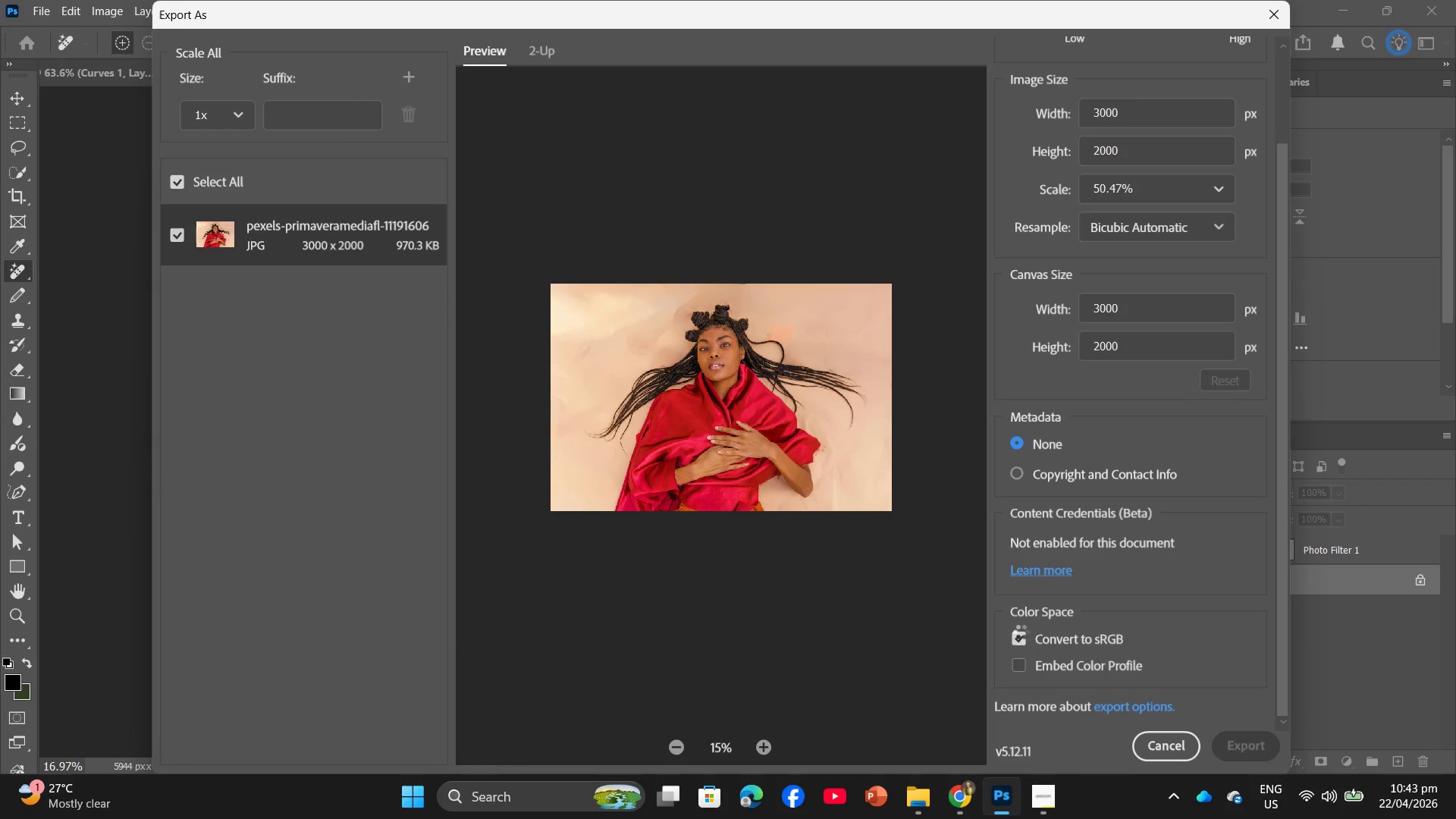 
left_click([937, 745])
 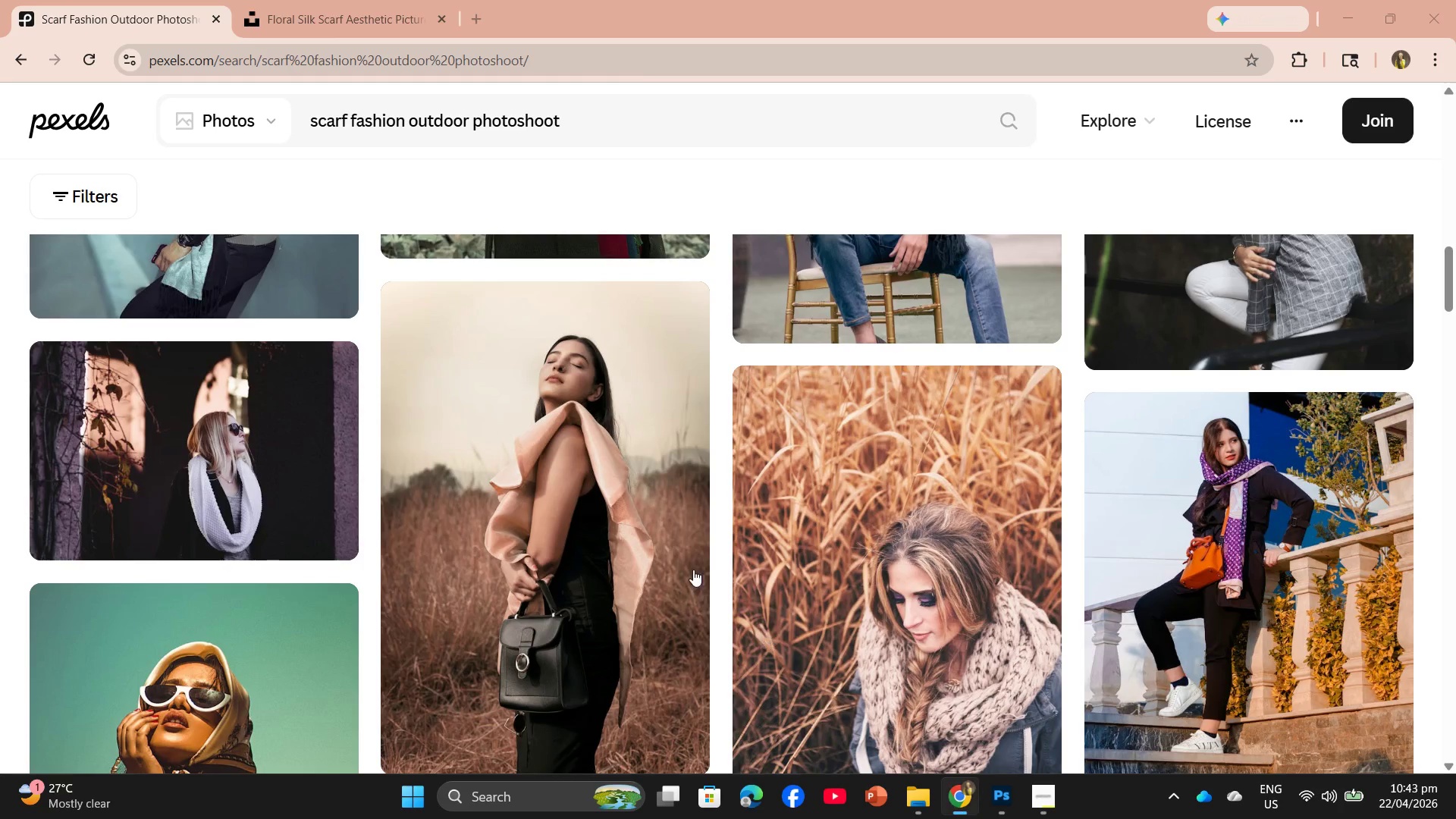 
scroll: coordinate [687, 529], scroll_direction: down, amount: 10.0
 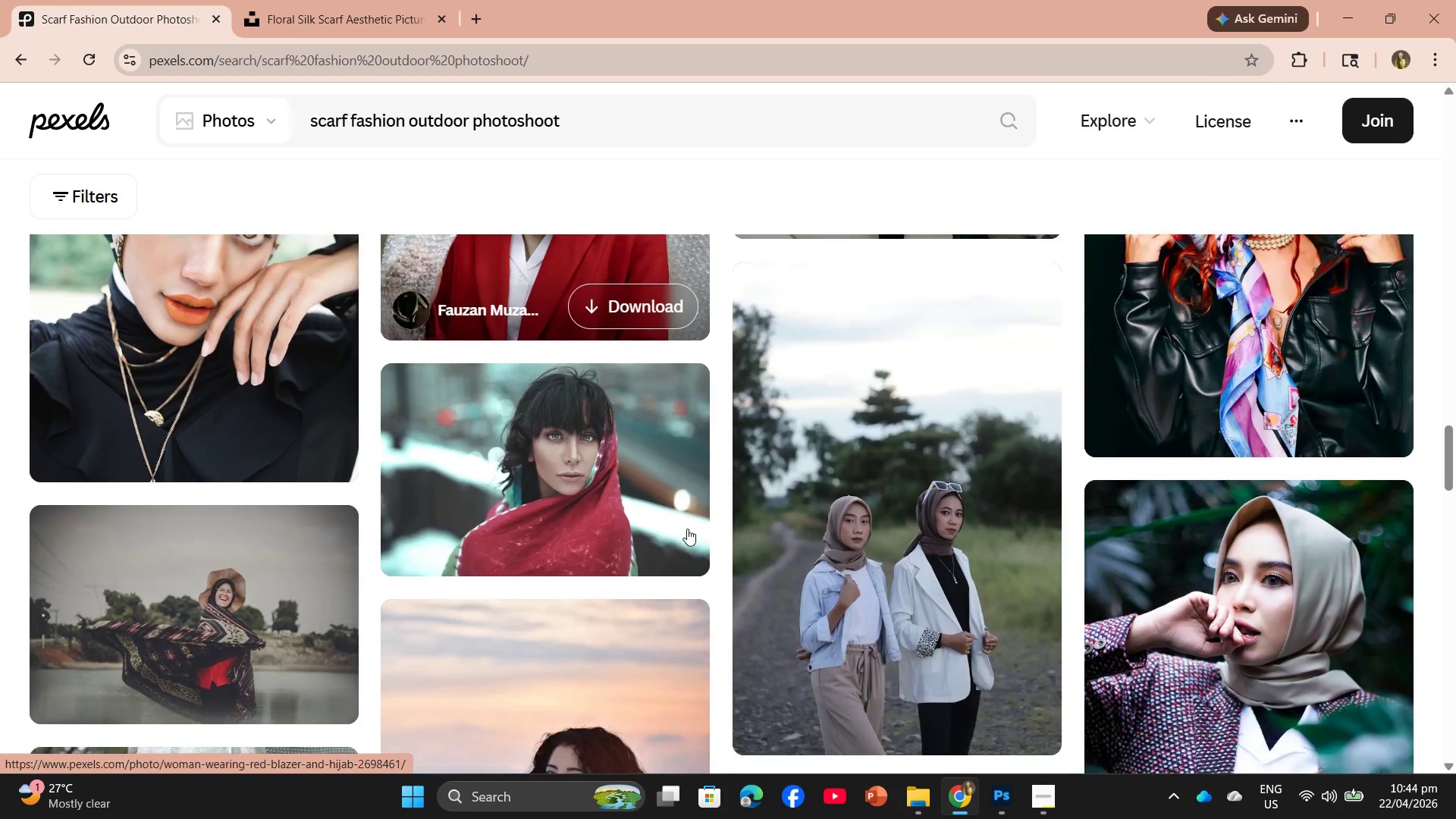 
scroll: coordinate [660, 528], scroll_direction: none, amount: 0.0
 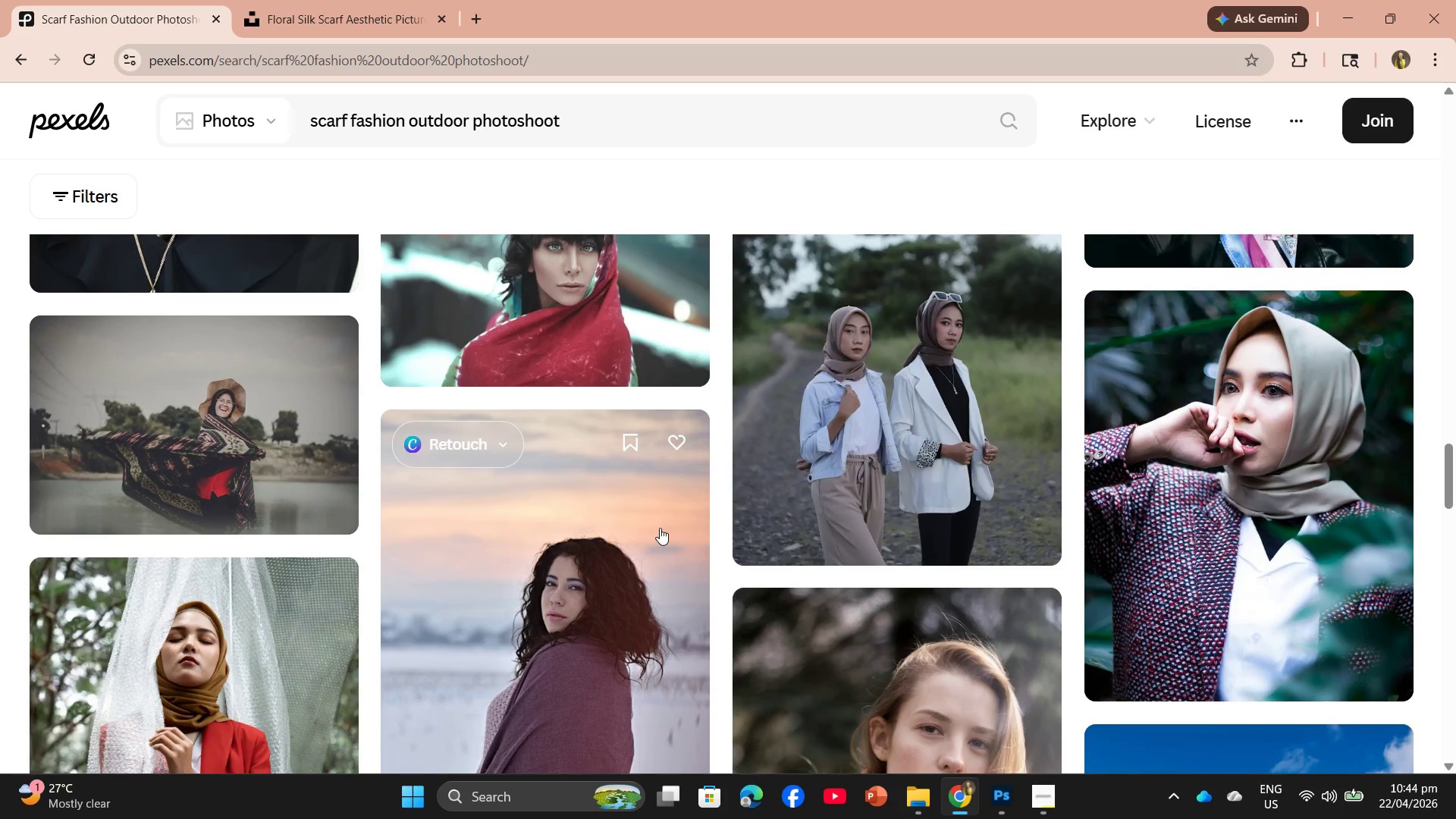 
scroll: coordinate [527, 393], scroll_direction: down, amount: 6.0
 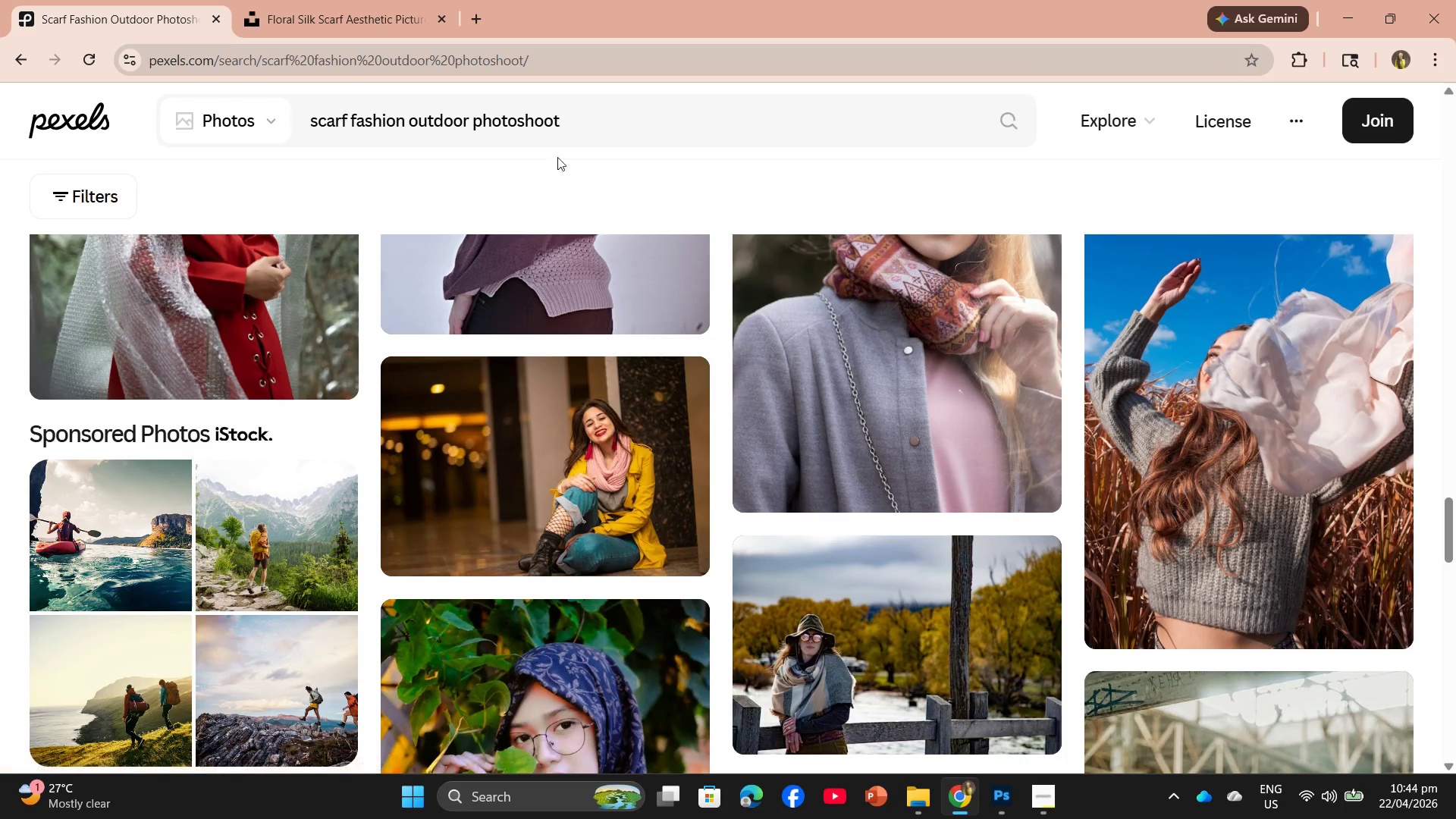 
left_click_drag(start_coordinate=[597, 123], to_coordinate=[300, 119])
 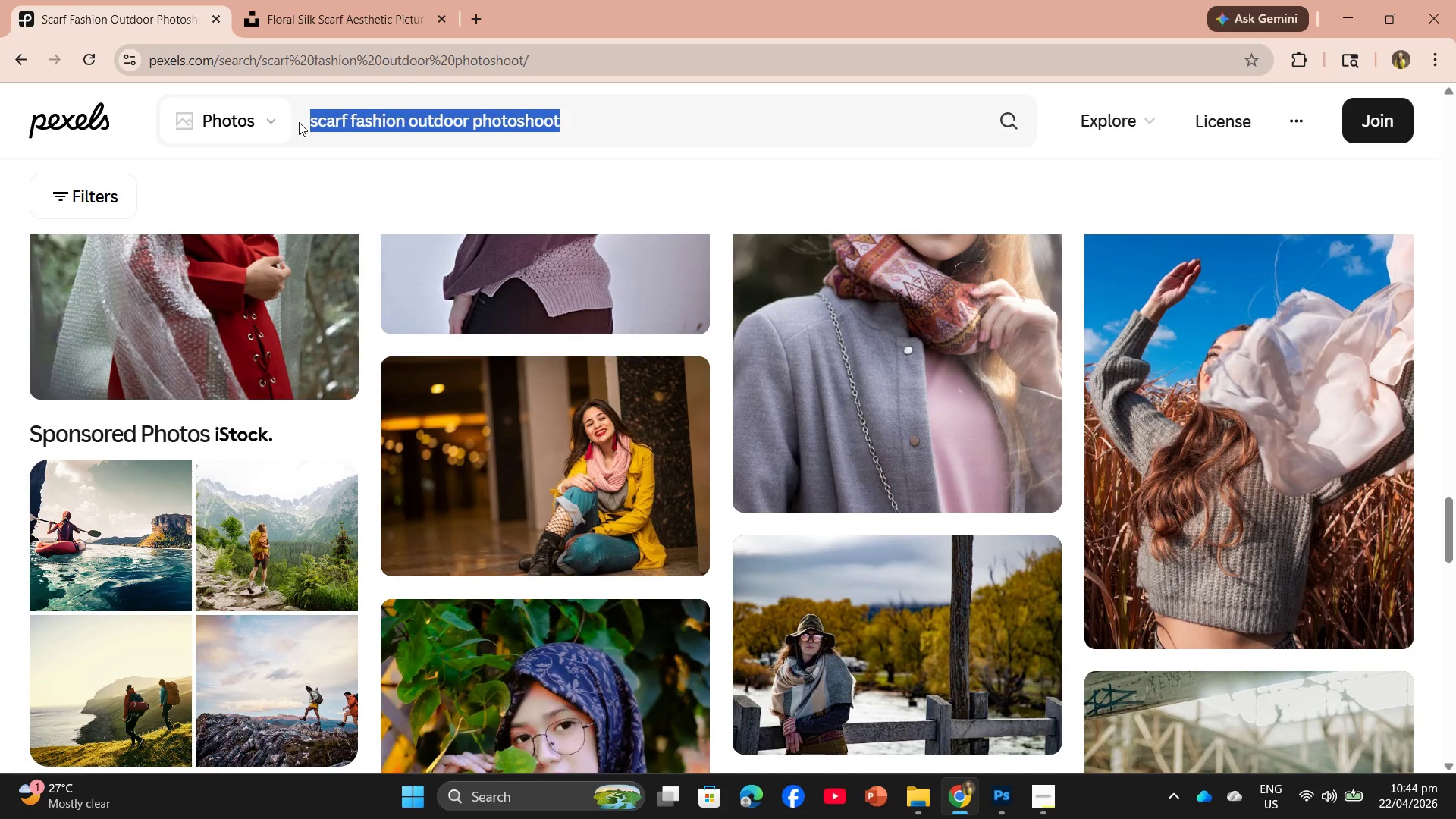 
type(SILK OUTDOOR)
 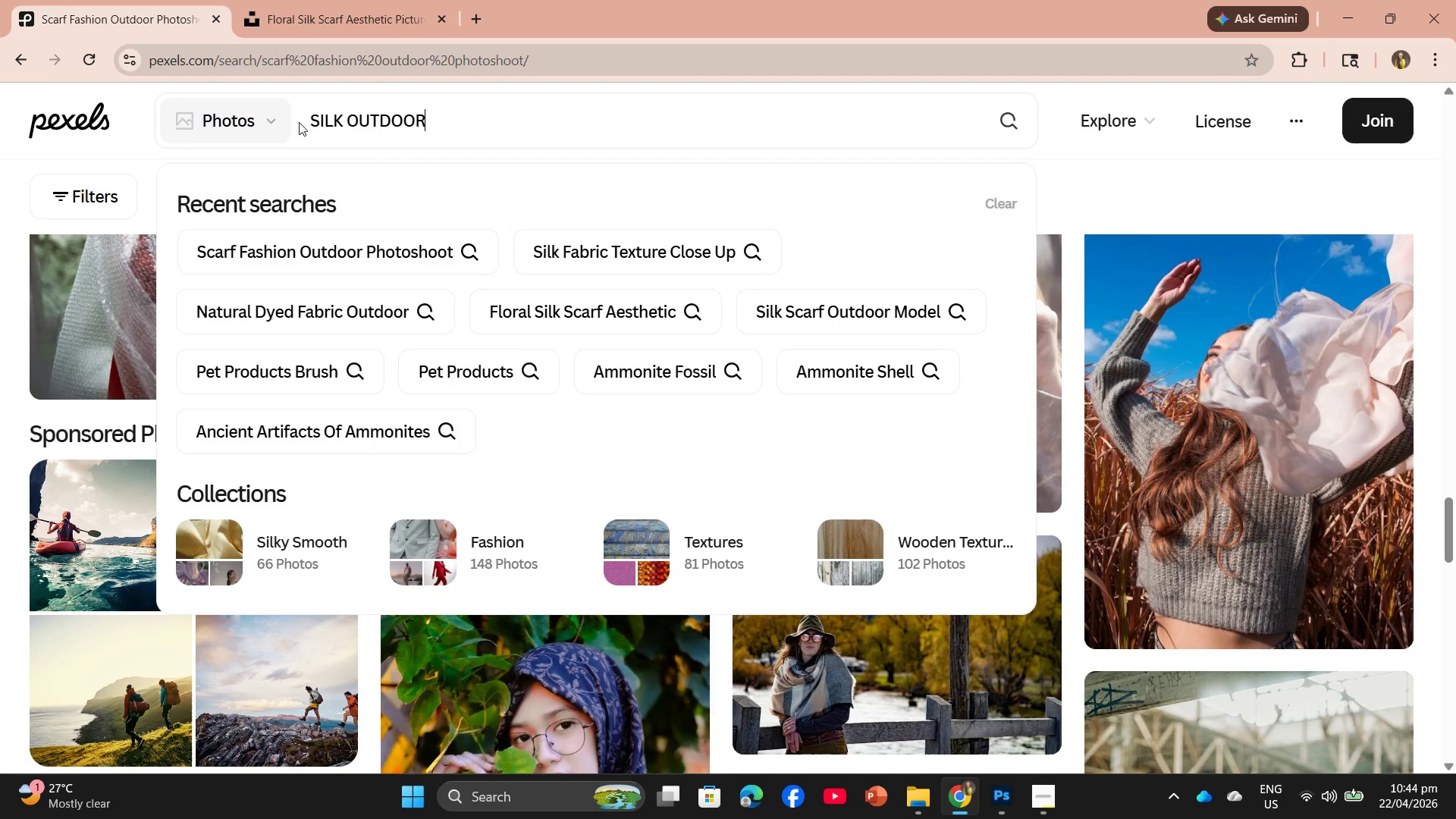 
key(Enter)
 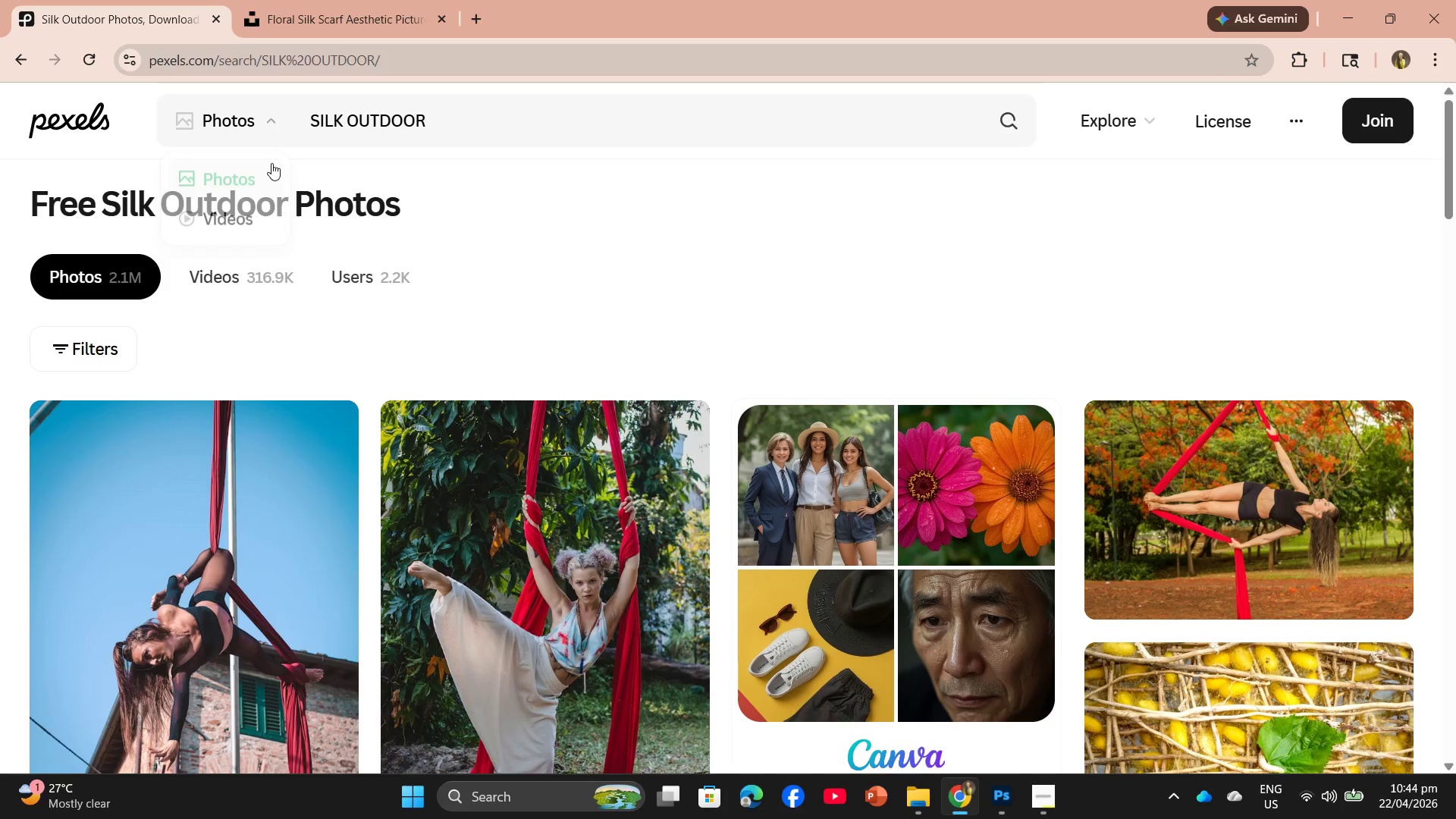 
scroll: coordinate [560, 479], scroll_direction: down, amount: 13.0
 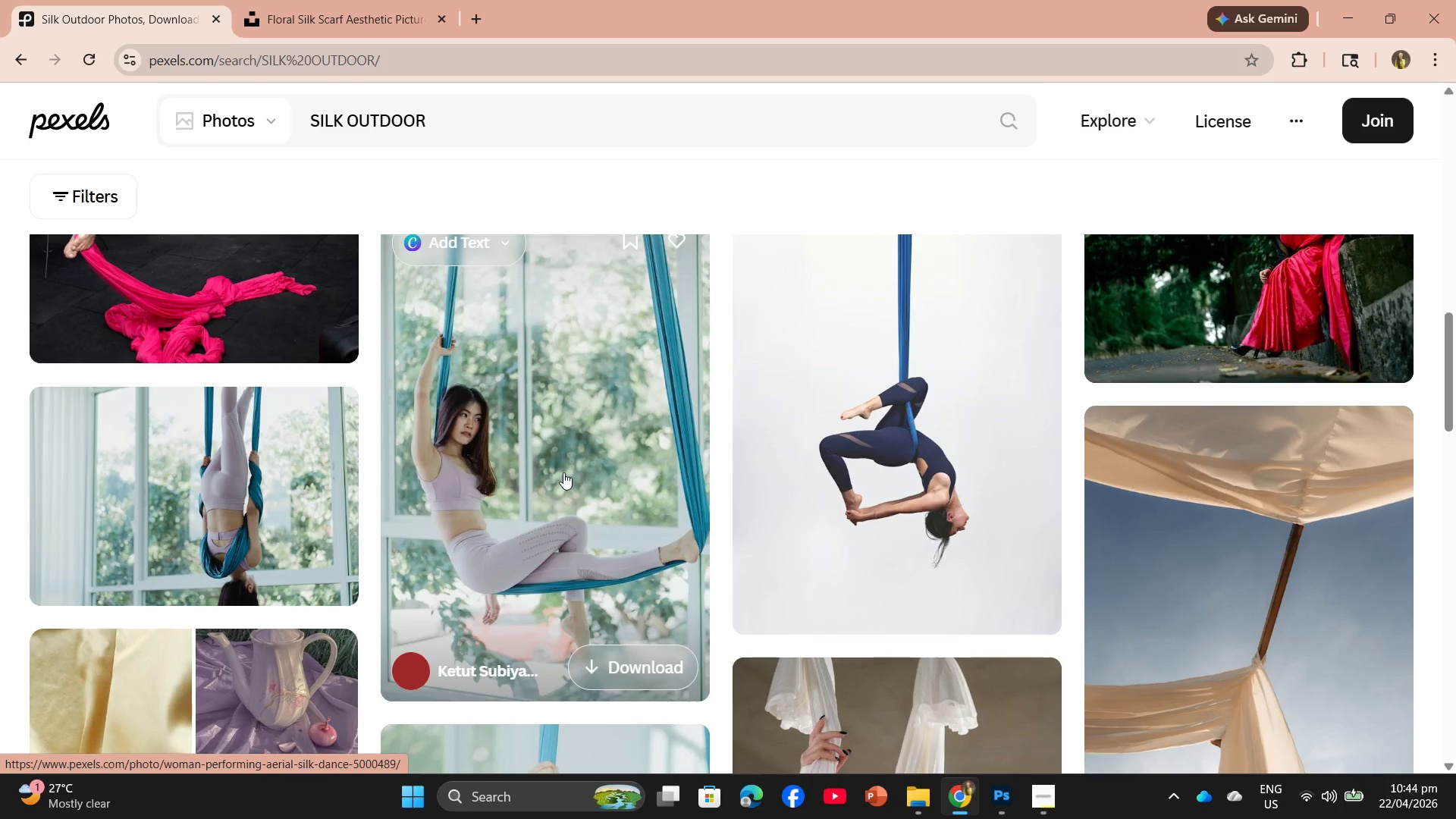 
scroll: coordinate [575, 457], scroll_direction: down, amount: 7.0
 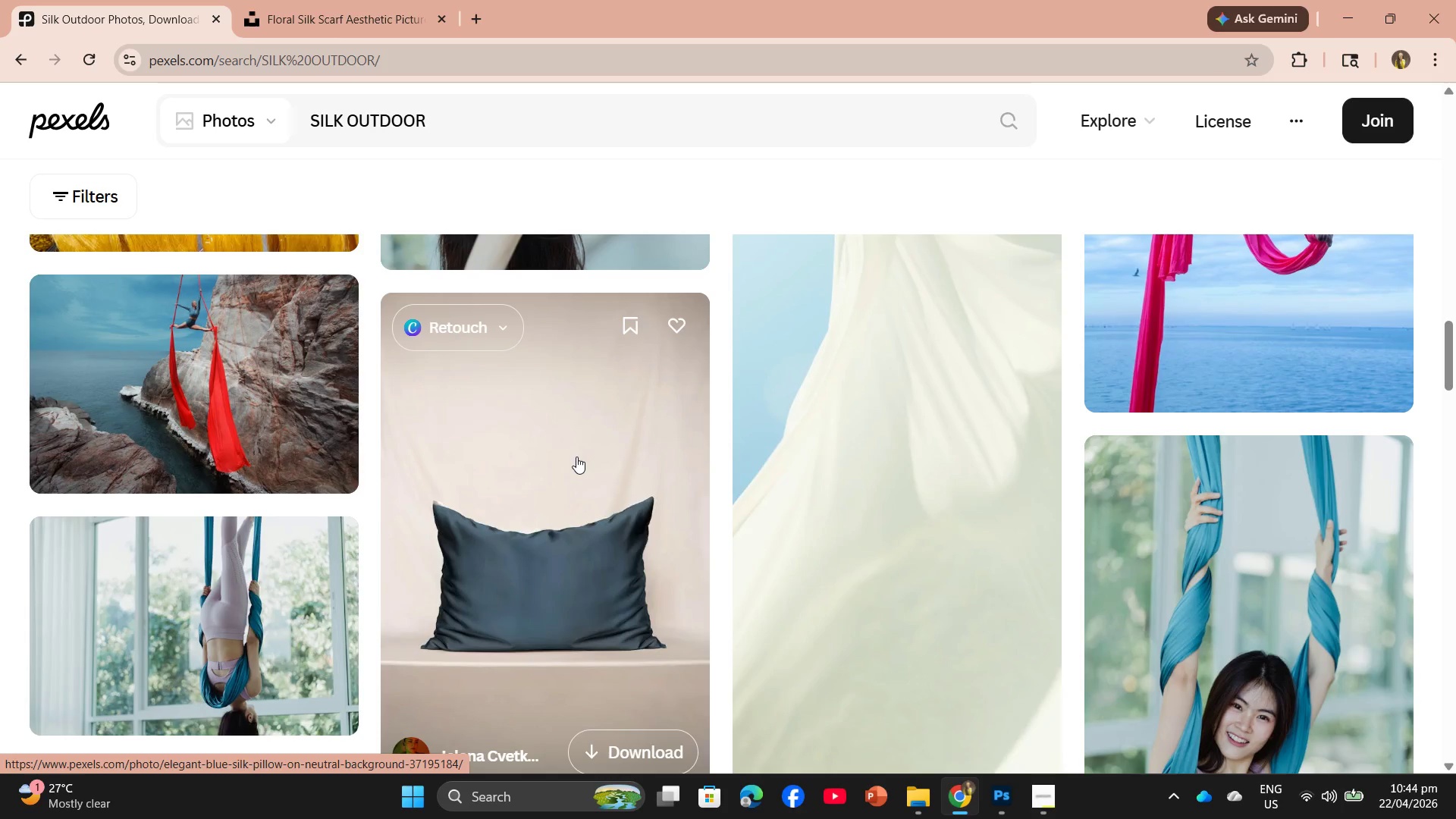 
wait(5.73)
 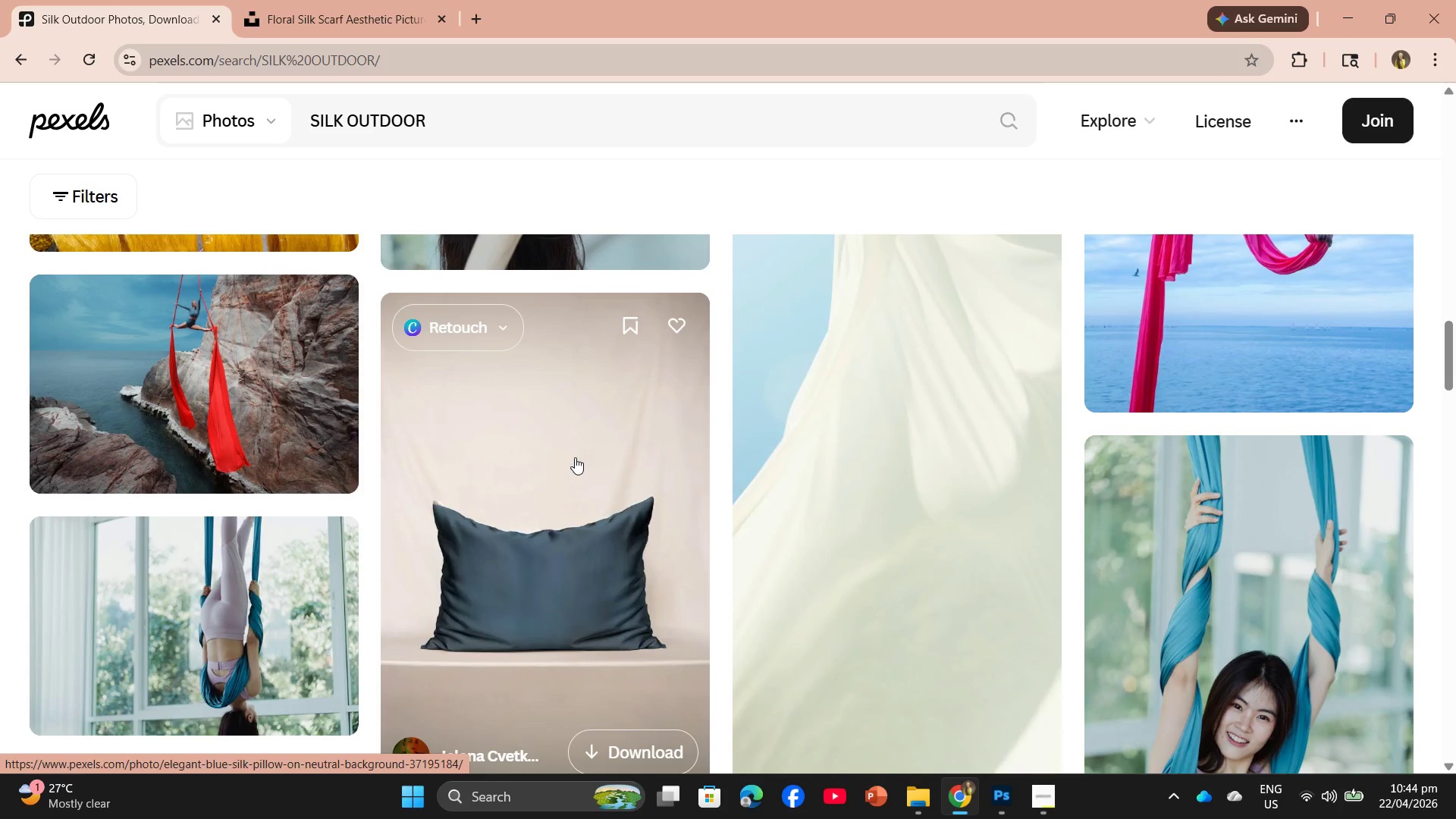 
scroll: coordinate [622, 455], scroll_direction: down, amount: 30.0
 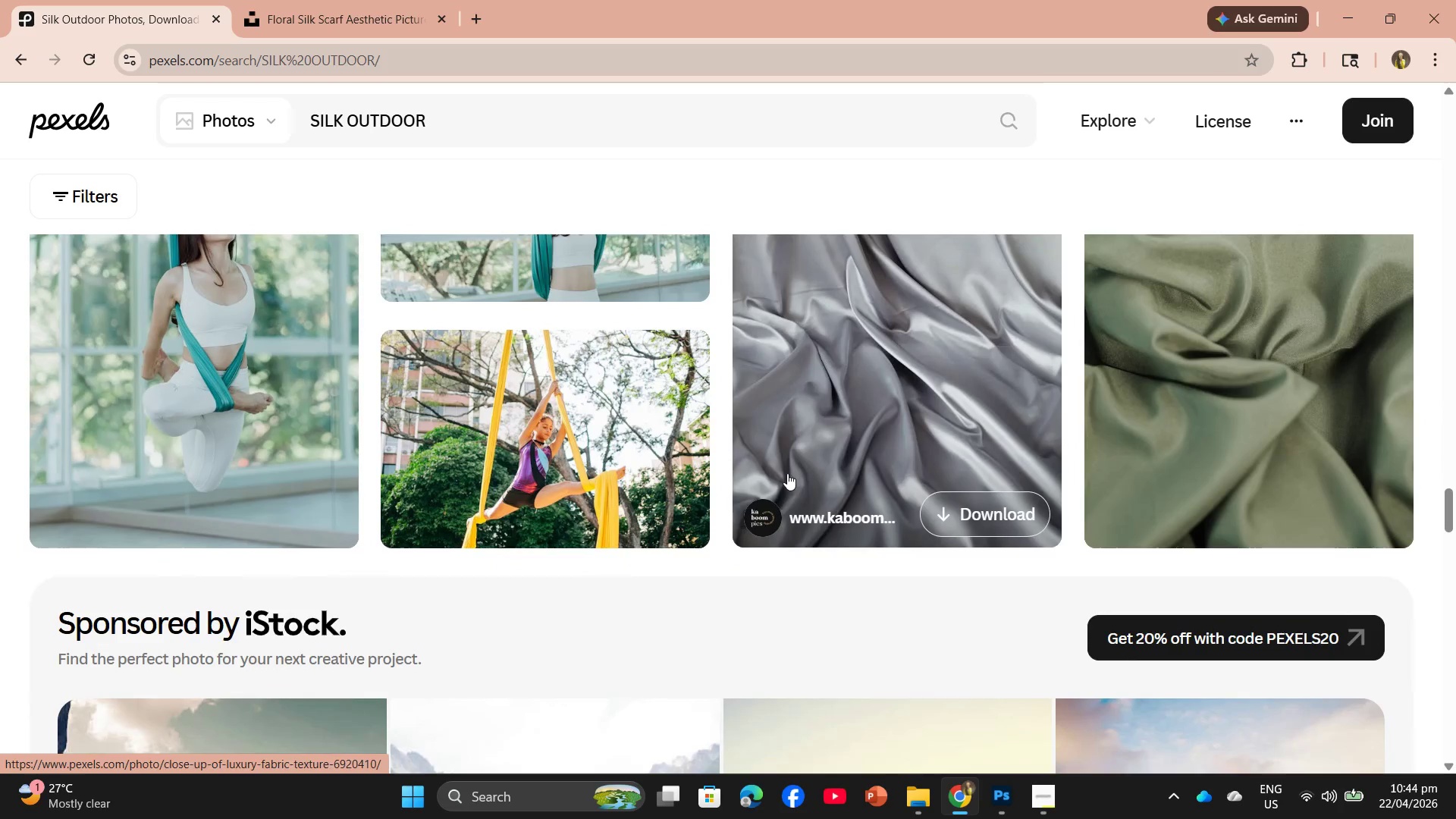 
scroll: coordinate [761, 474], scroll_direction: down, amount: 5.0
 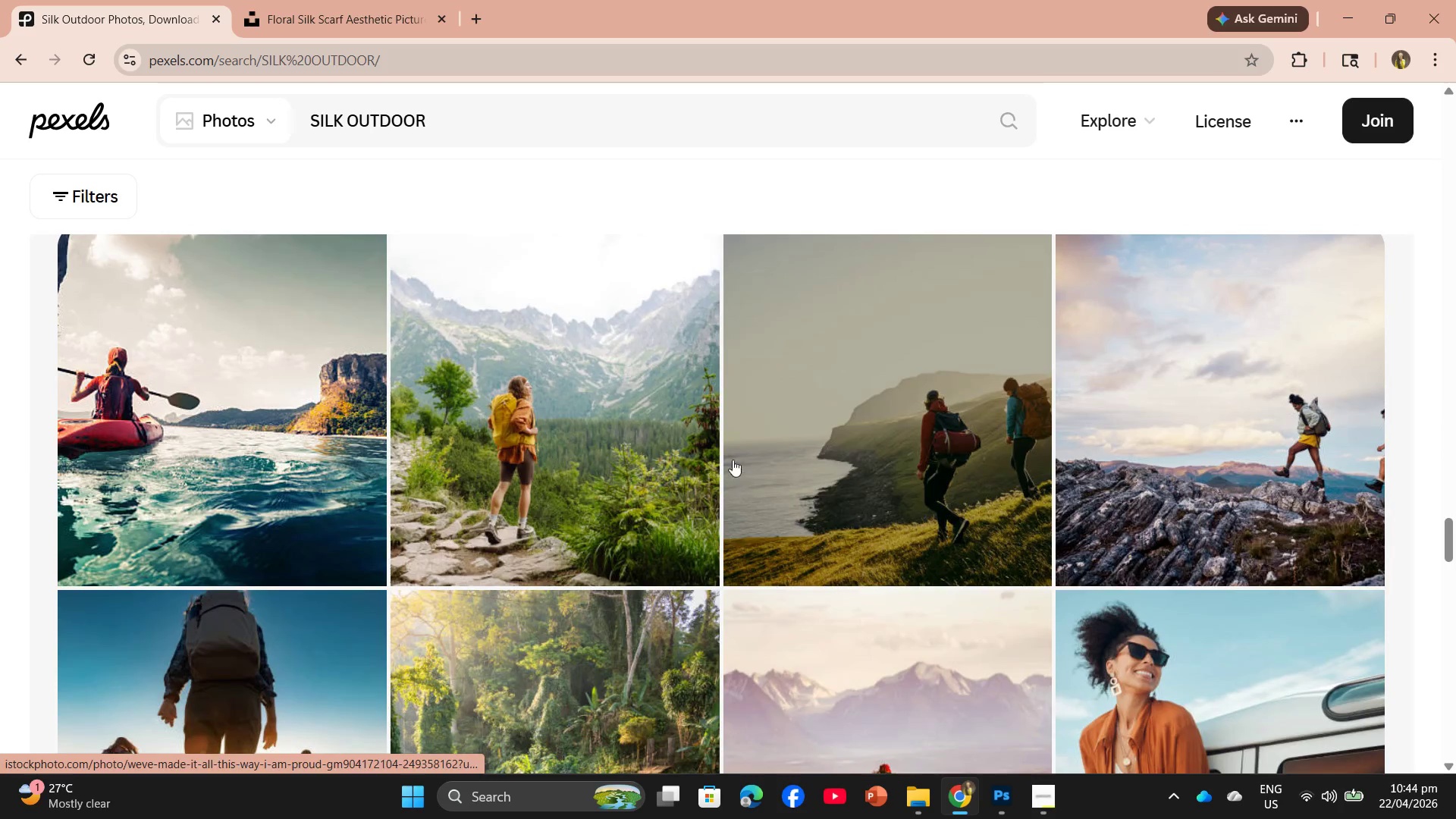 
left_click([491, 124])
 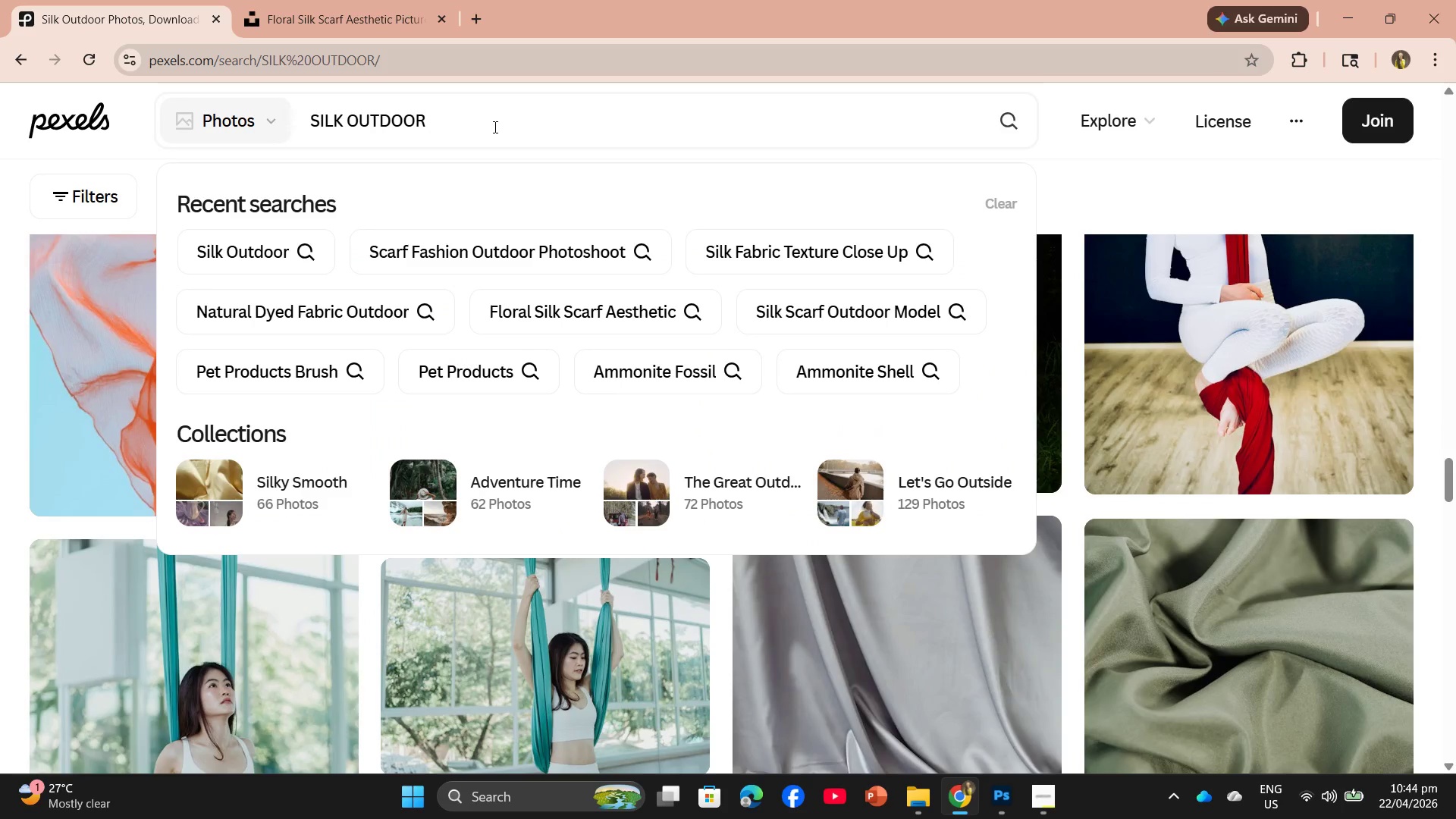 
scroll: coordinate [393, 110], scroll_direction: up, amount: 10.0
 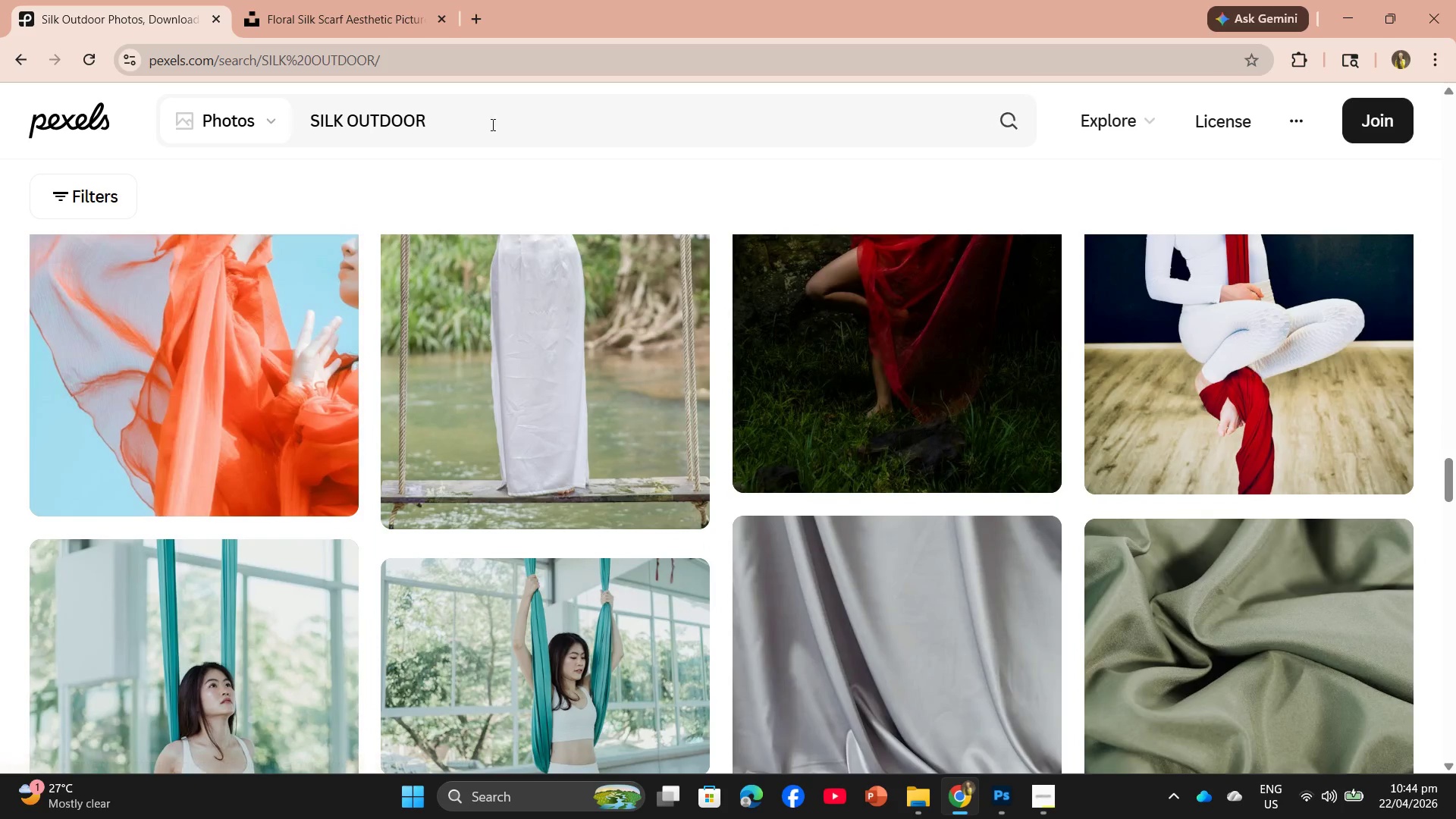 
hold_key(key=Space, duration=0.31)
 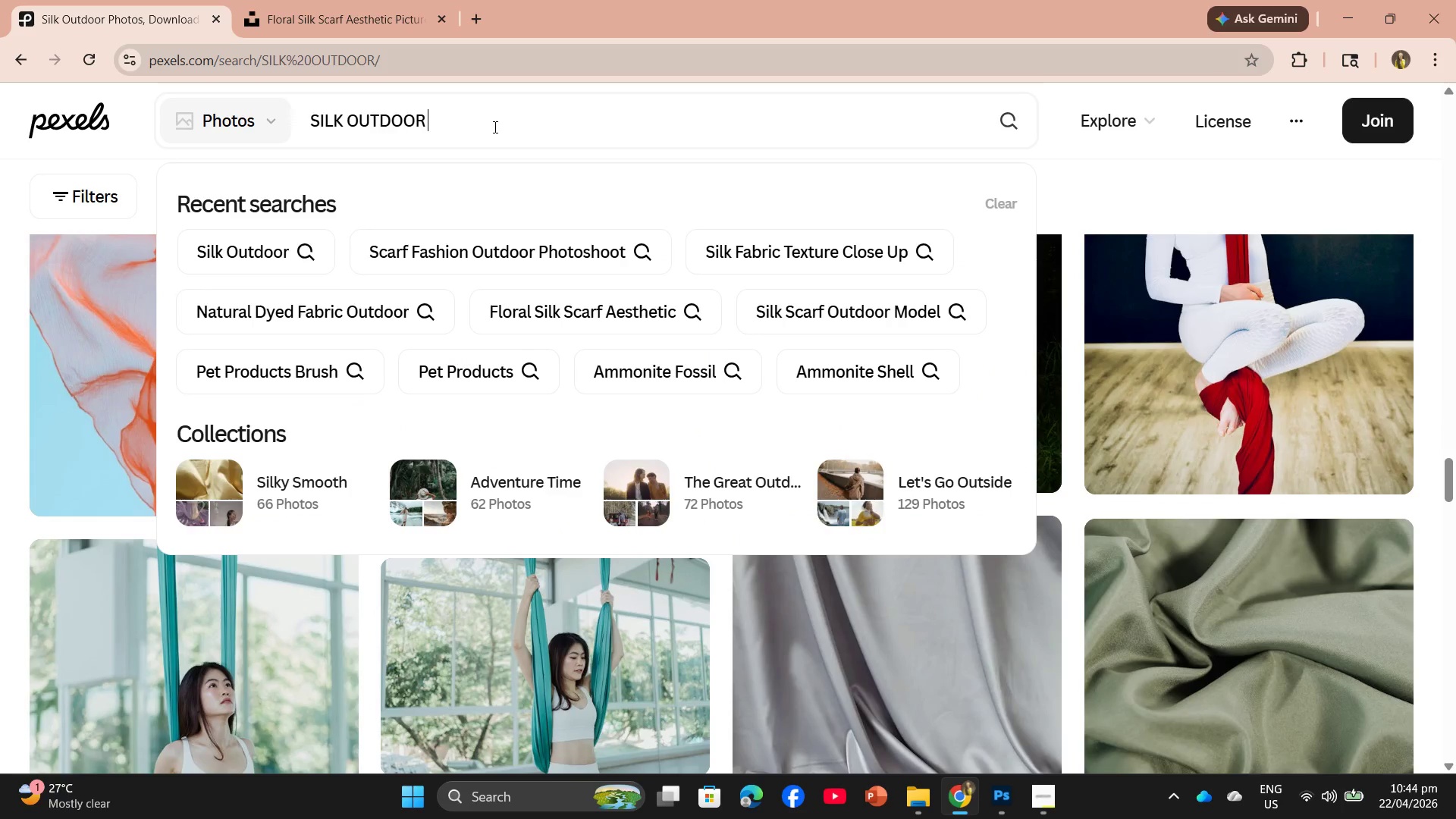 
type(MSSY)
 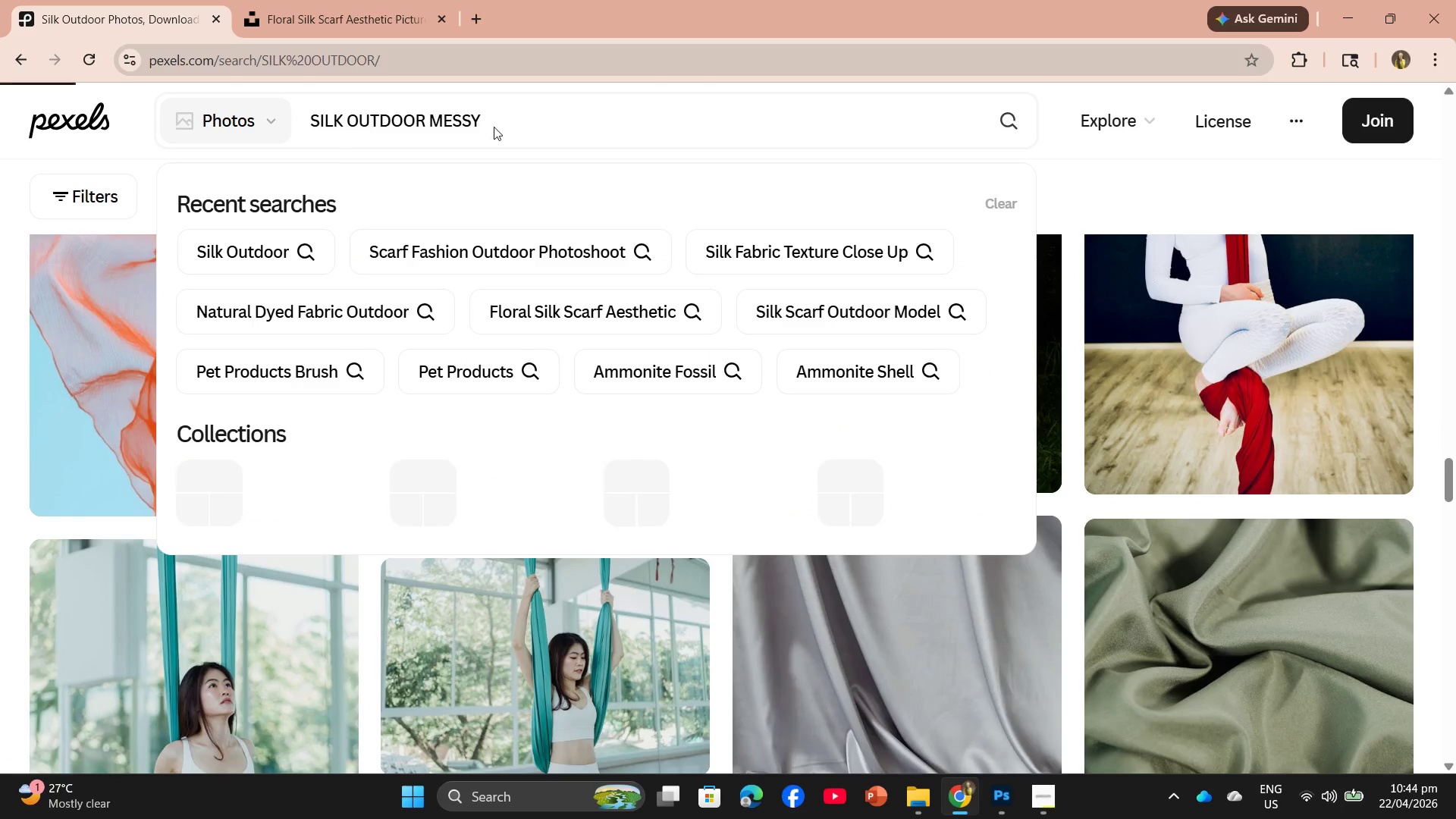 
key(Enter)
 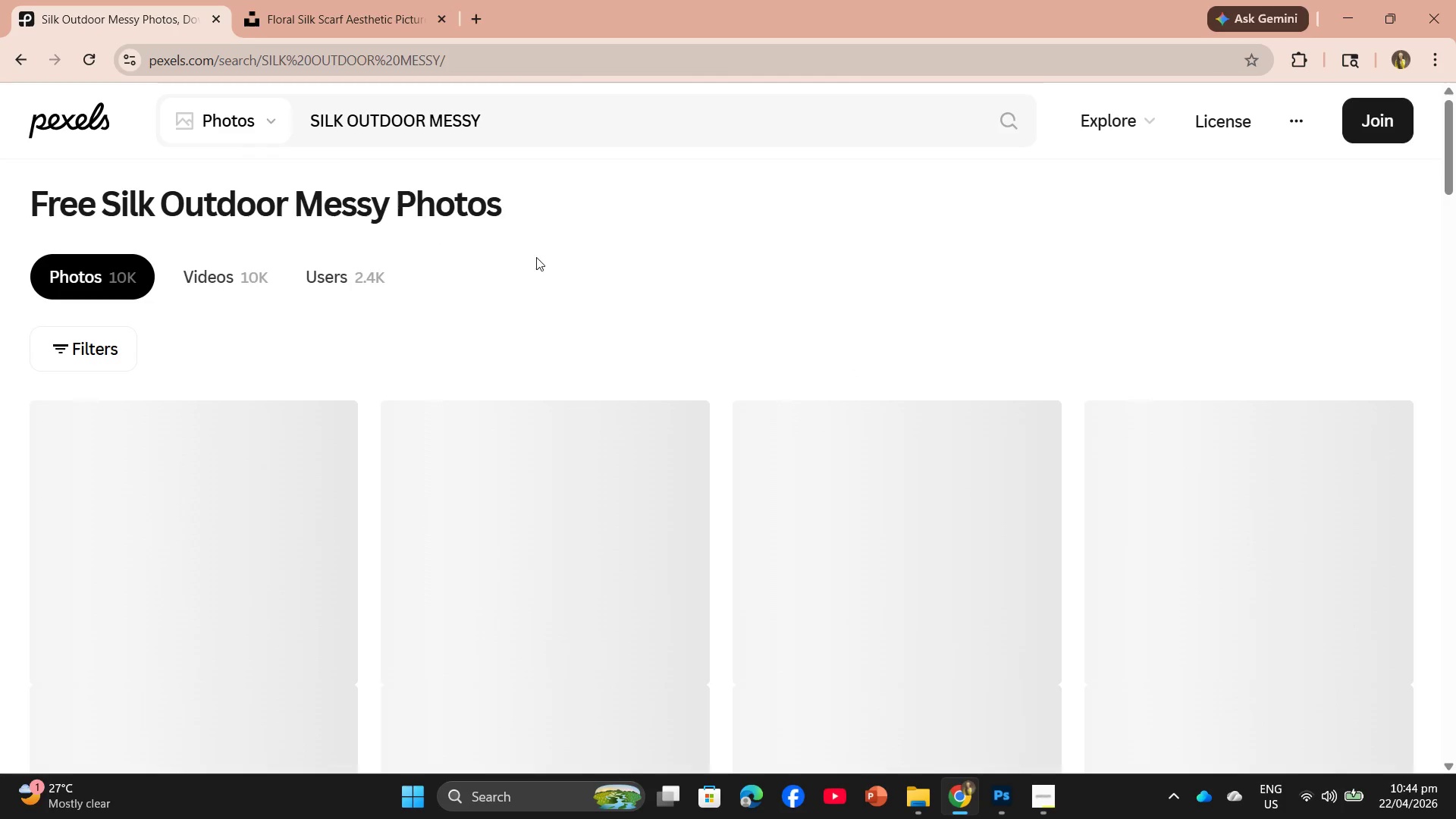 
scroll: coordinate [974, 473], scroll_direction: down, amount: 11.0
 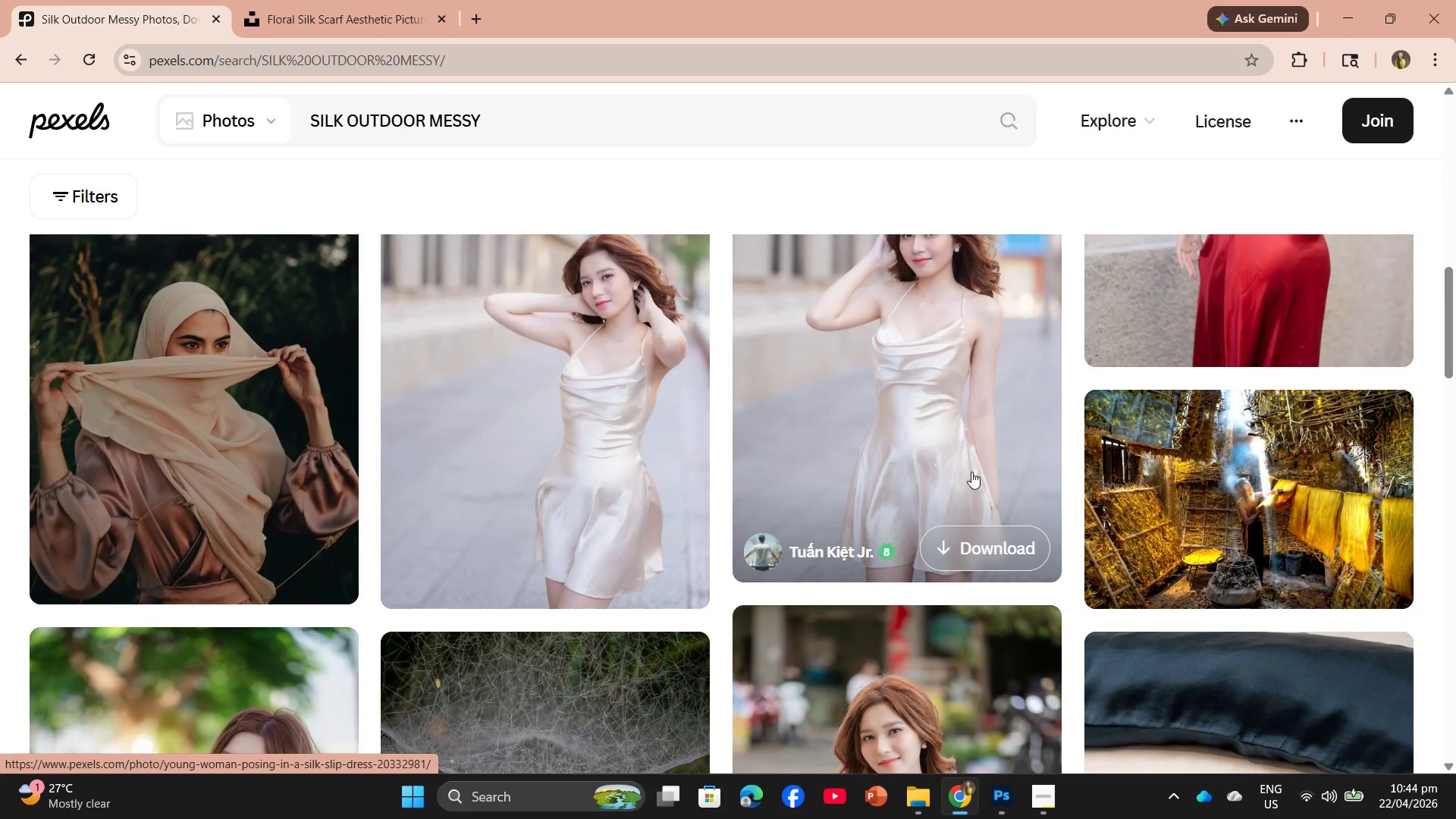 
scroll: coordinate [970, 472], scroll_direction: down, amount: 1.0
 